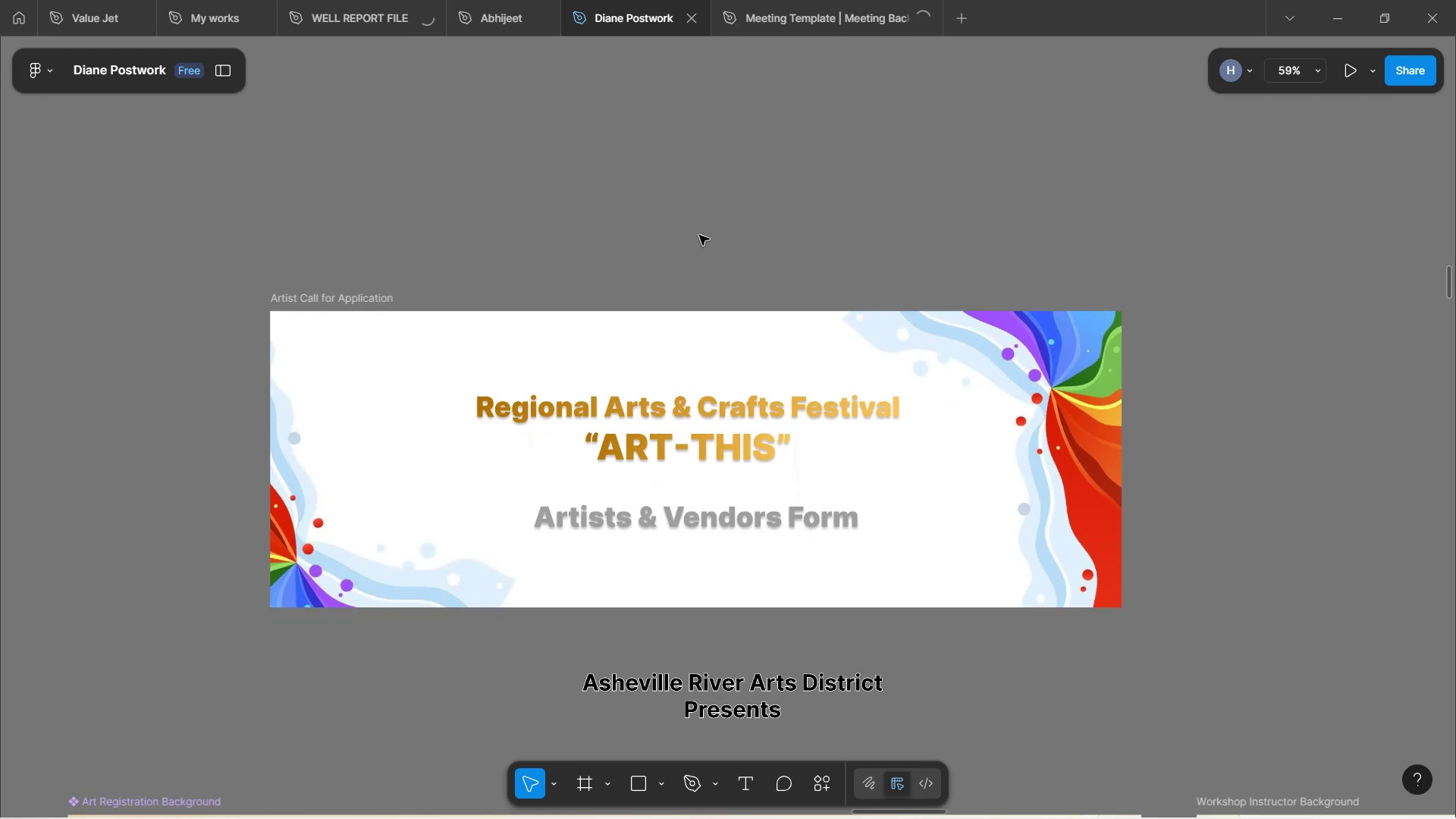 
hold_key(key=ControlLeft, duration=0.4)
 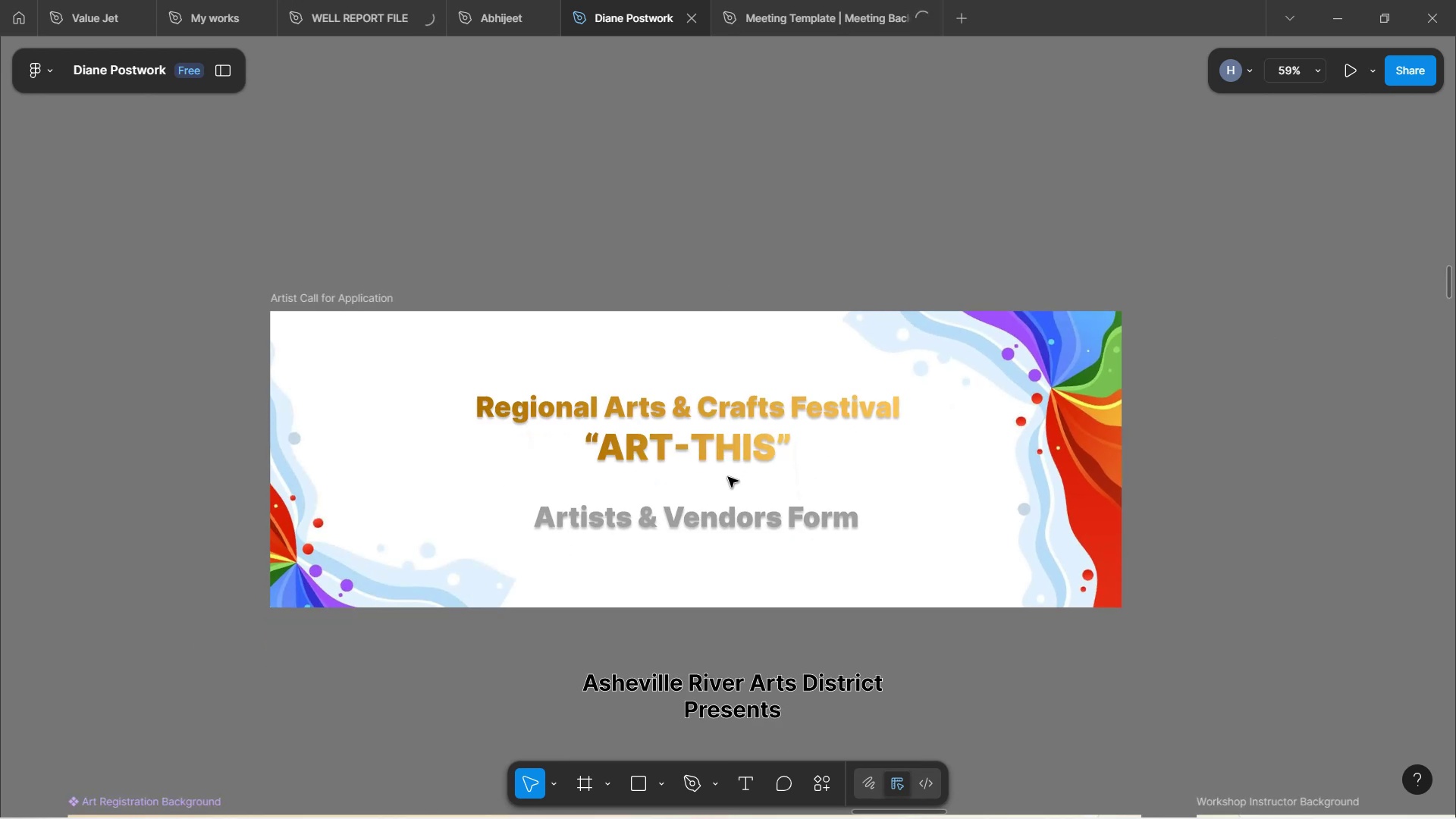 
wait(5.73)
 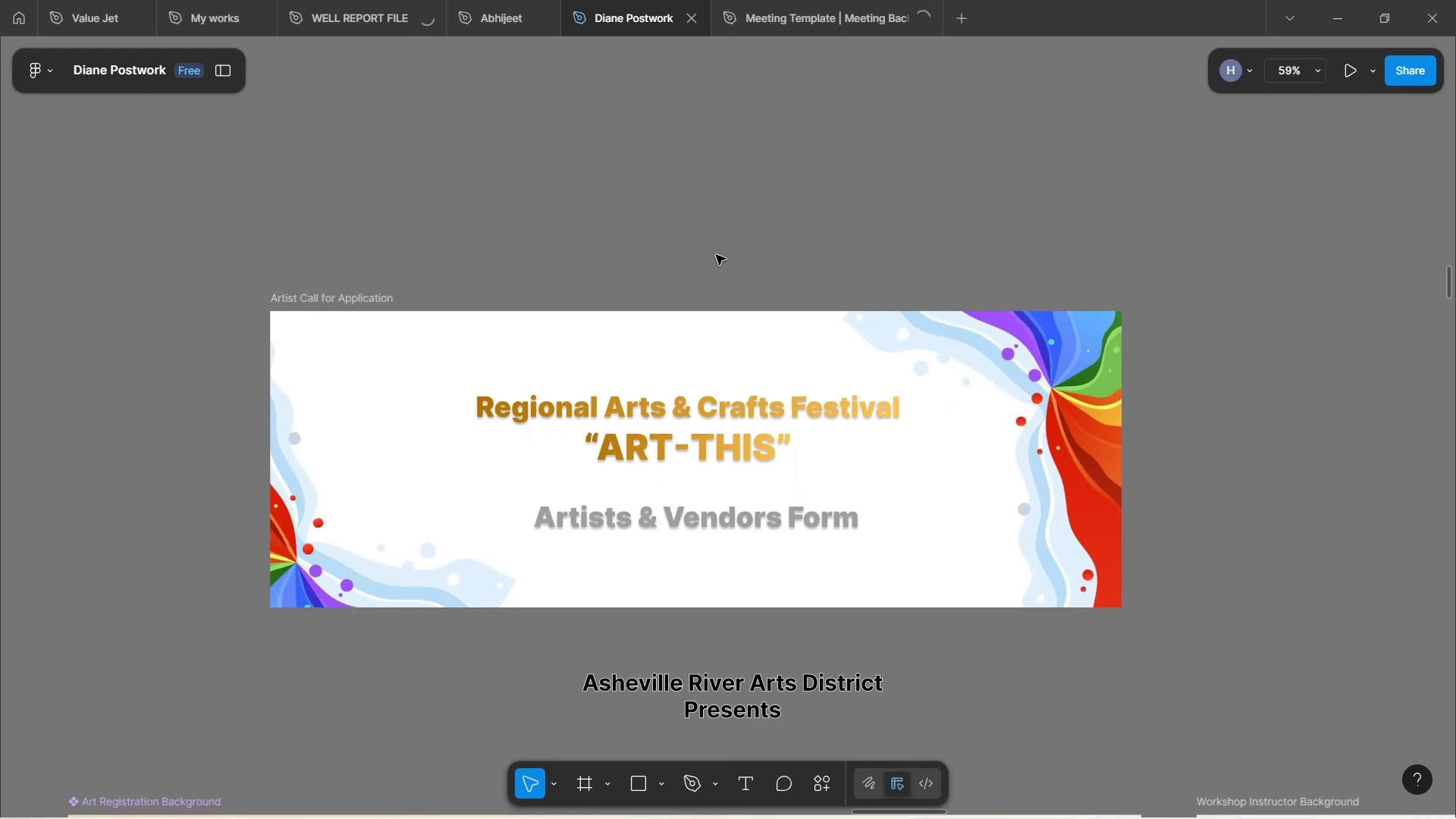 
left_click([722, 520])
 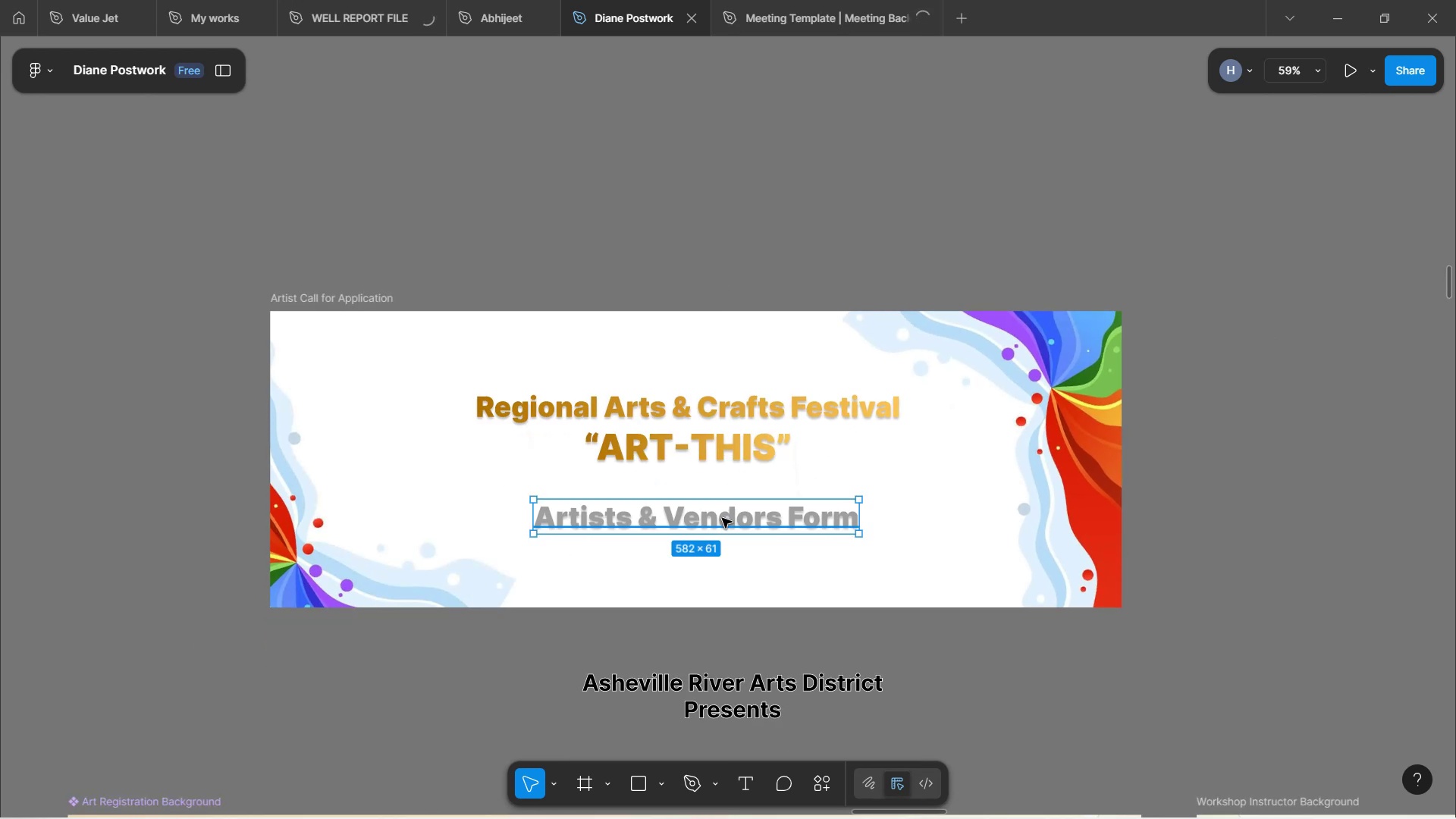 
hold_key(key=ControlLeft, duration=0.37)
 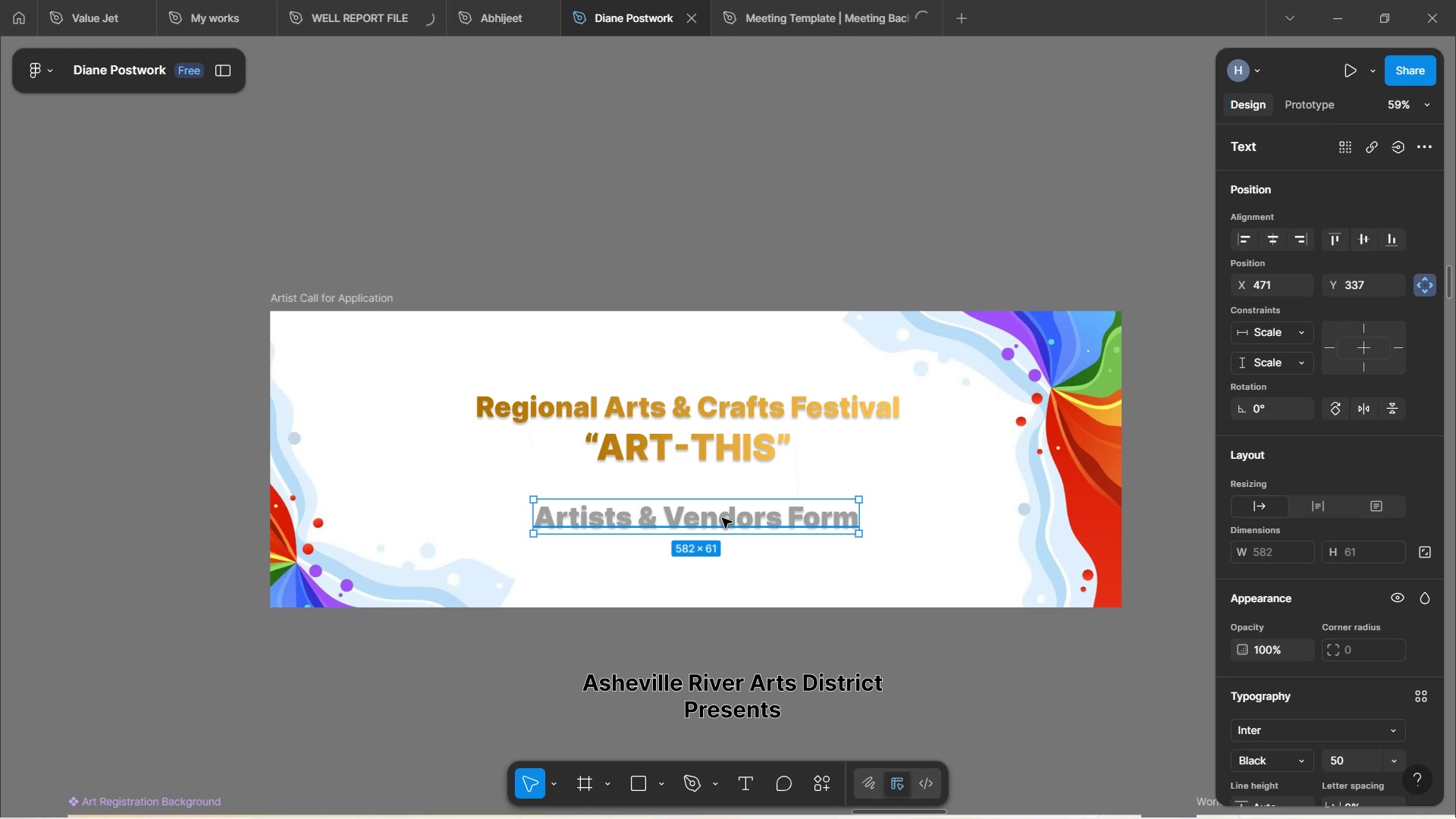 
key(Alt+Control+C)
 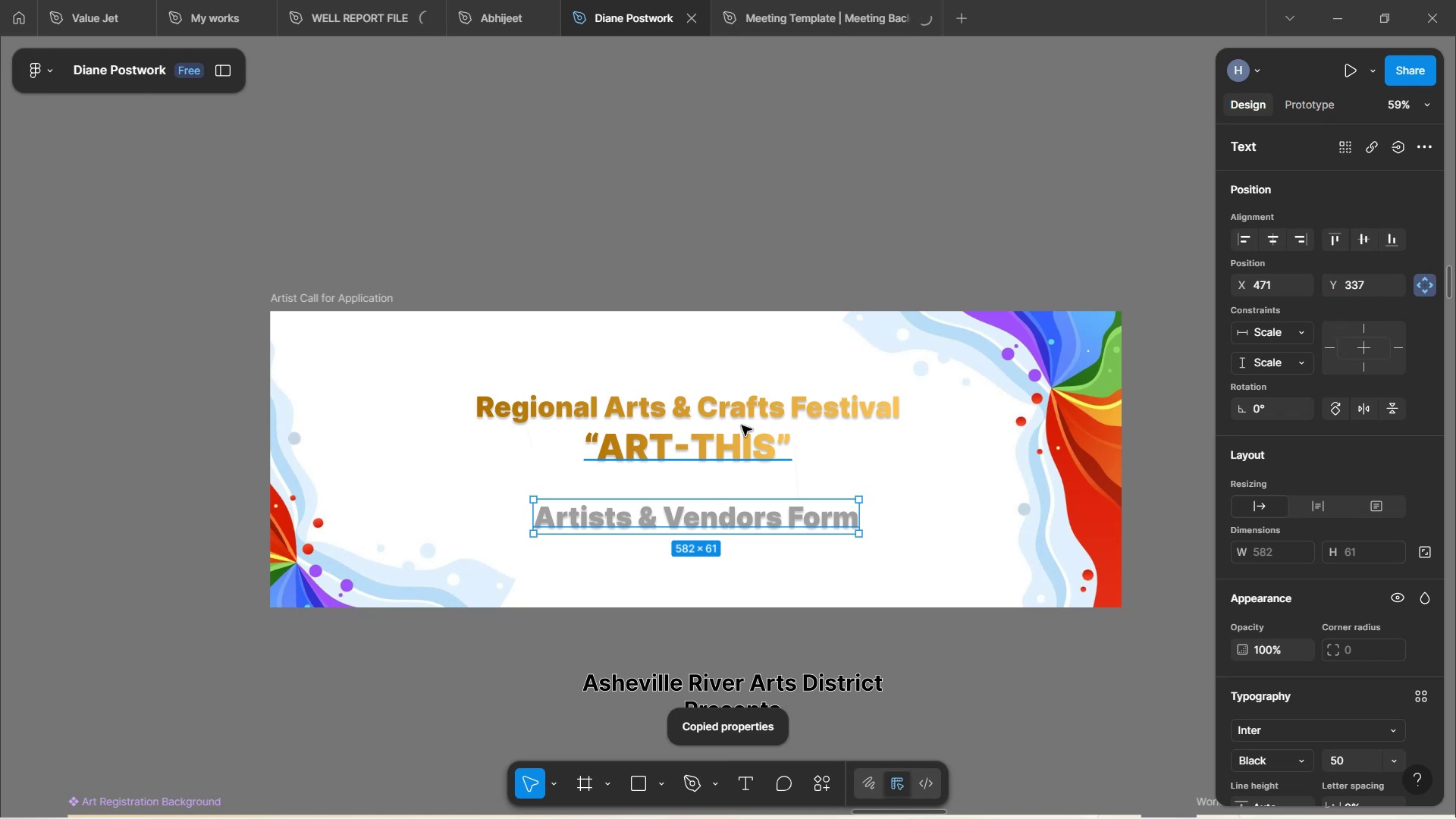 
left_click([736, 403])
 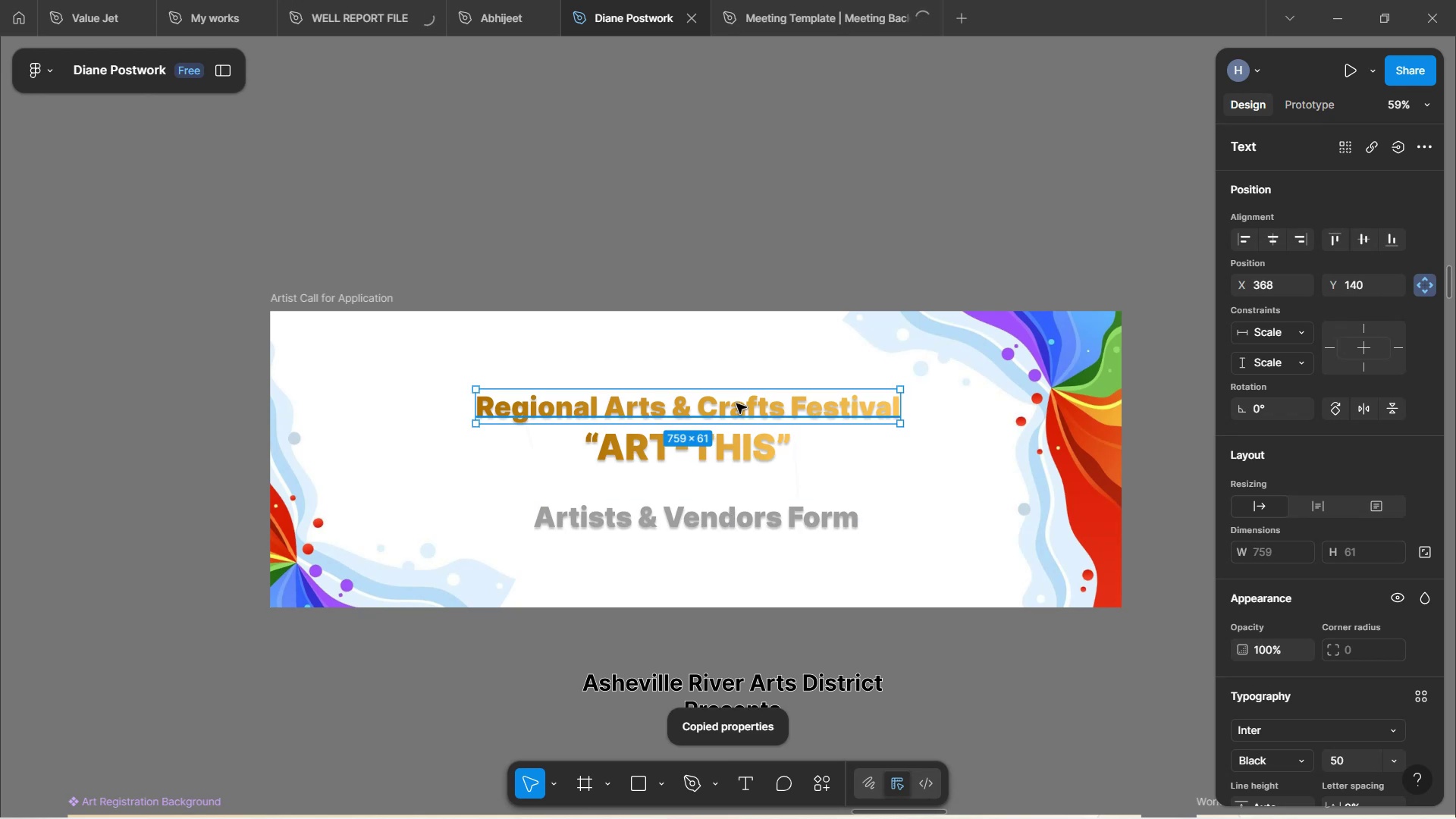 
key(Alt+Control+V)
 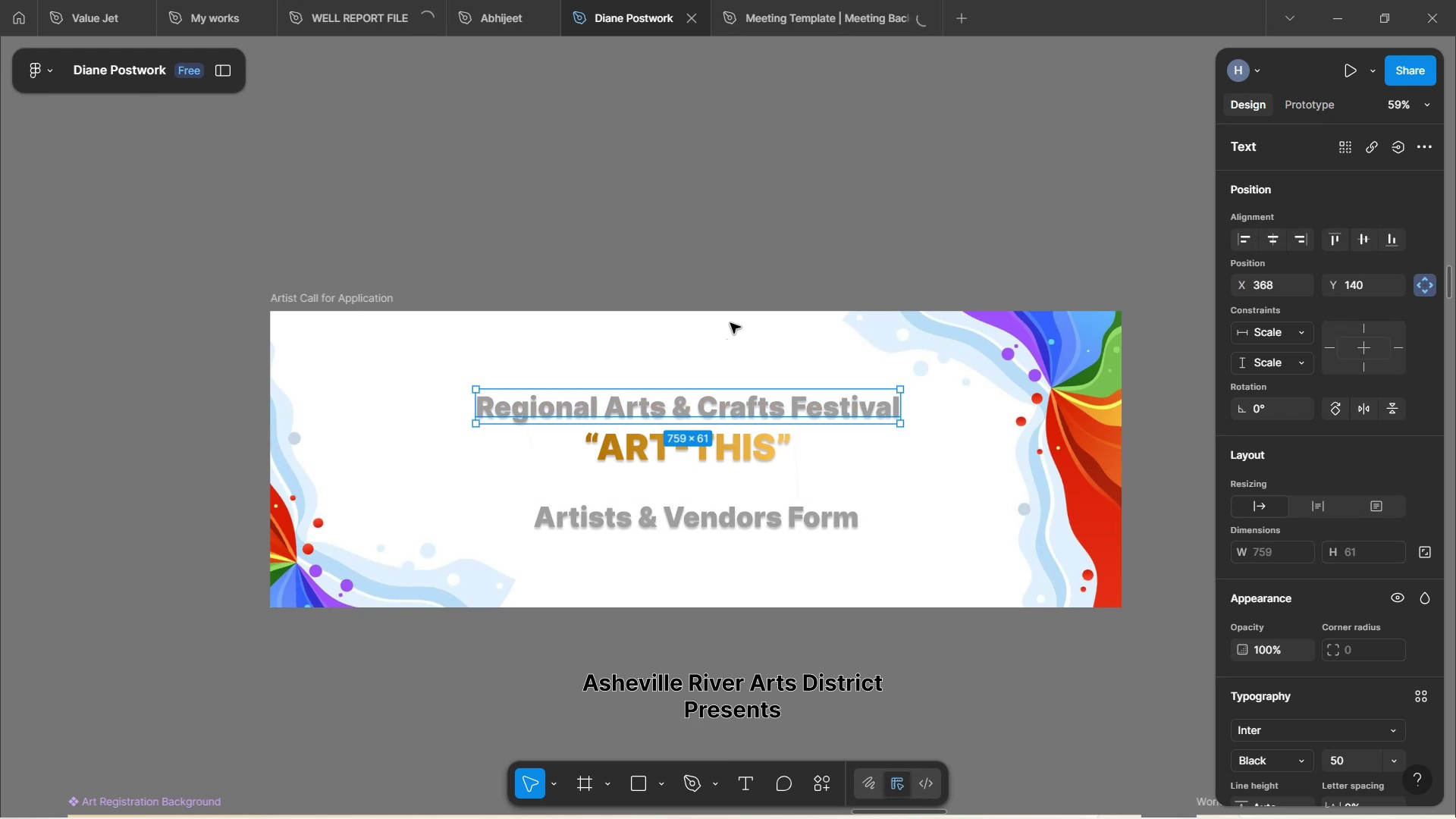 
left_click([720, 266])
 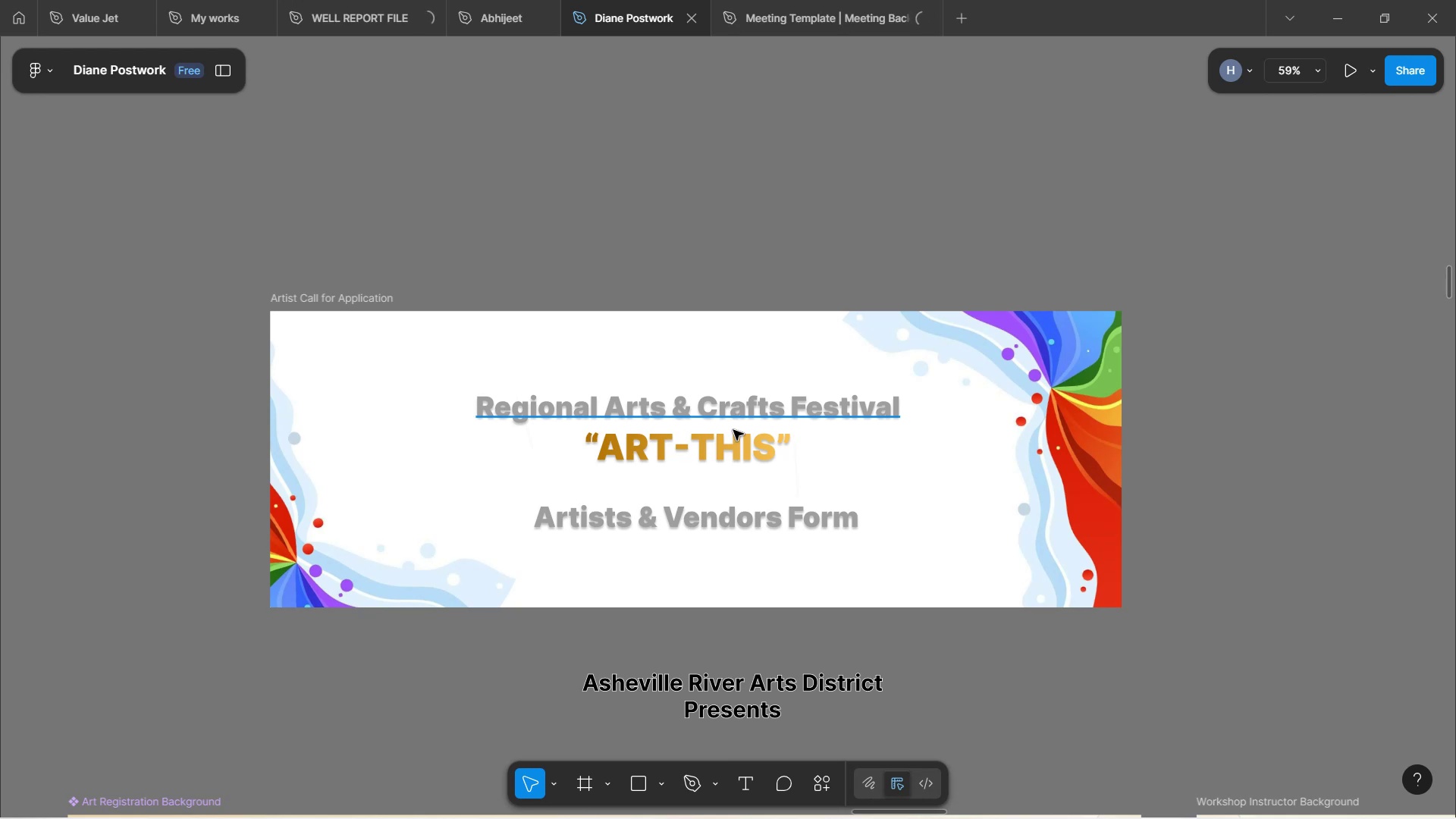 
hold_key(key=ArrowDown, duration=0.73)
 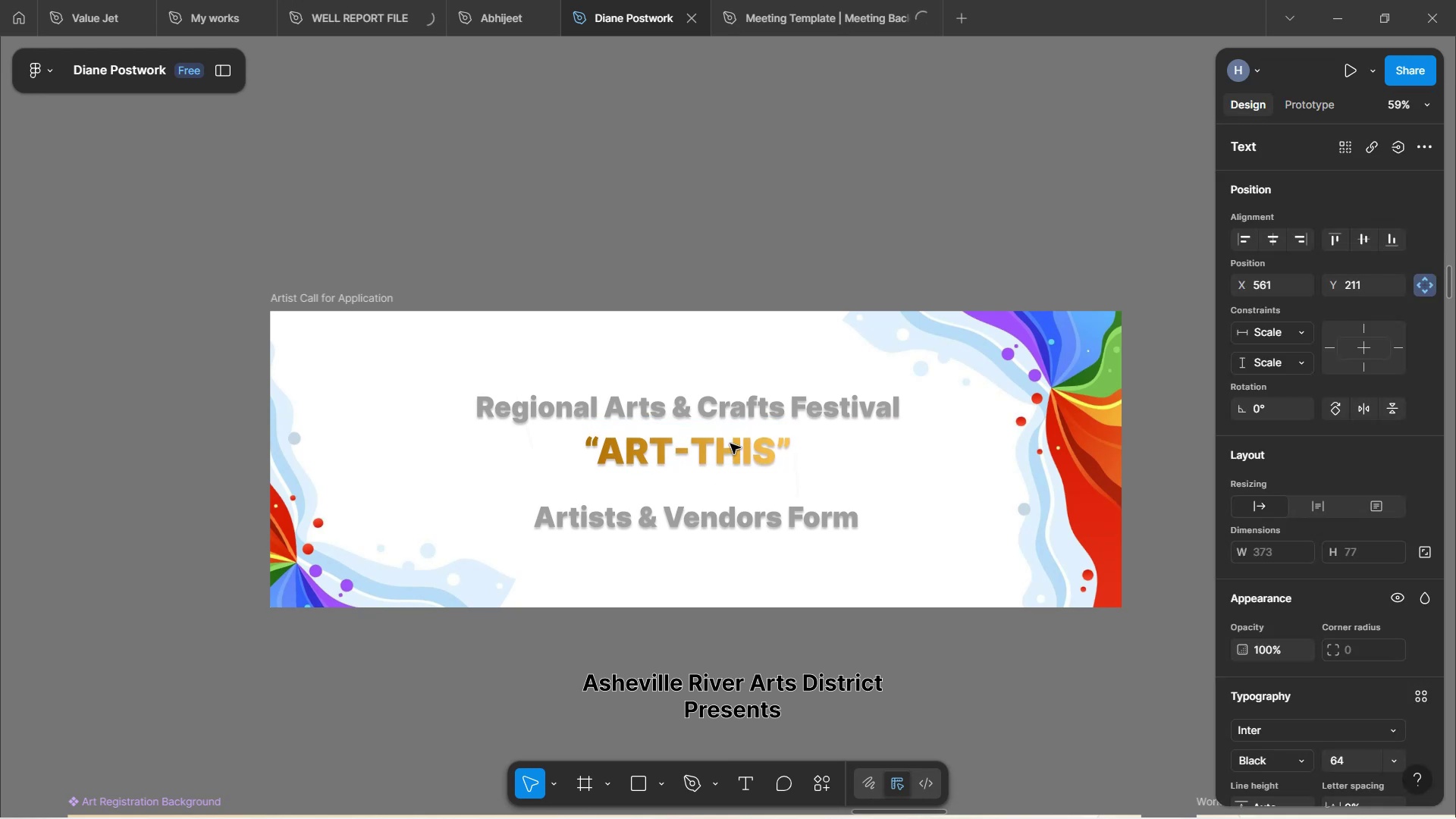 
key(ArrowDown)
 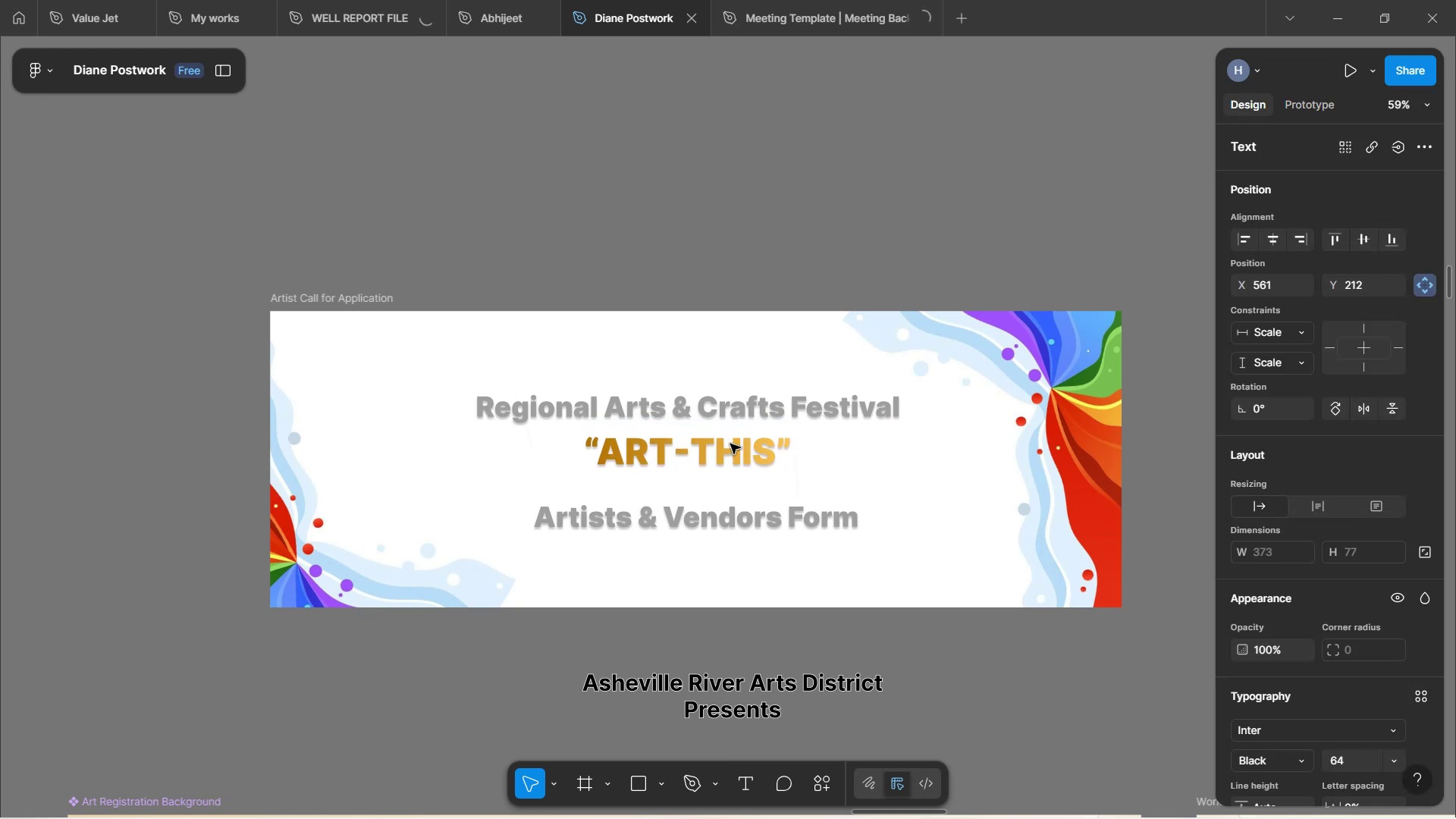 
key(ArrowDown)
 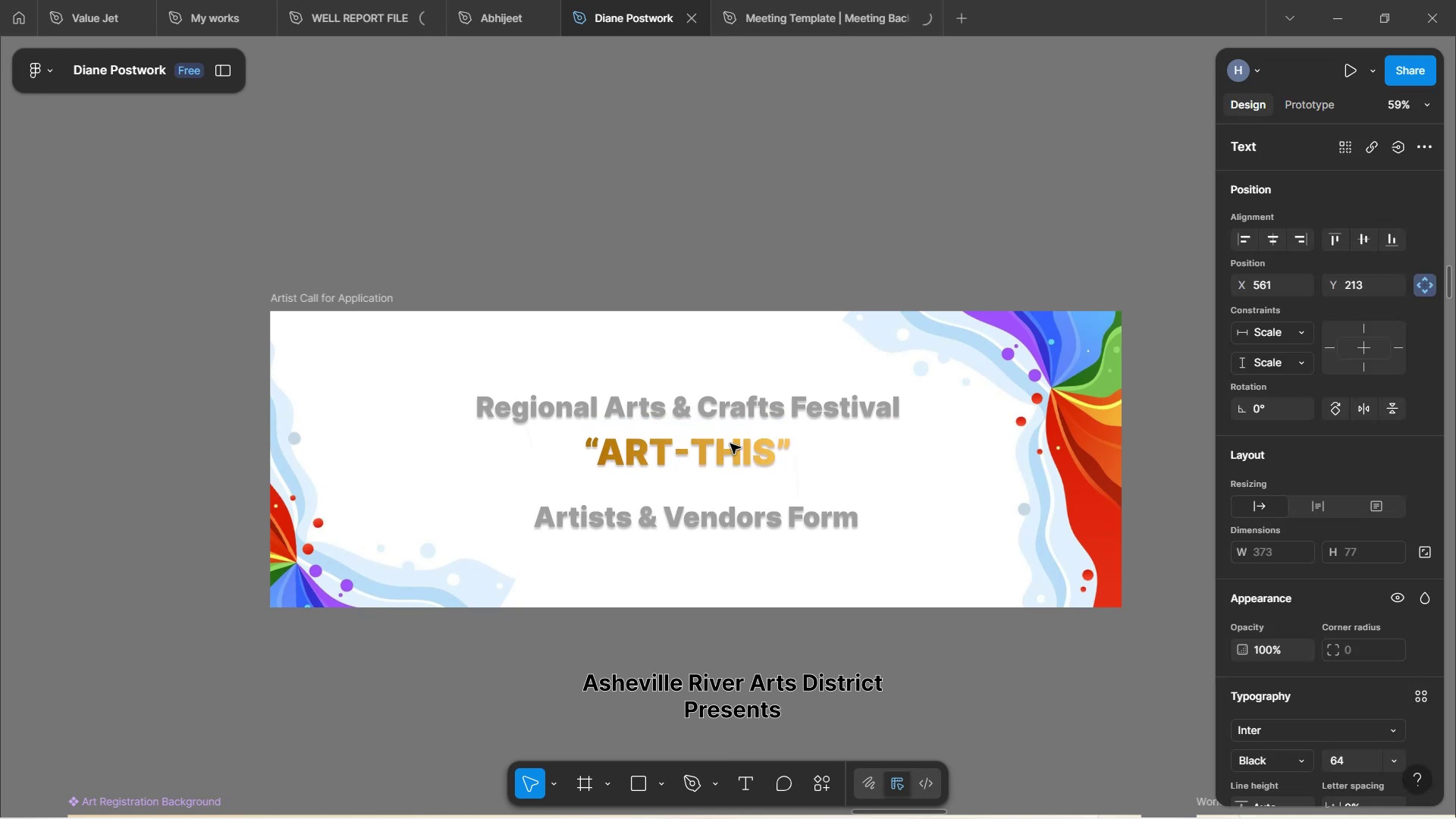 
hold_key(key=ArrowDown, duration=0.43)
 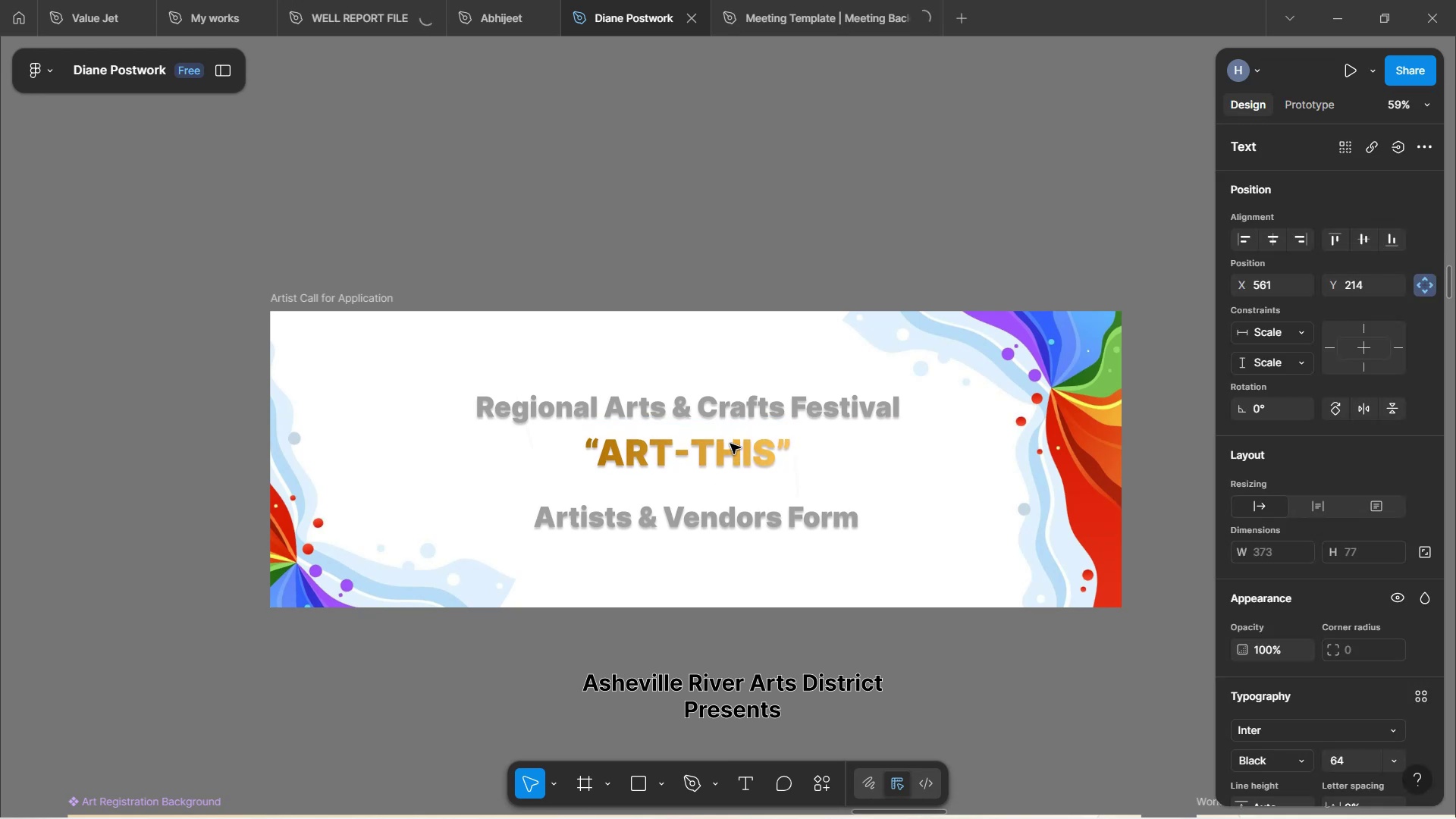 
key(ArrowDown)
 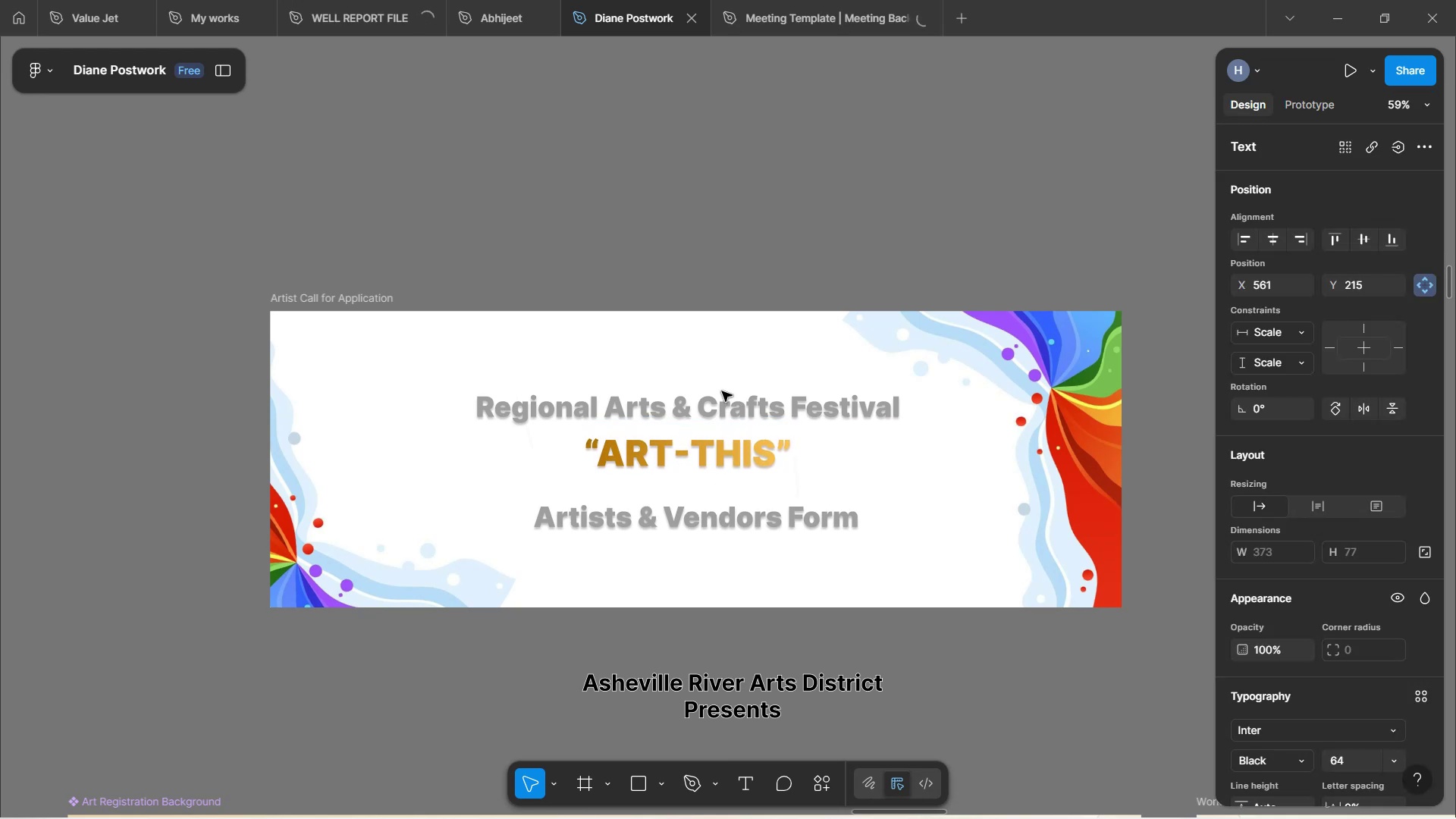 
left_click([695, 187])
 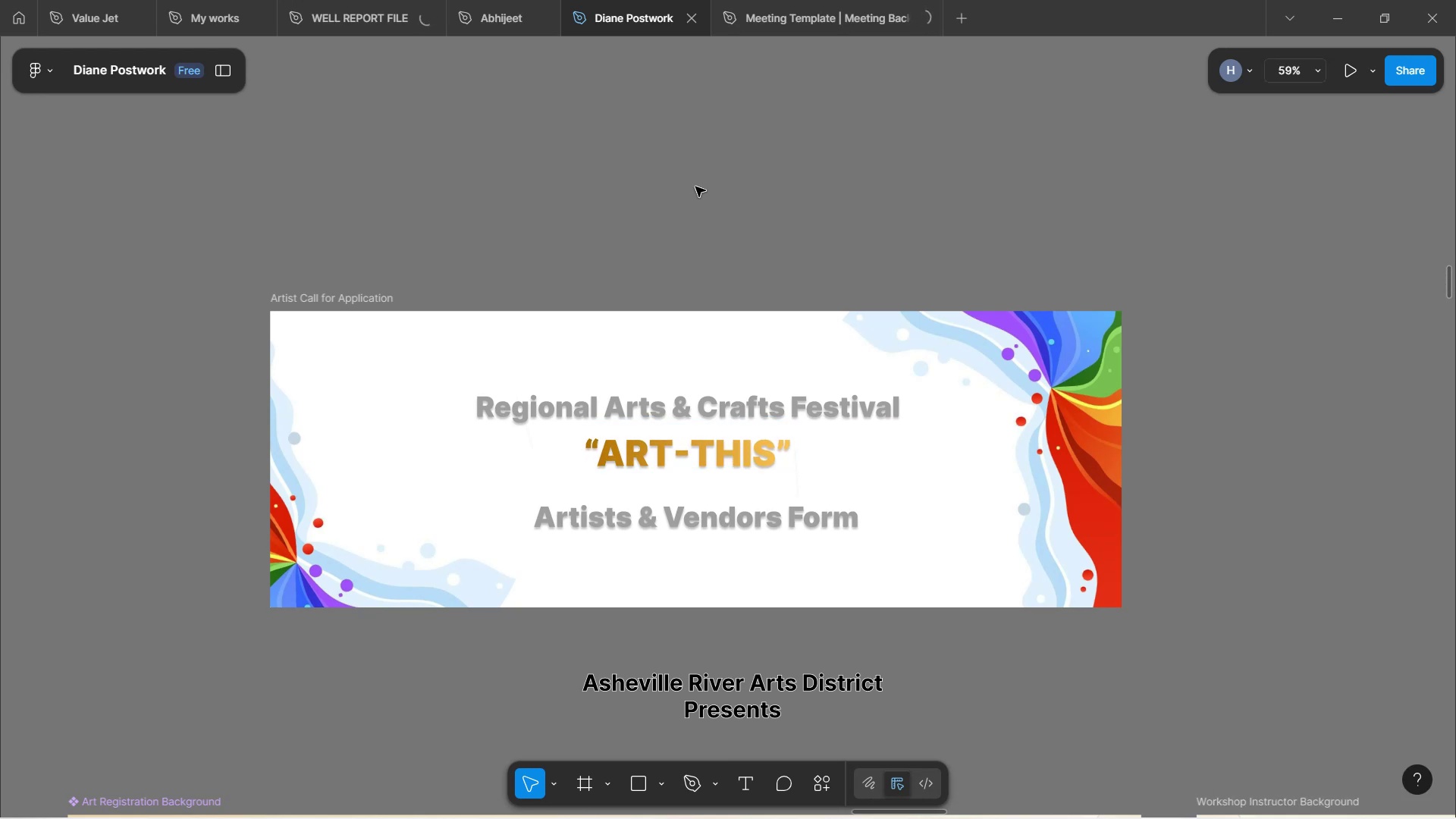 
hold_key(key=ControlLeft, duration=0.53)
scroll: coordinate [695, 187], scroll_direction: down, amount: 3.0
 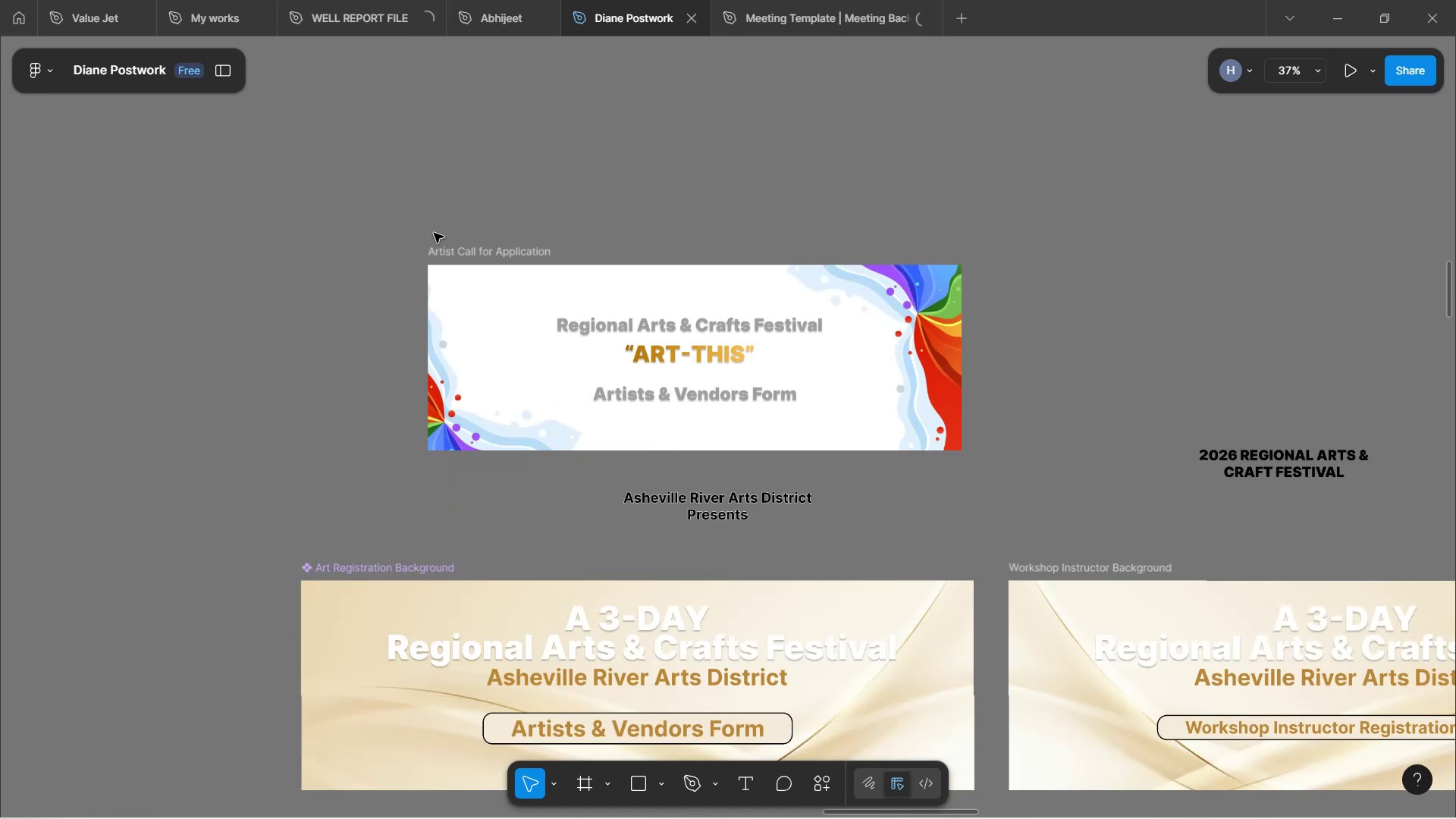 
double_click([465, 248])
 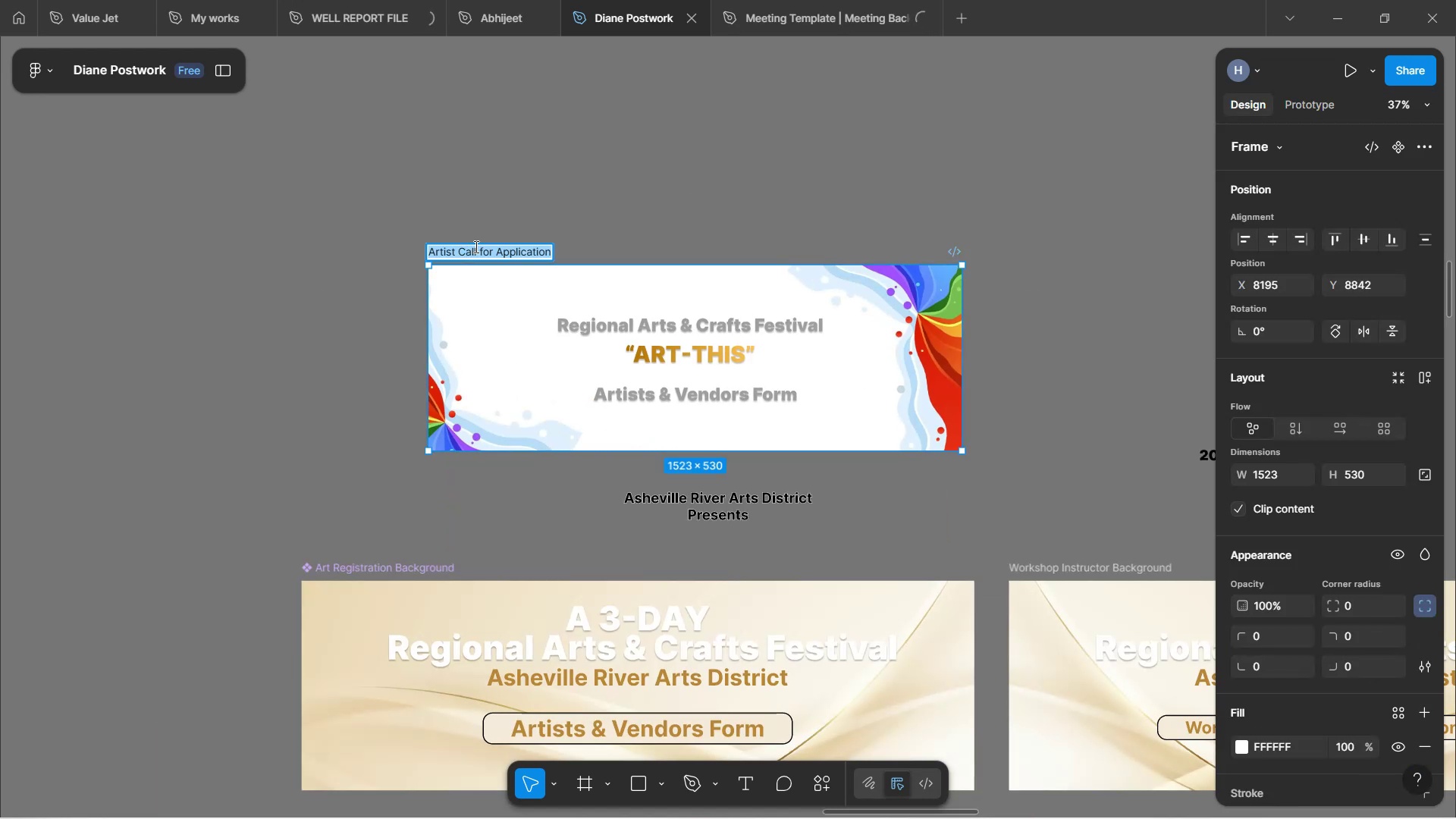 
key(ArrowRight)
 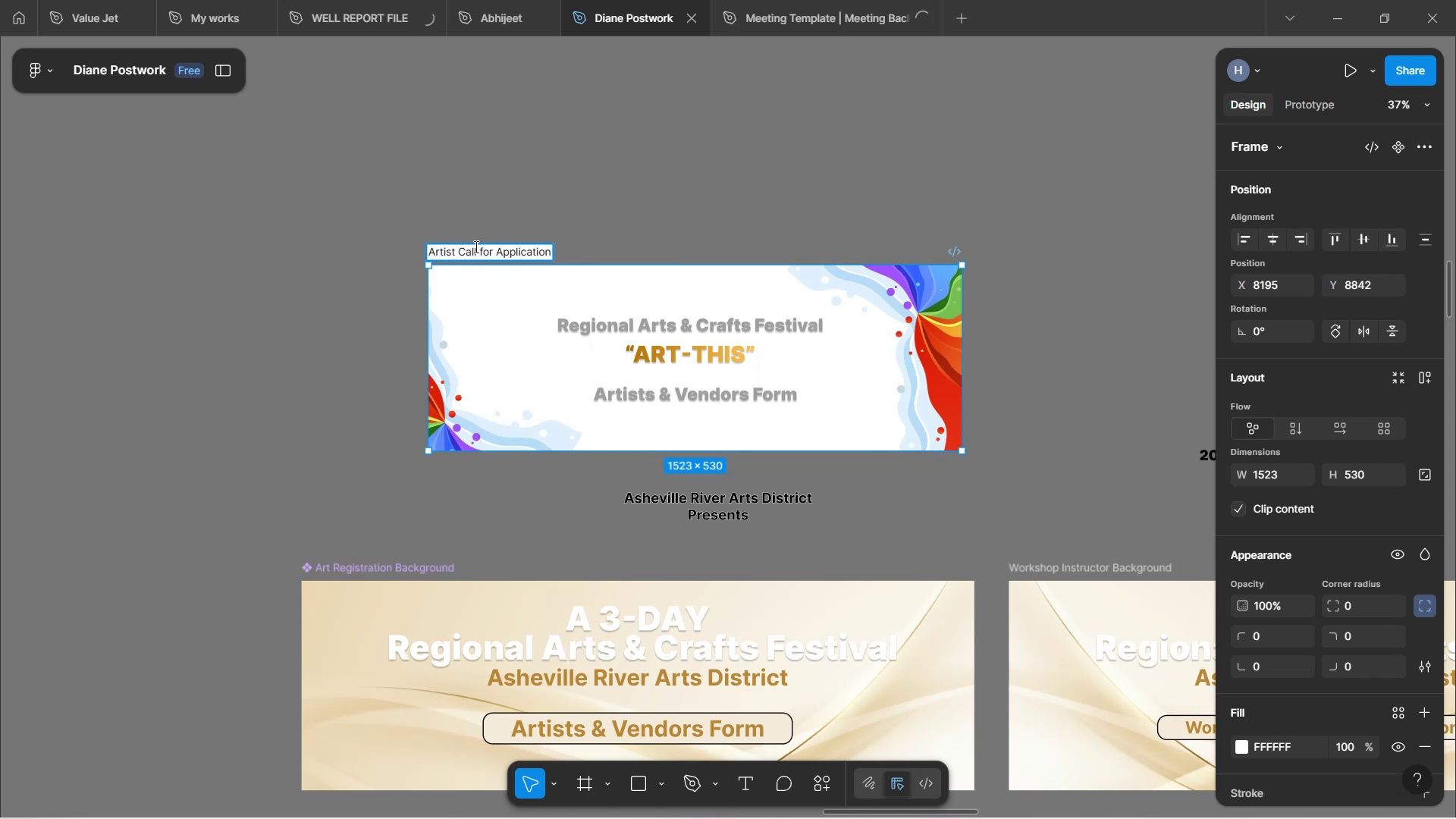 
type( new)
 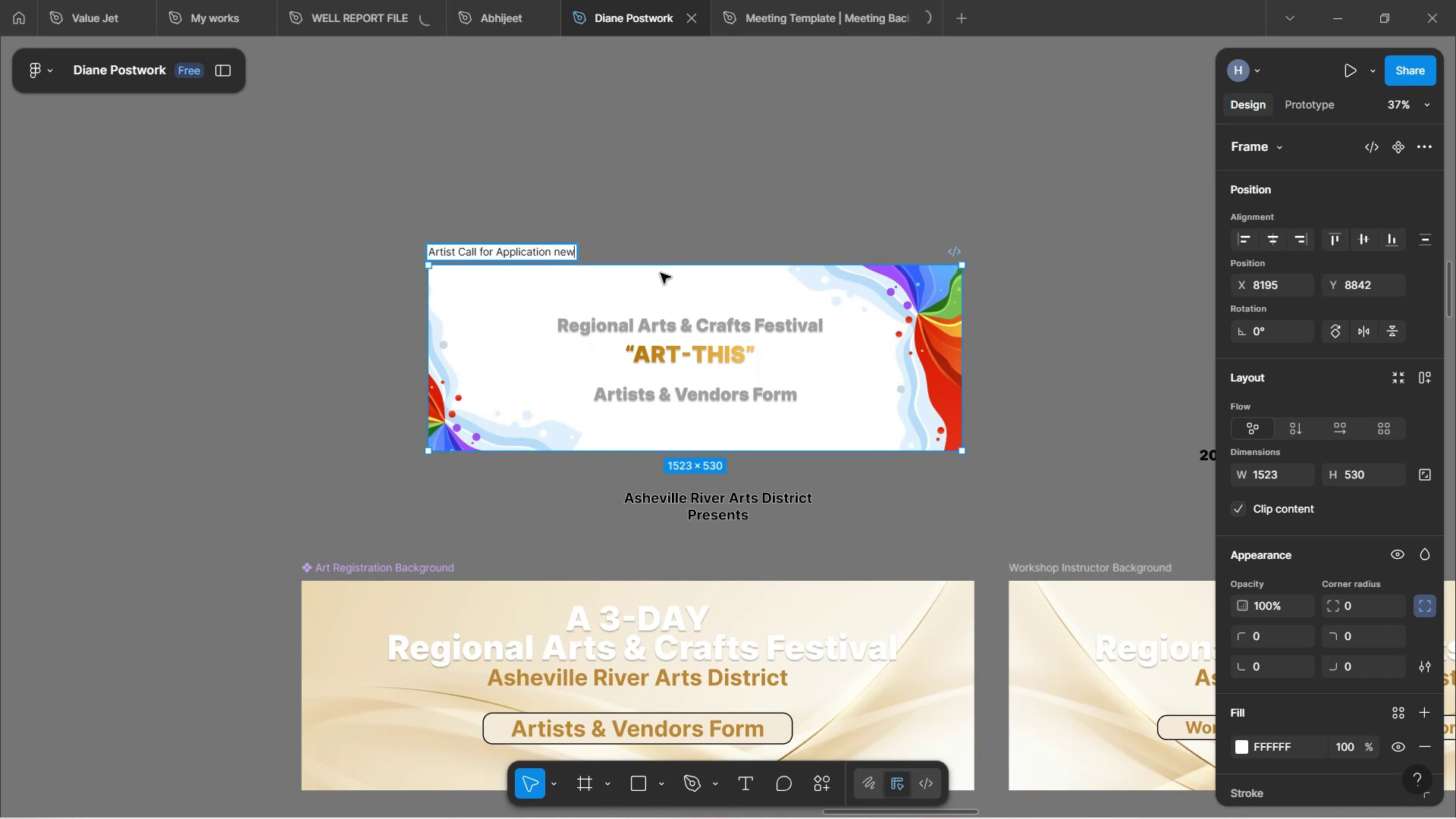 
left_click([673, 180])
 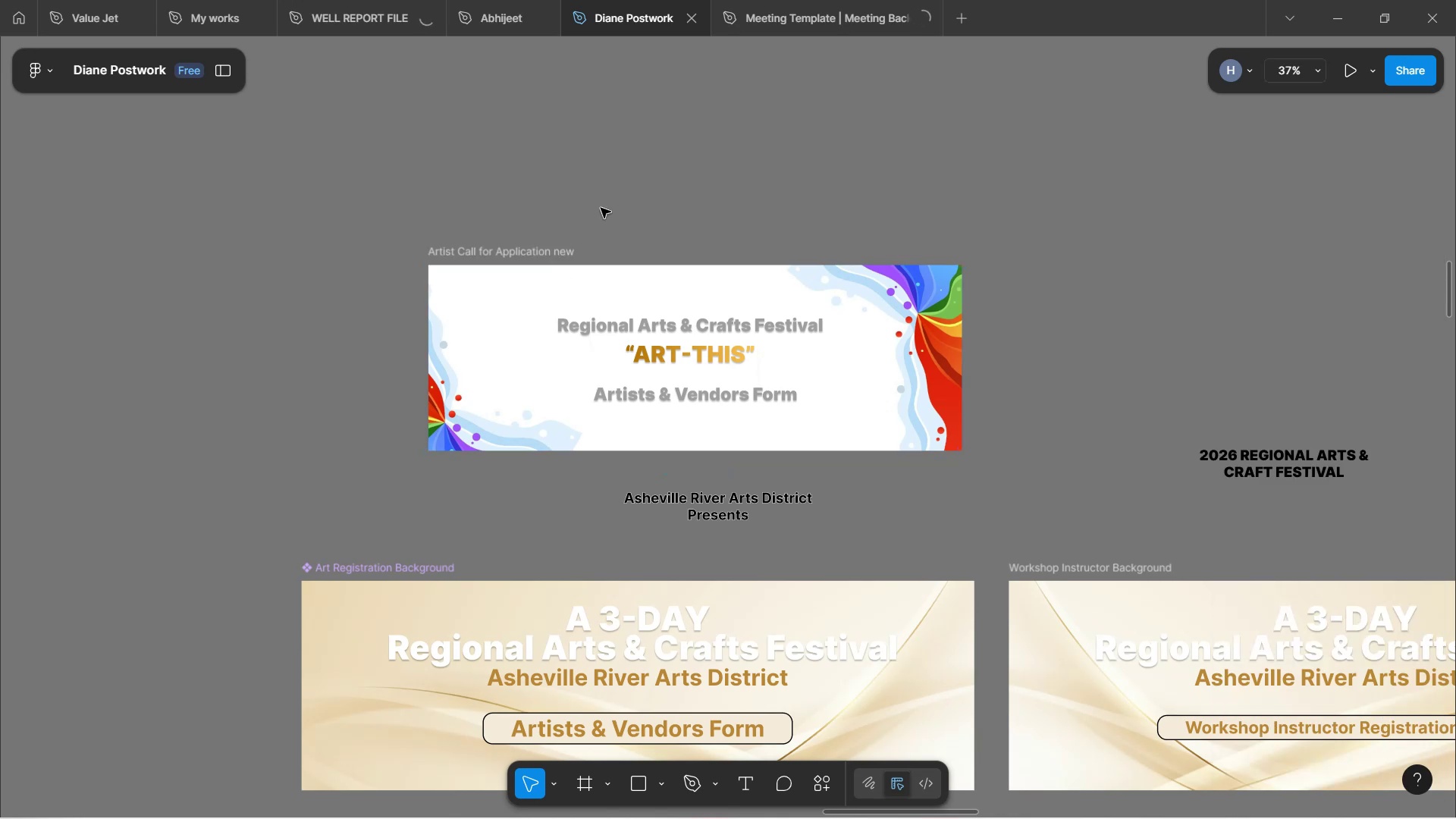 
left_click([551, 252])
 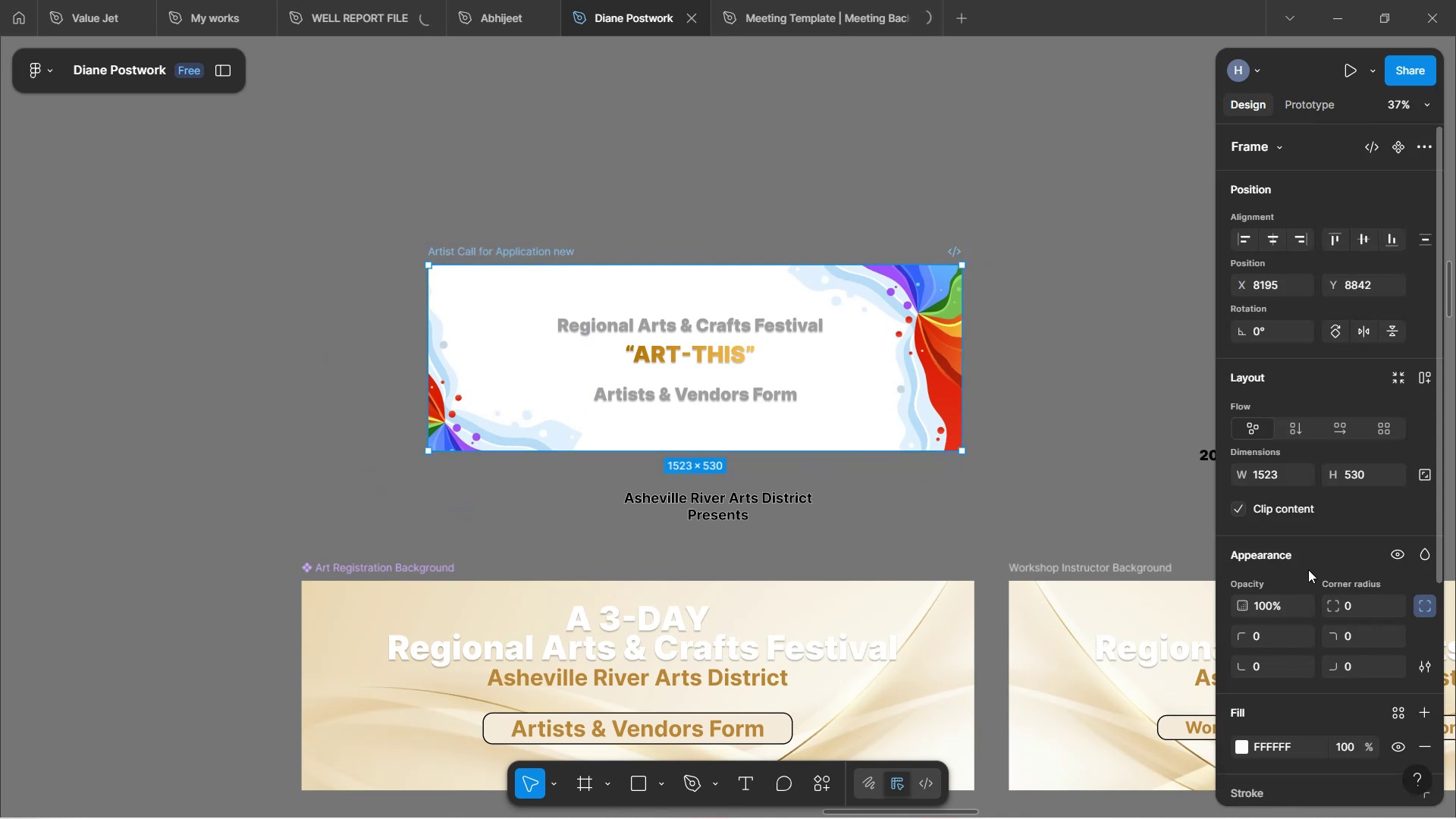 
scroll: coordinate [1334, 570], scroll_direction: down, amount: 18.0
 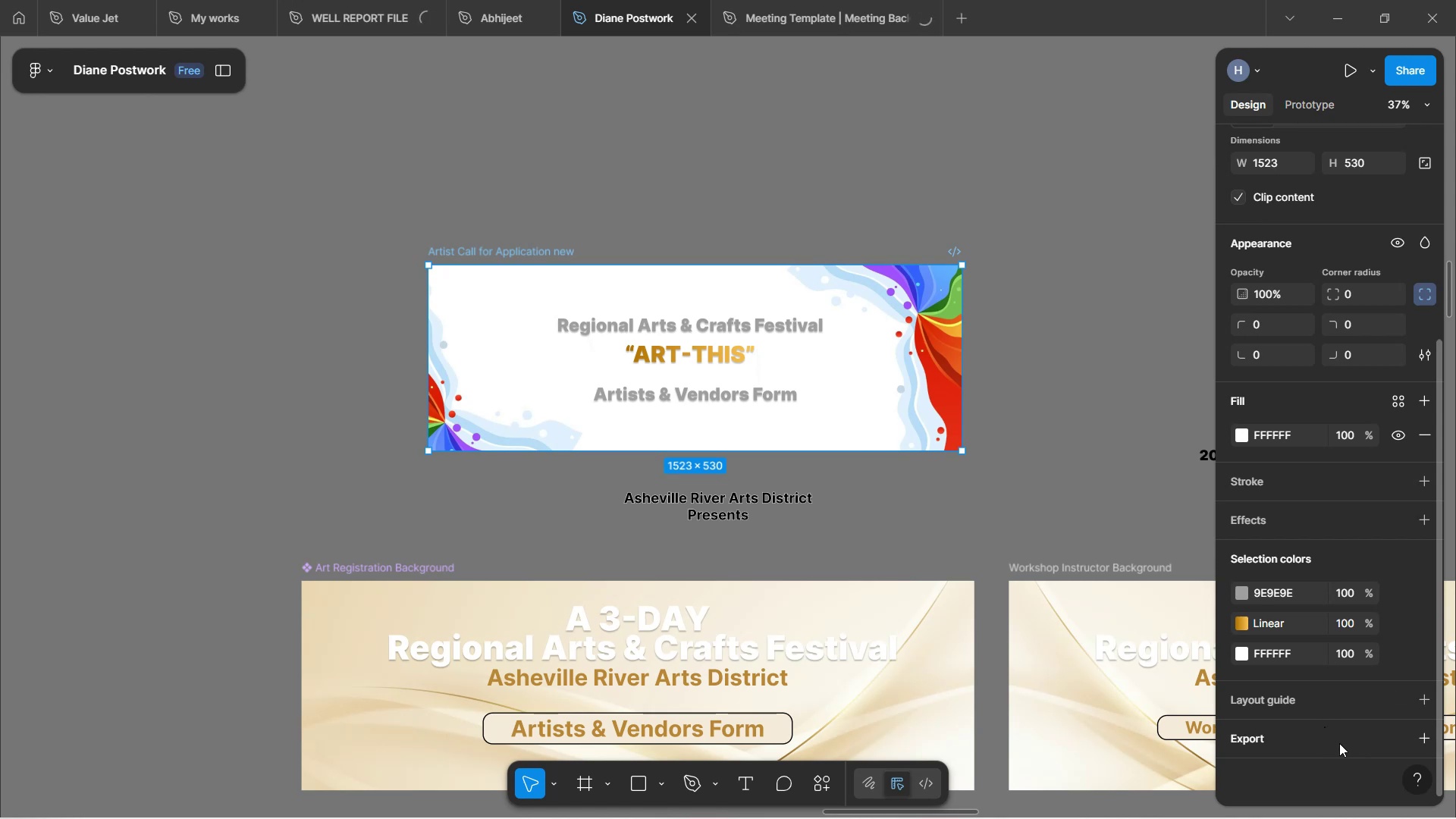 
left_click([1345, 734])
 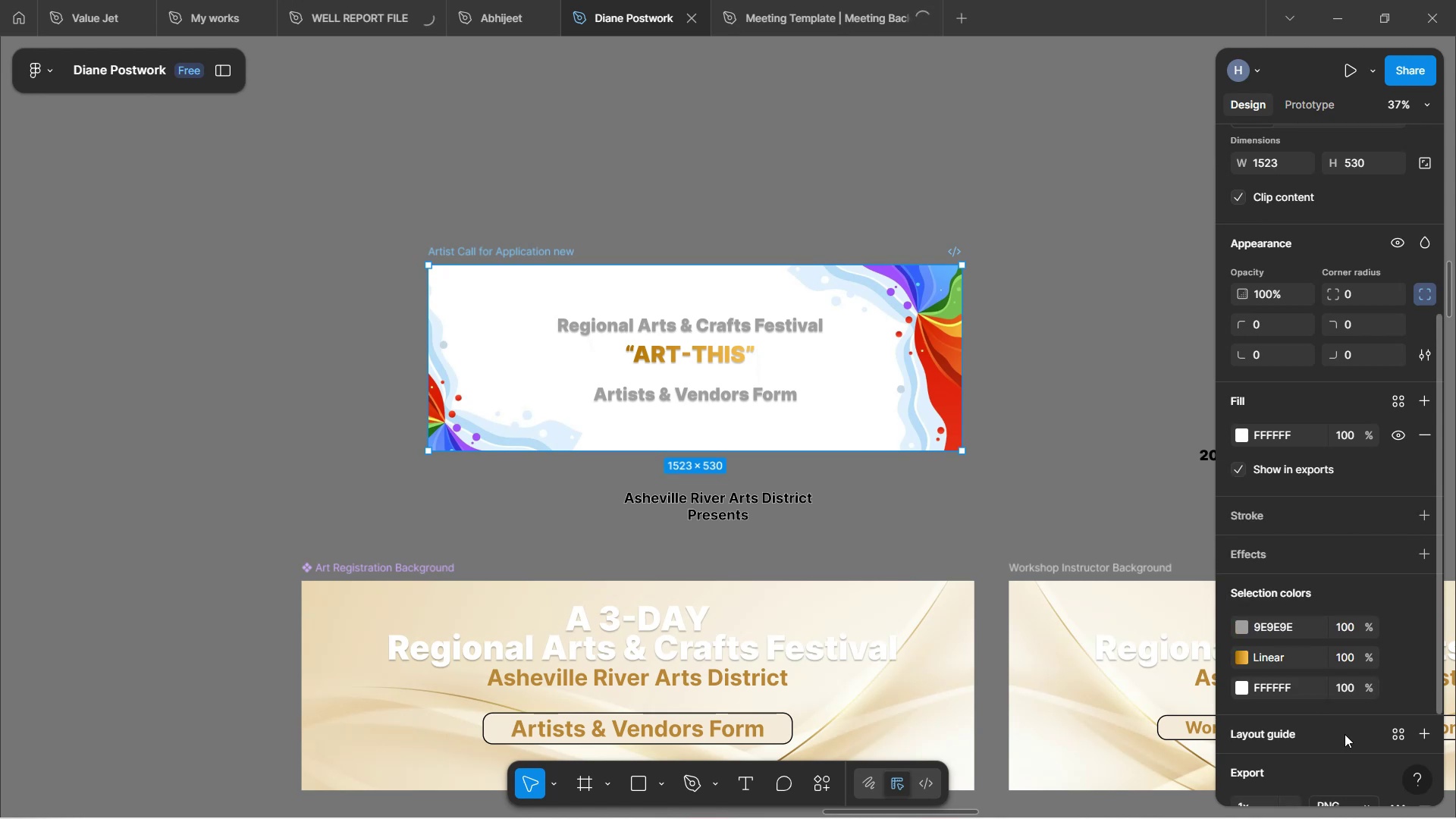 
scroll: coordinate [1333, 733], scroll_direction: down, amount: 5.0
 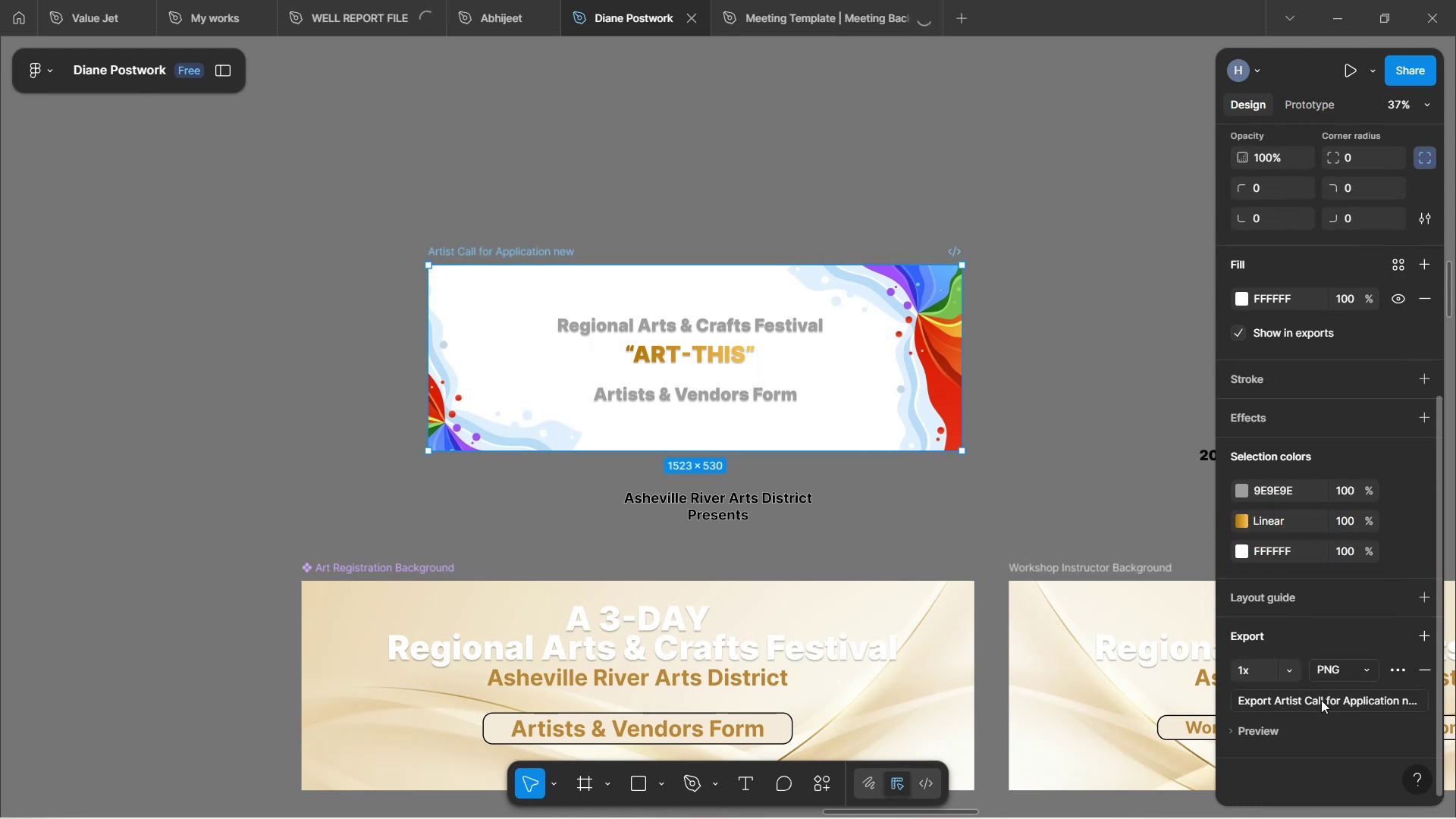 
left_click([1321, 698])
 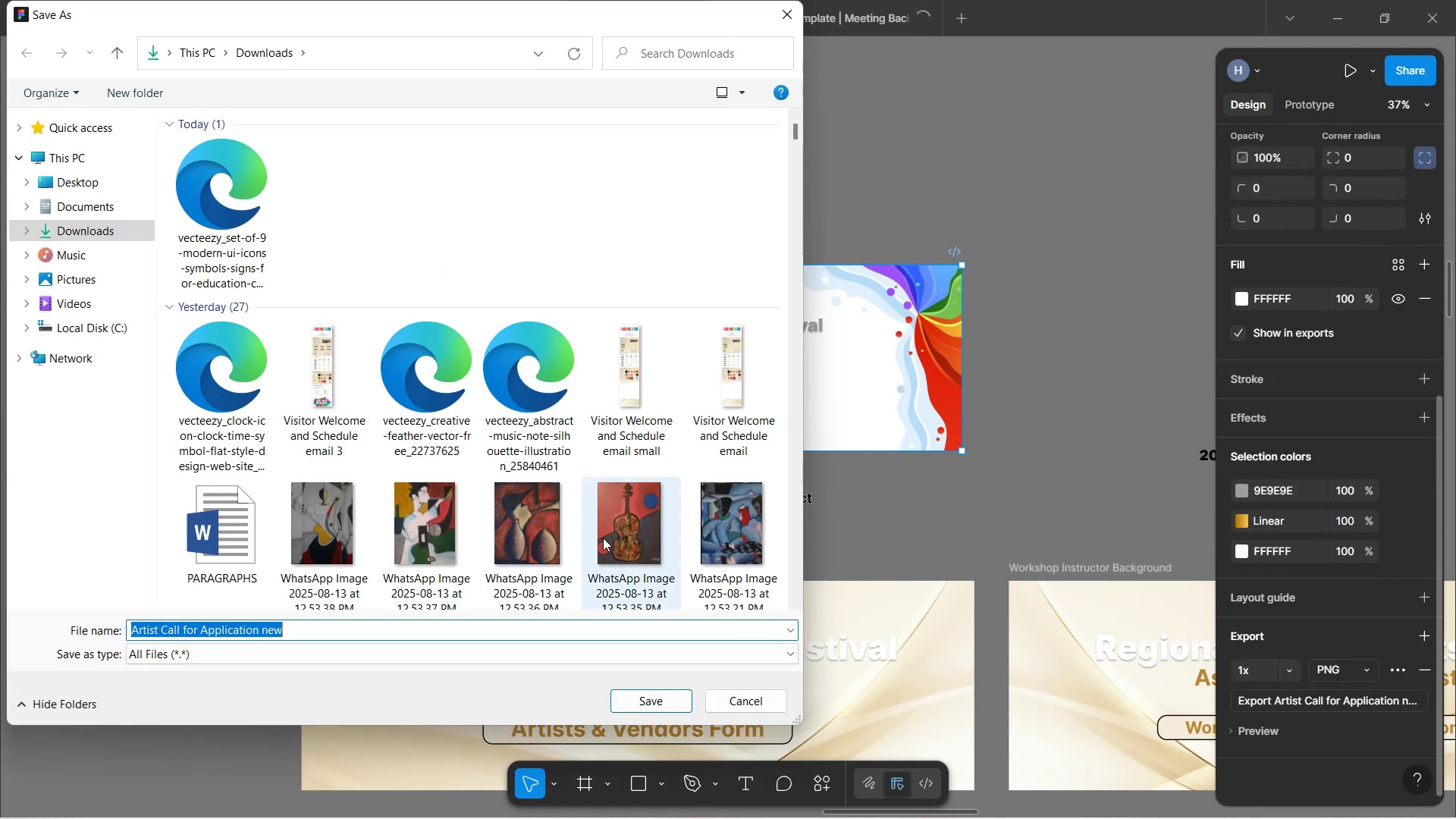 
wait(5.49)
 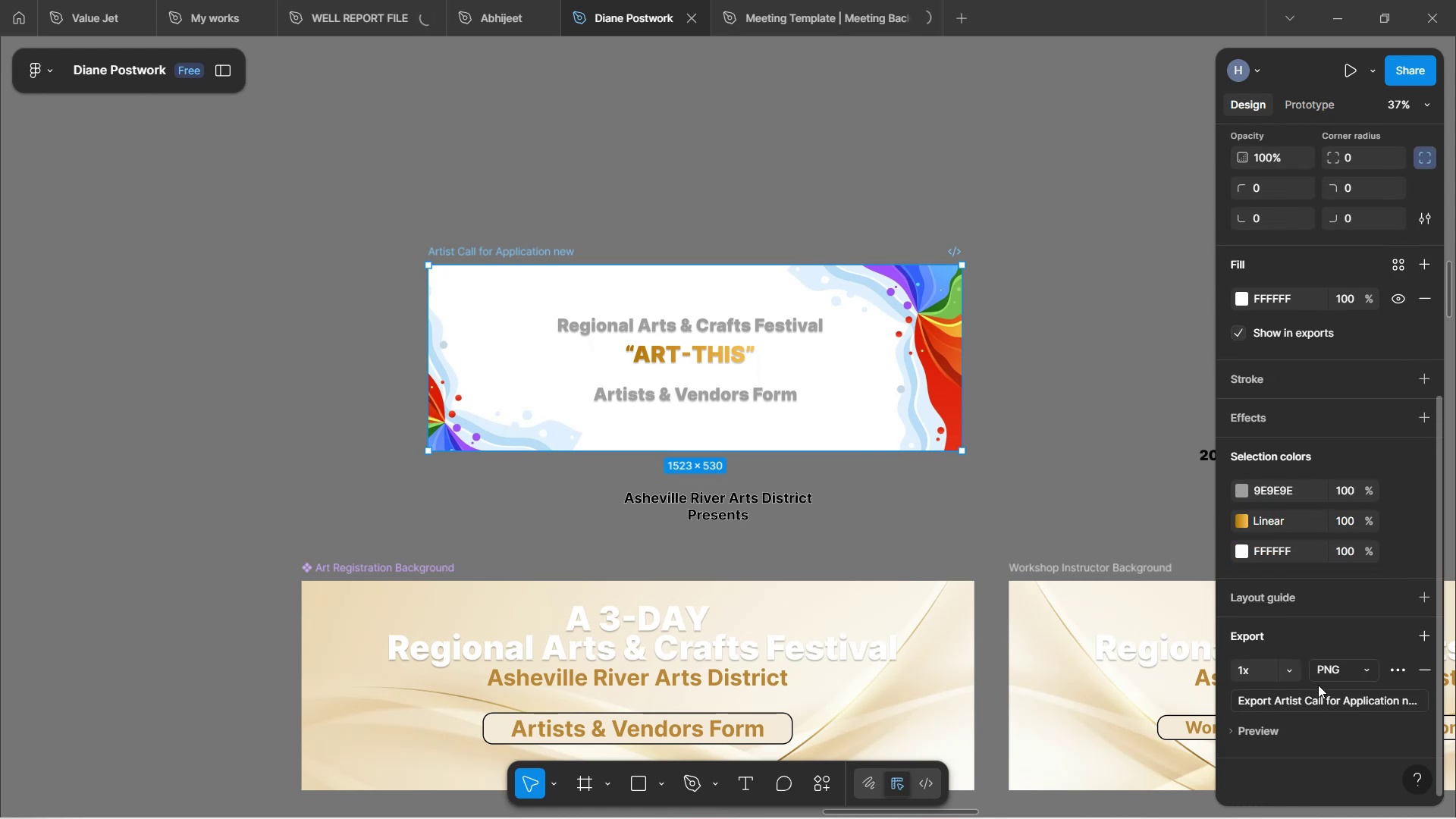 
left_click([645, 697])
 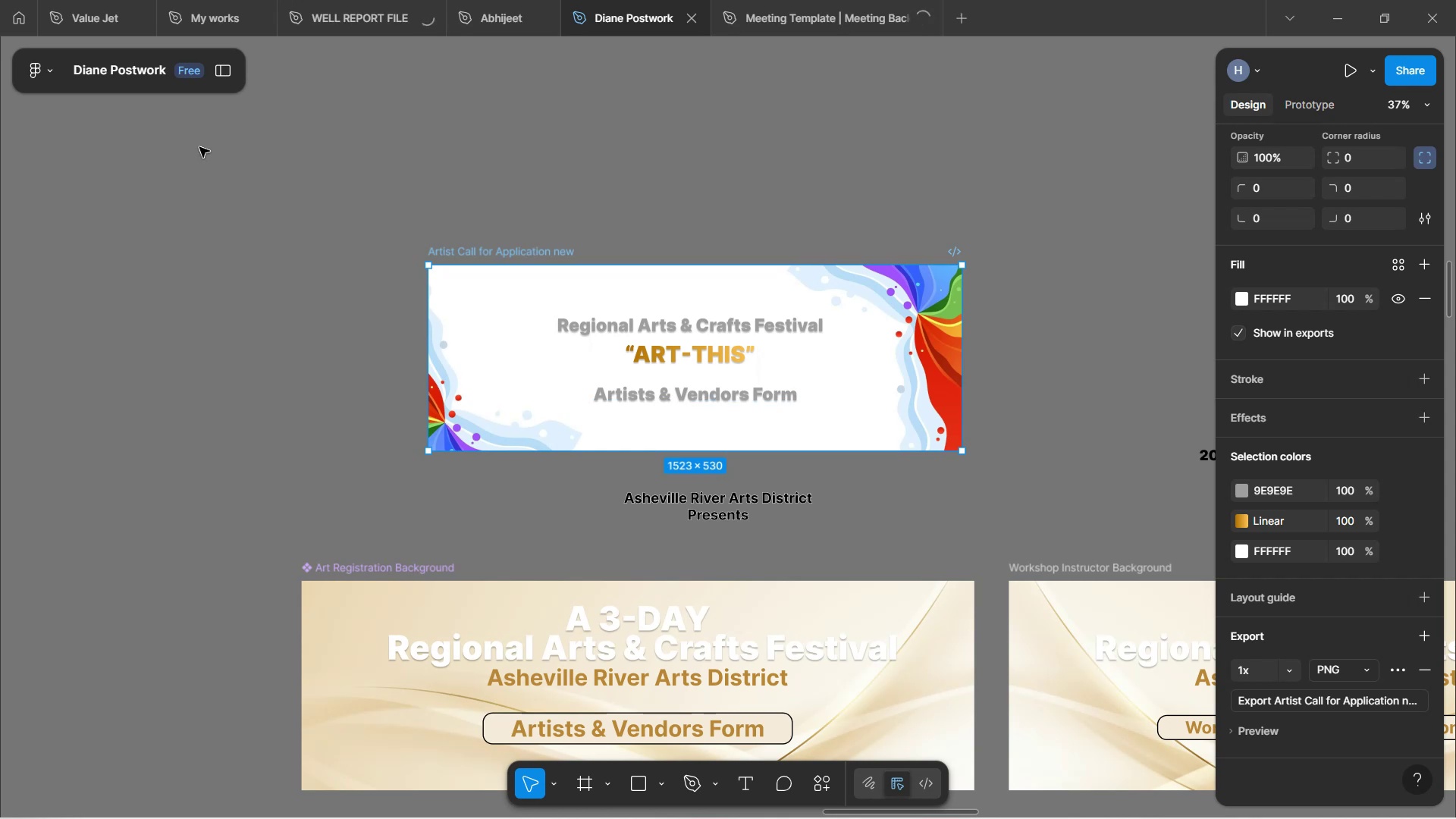 
left_click([200, 149])
 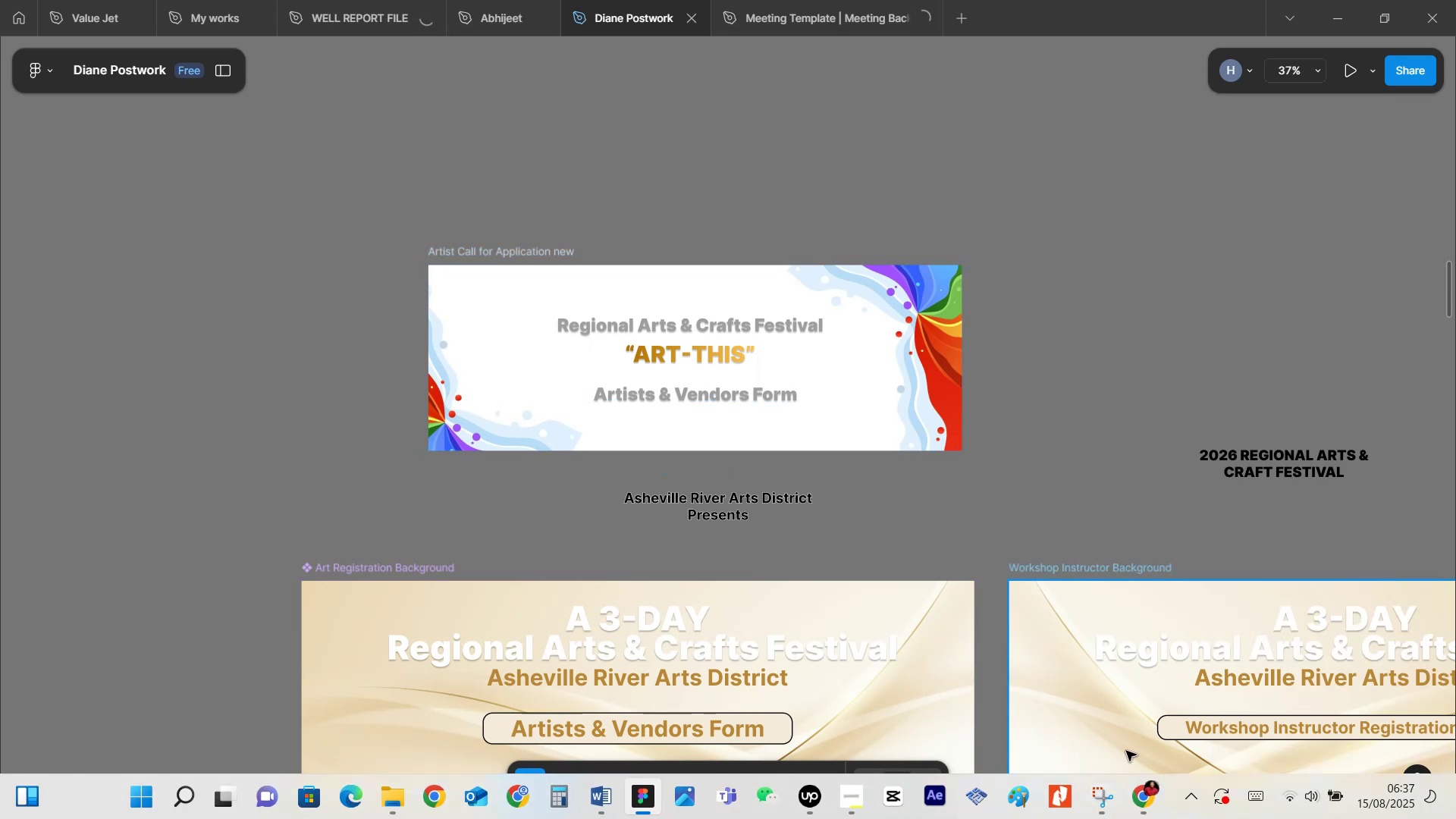 
left_click([1145, 800])
 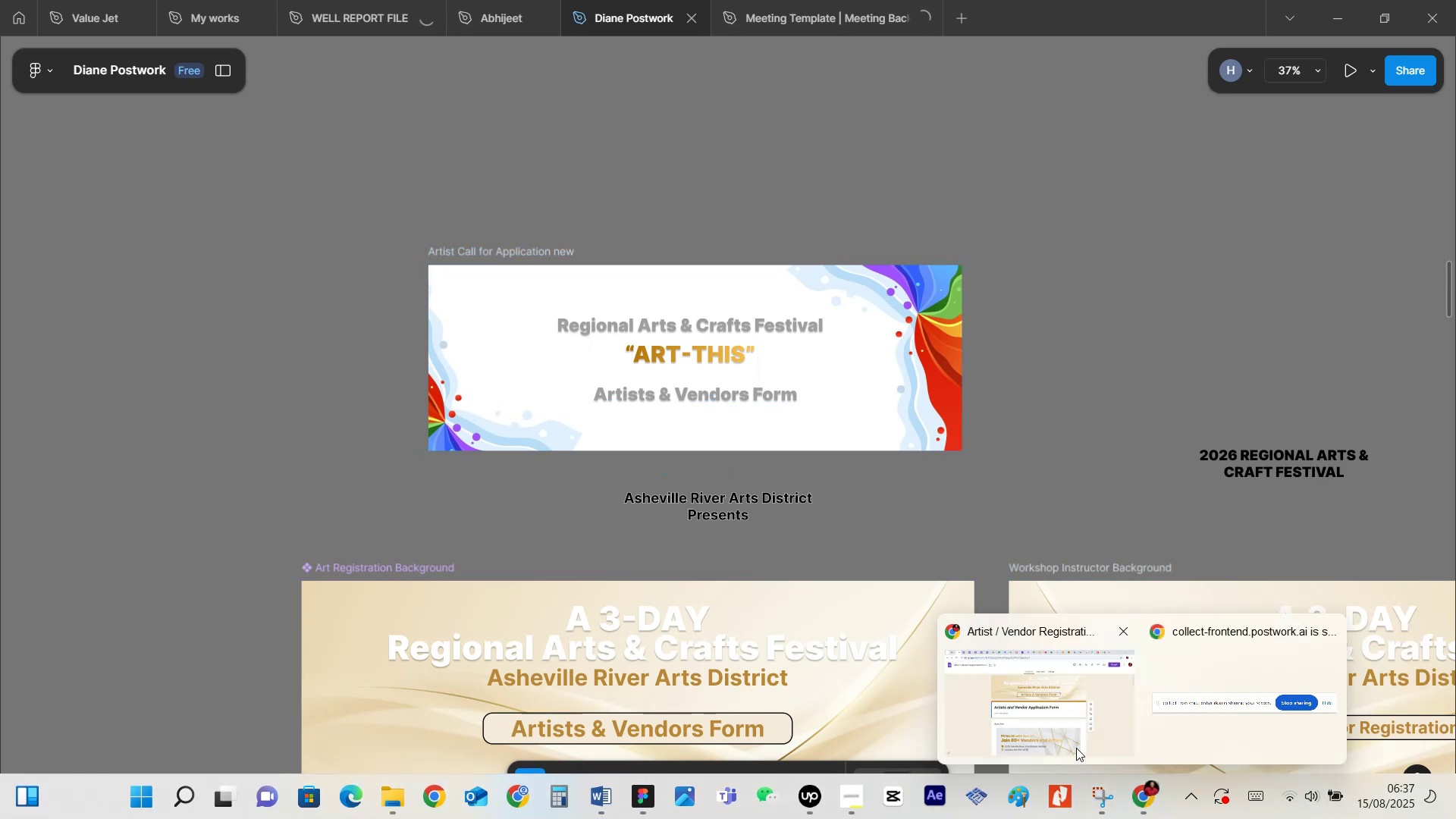 
left_click([1076, 748])
 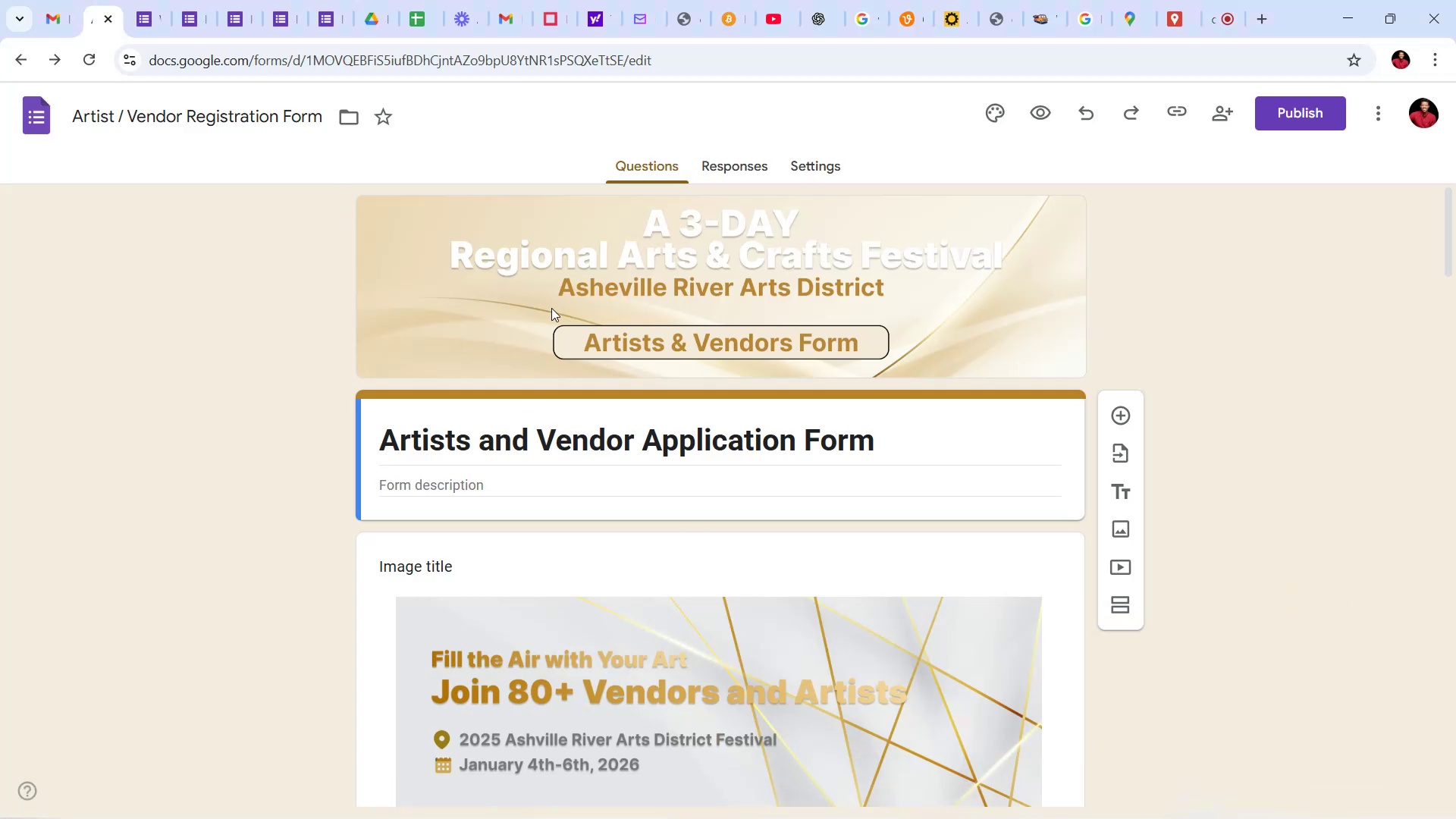 
scroll: coordinate [577, 354], scroll_direction: up, amount: 3.0
 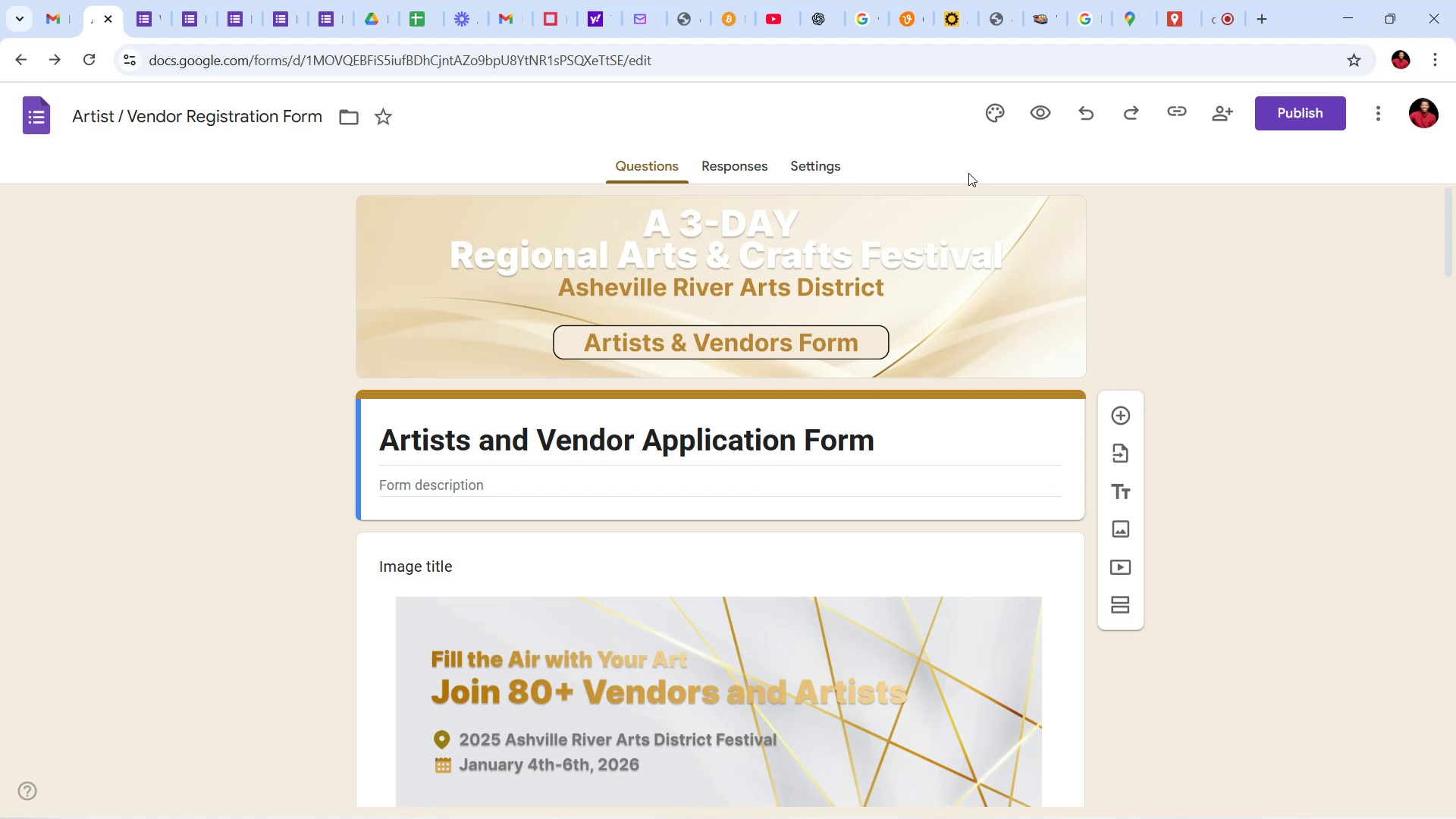 
left_click([999, 121])
 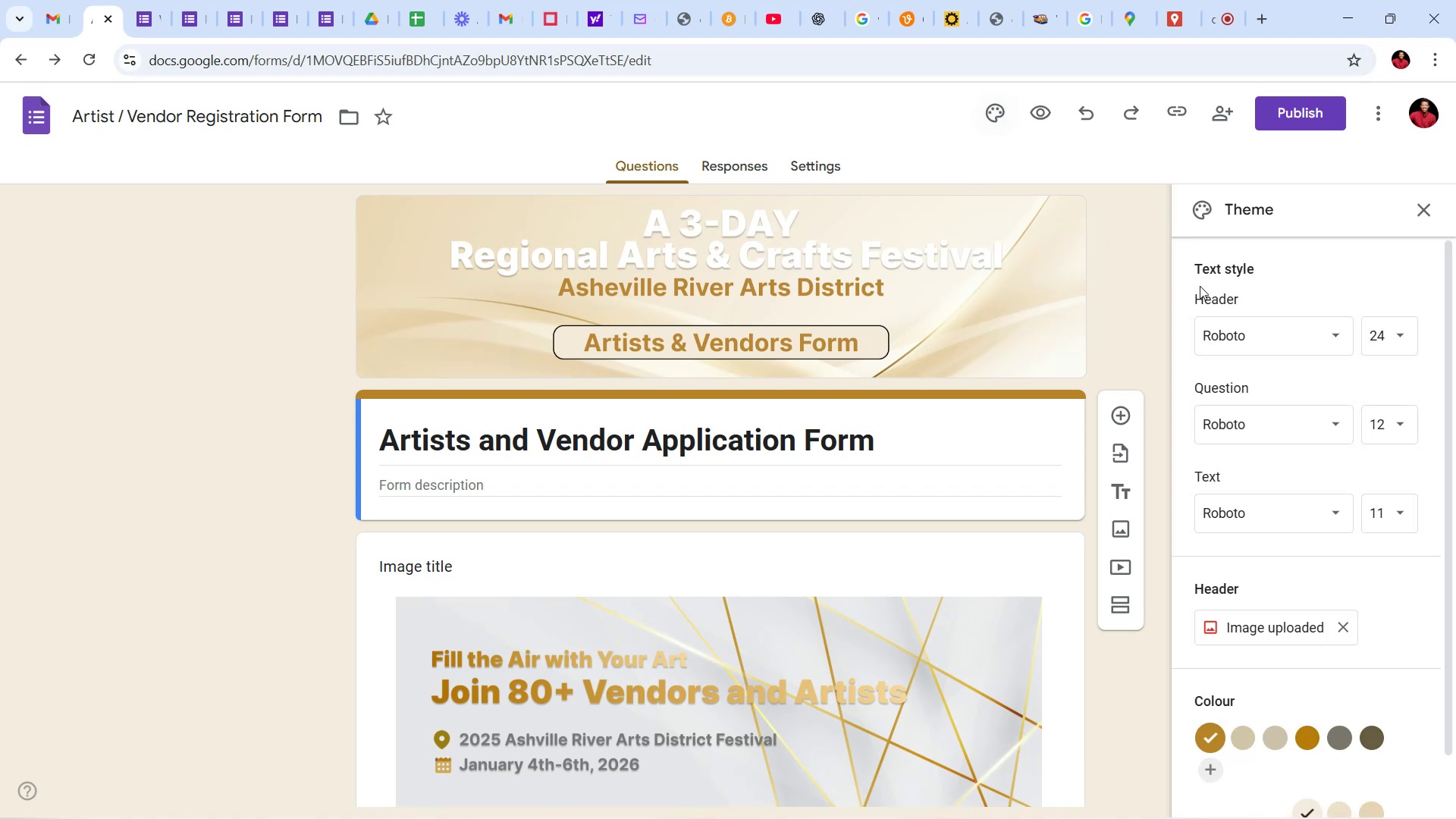 
scroll: coordinate [1341, 472], scroll_direction: down, amount: 4.0
 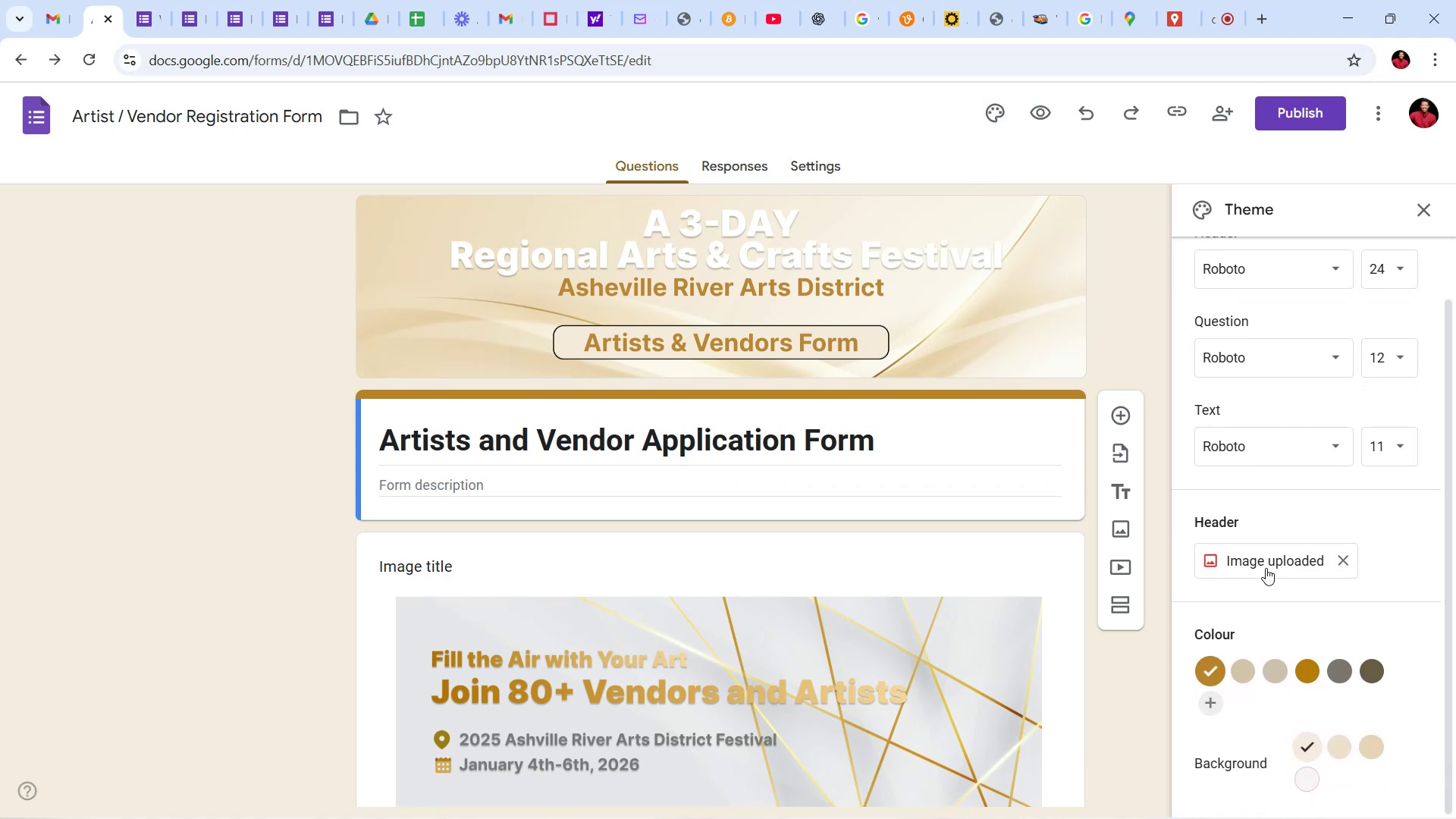 
left_click([1266, 568])
 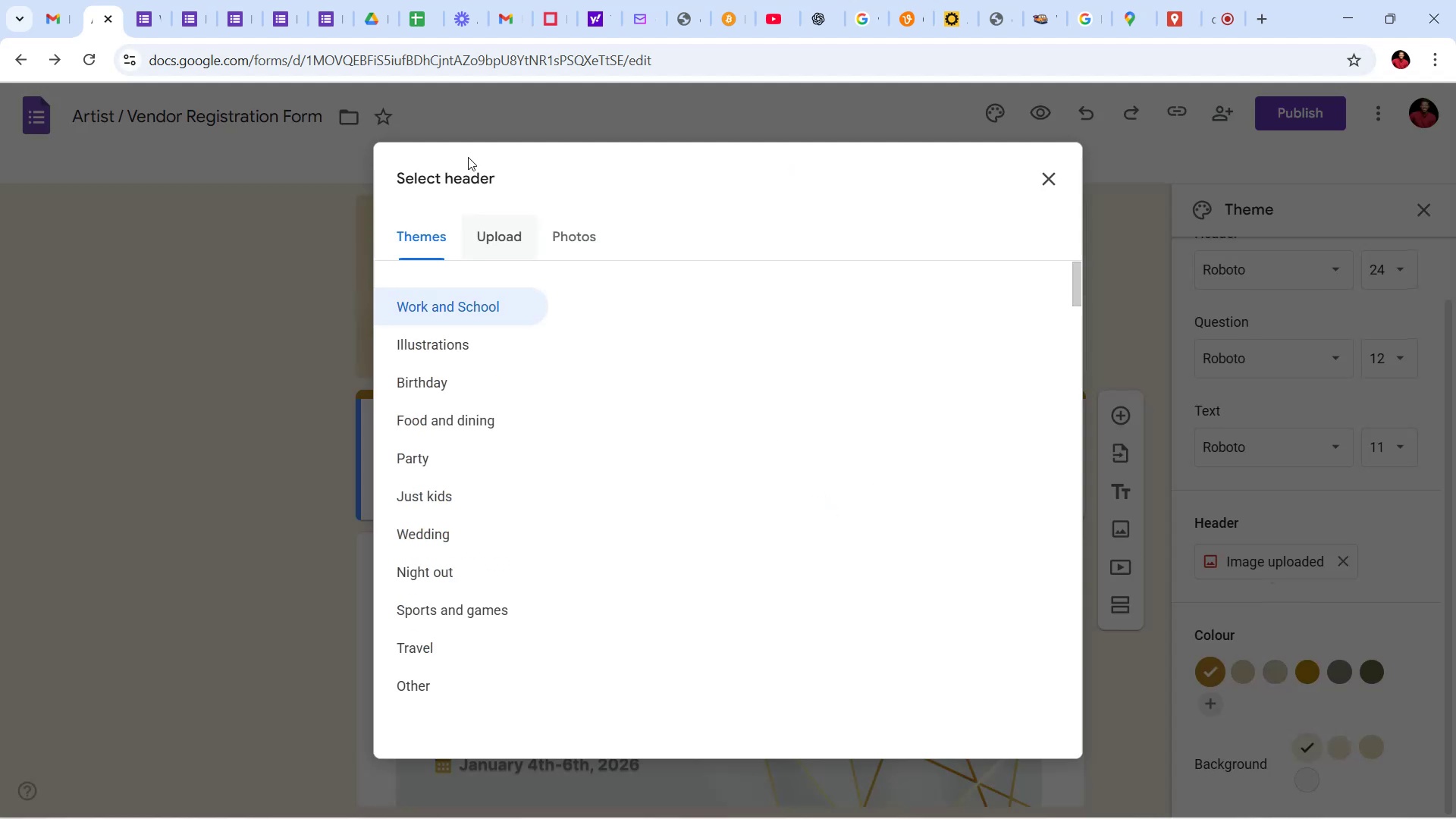 
left_click([498, 223])
 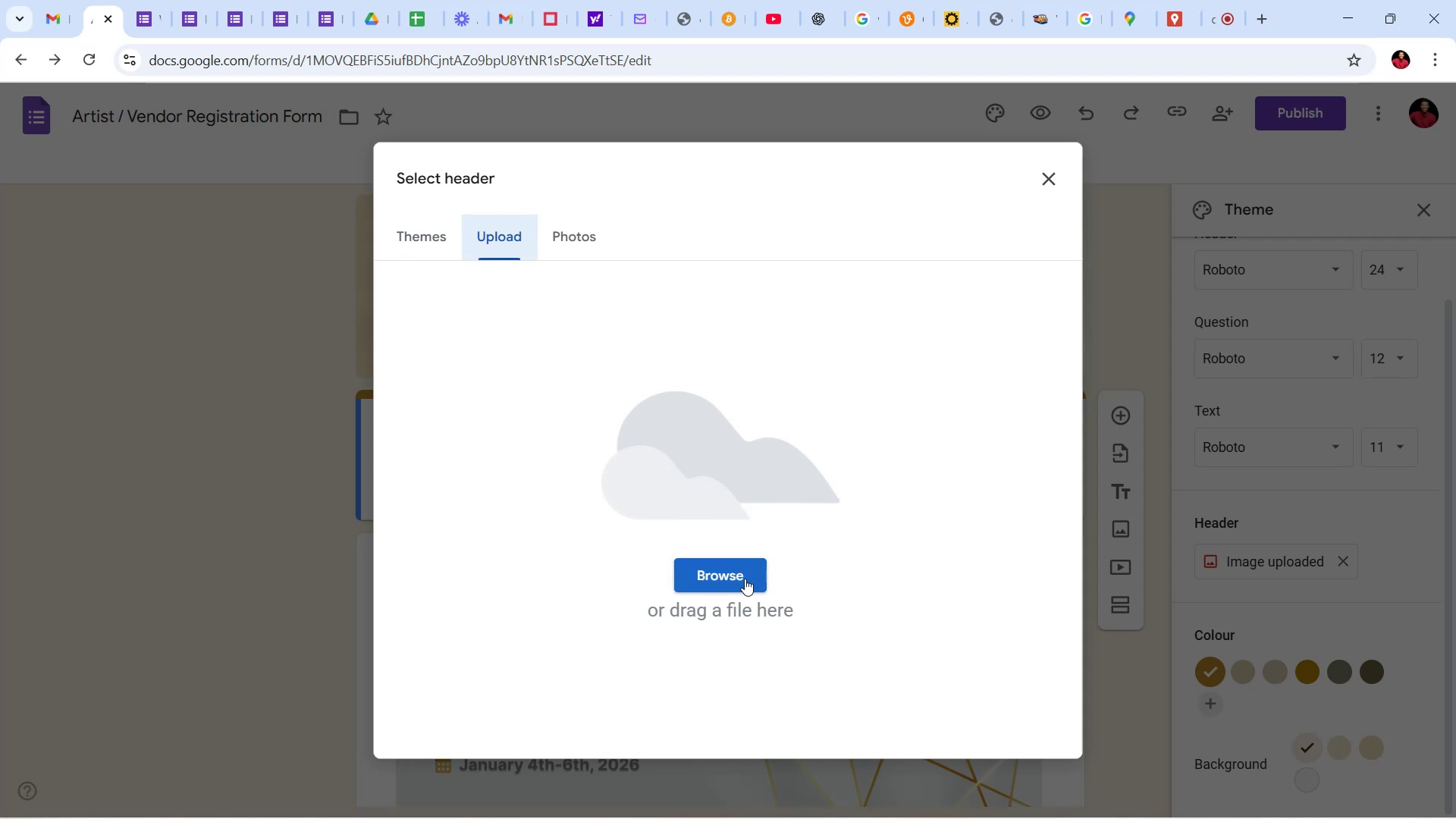 
left_click([745, 579])
 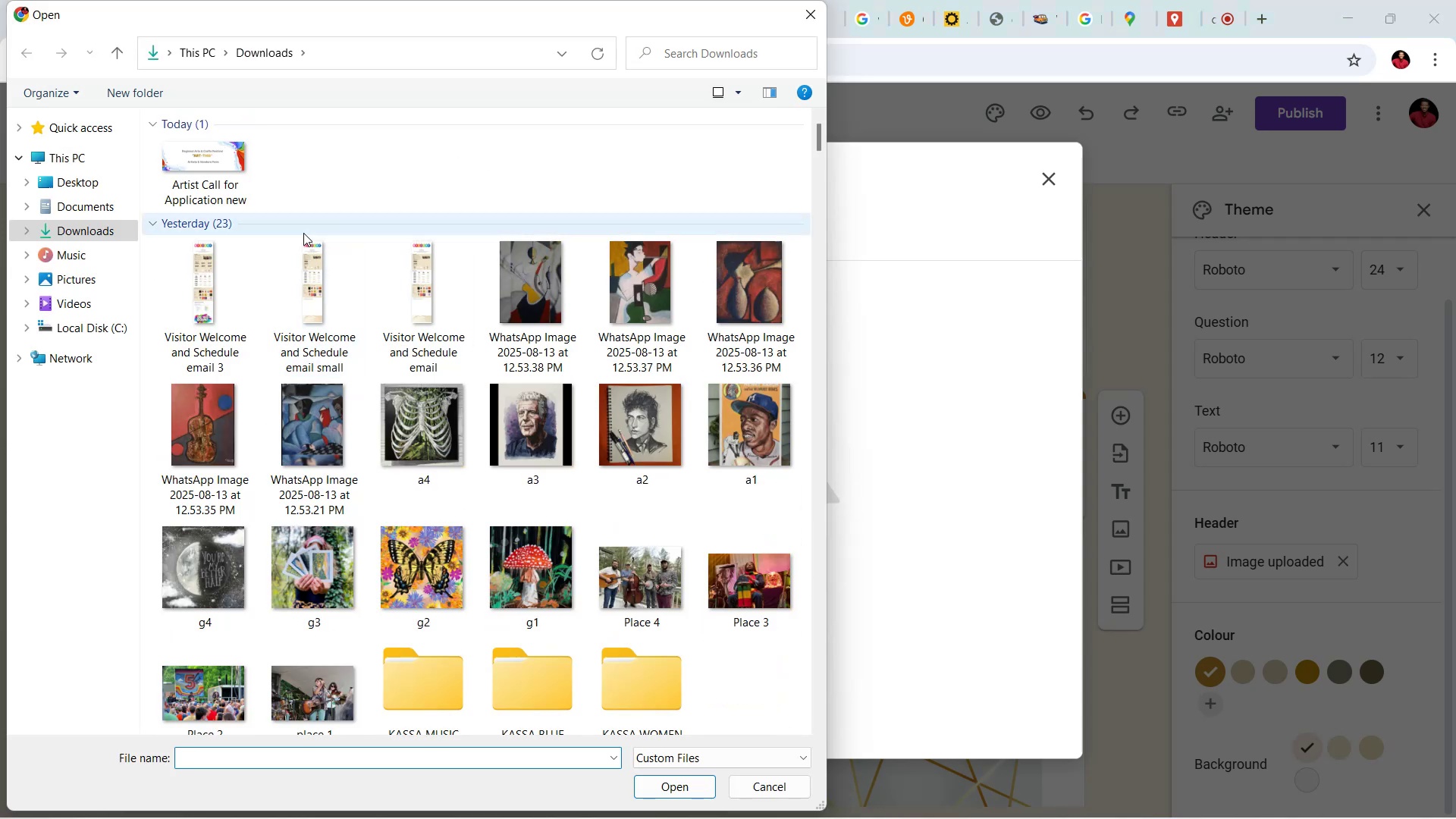 
left_click([224, 174])
 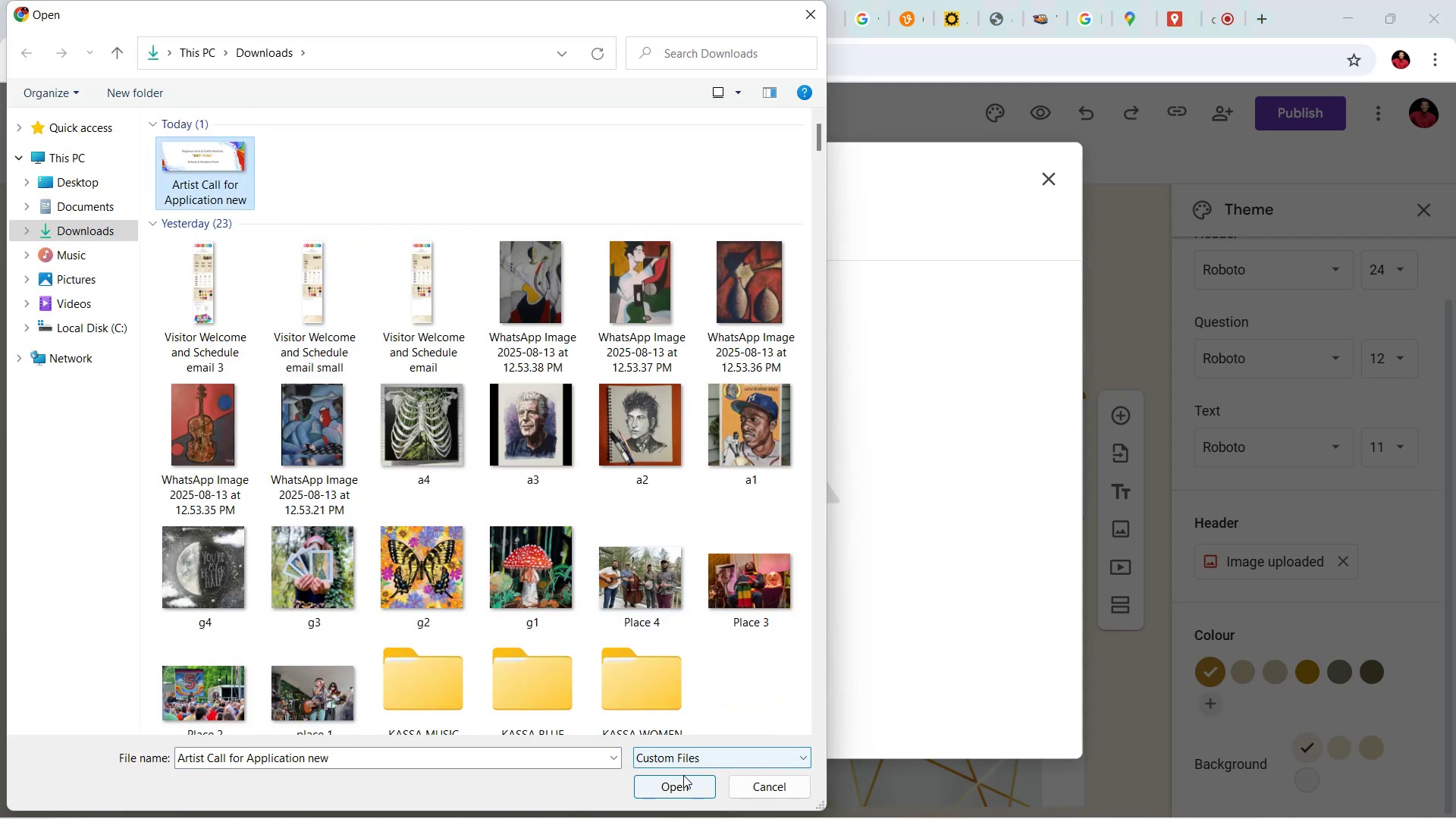 
left_click([684, 782])
 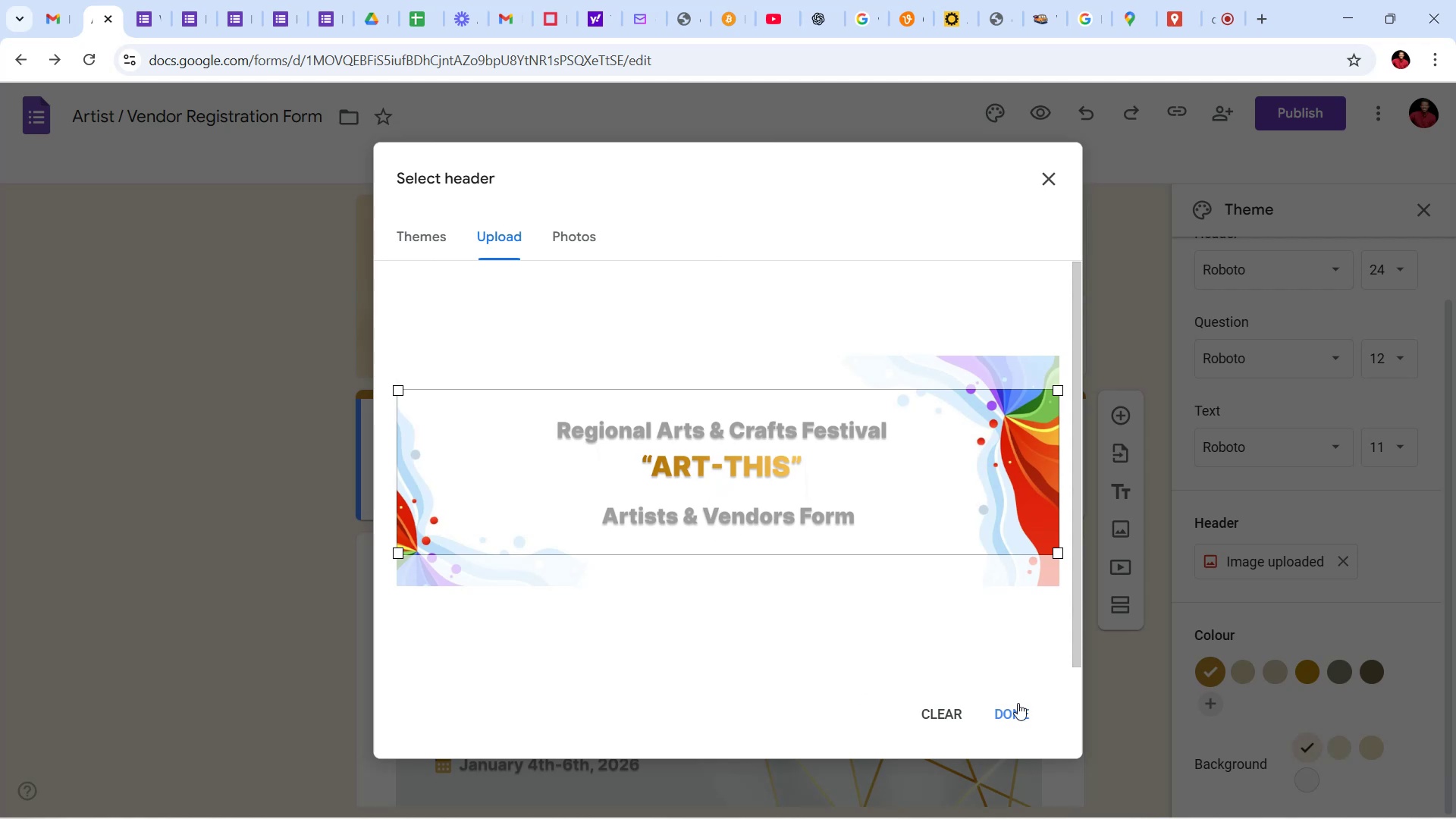 
wait(21.85)
 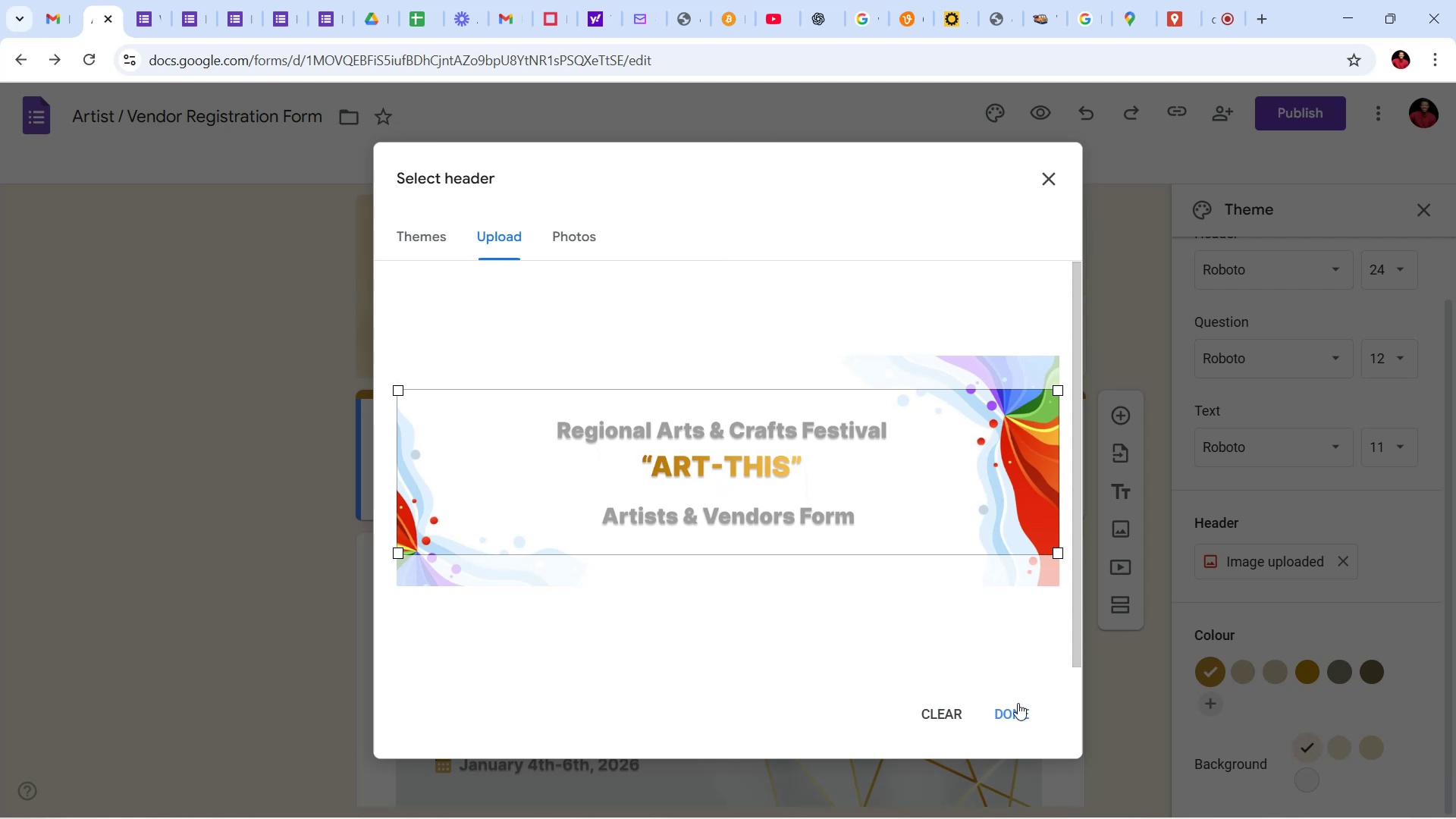 
left_click([1012, 721])
 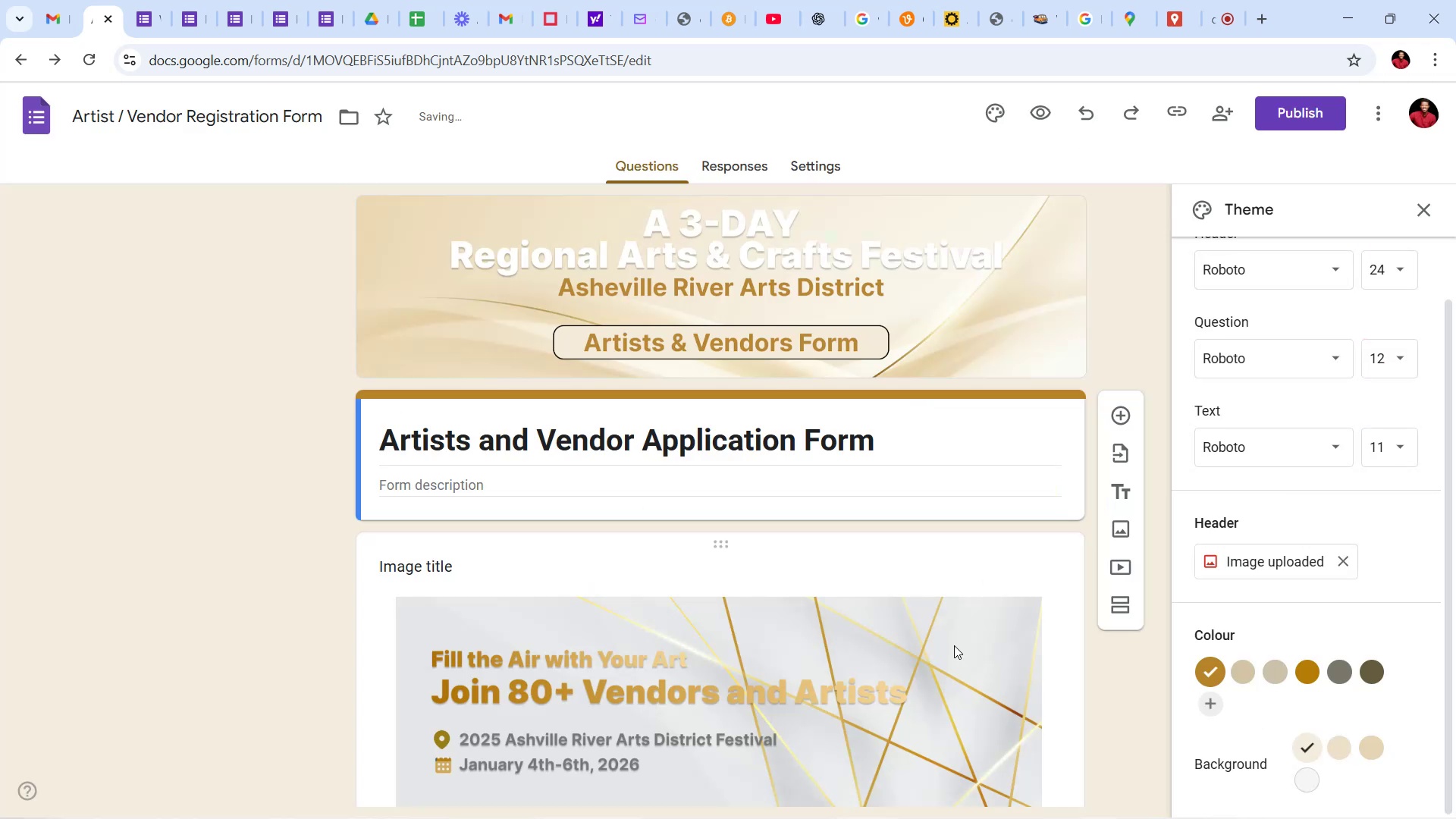 
wait(9.31)
 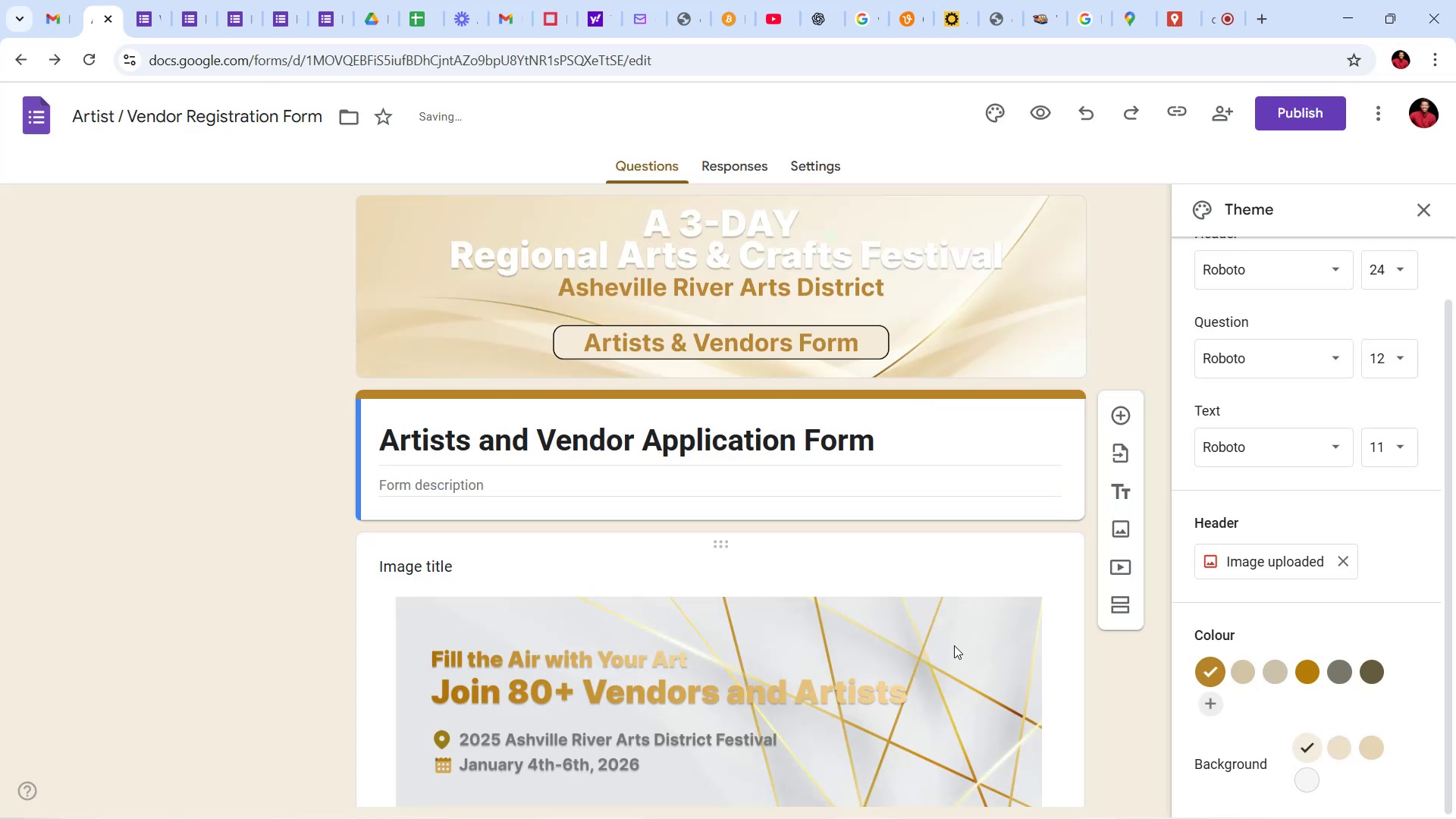 
left_click([209, 513])
 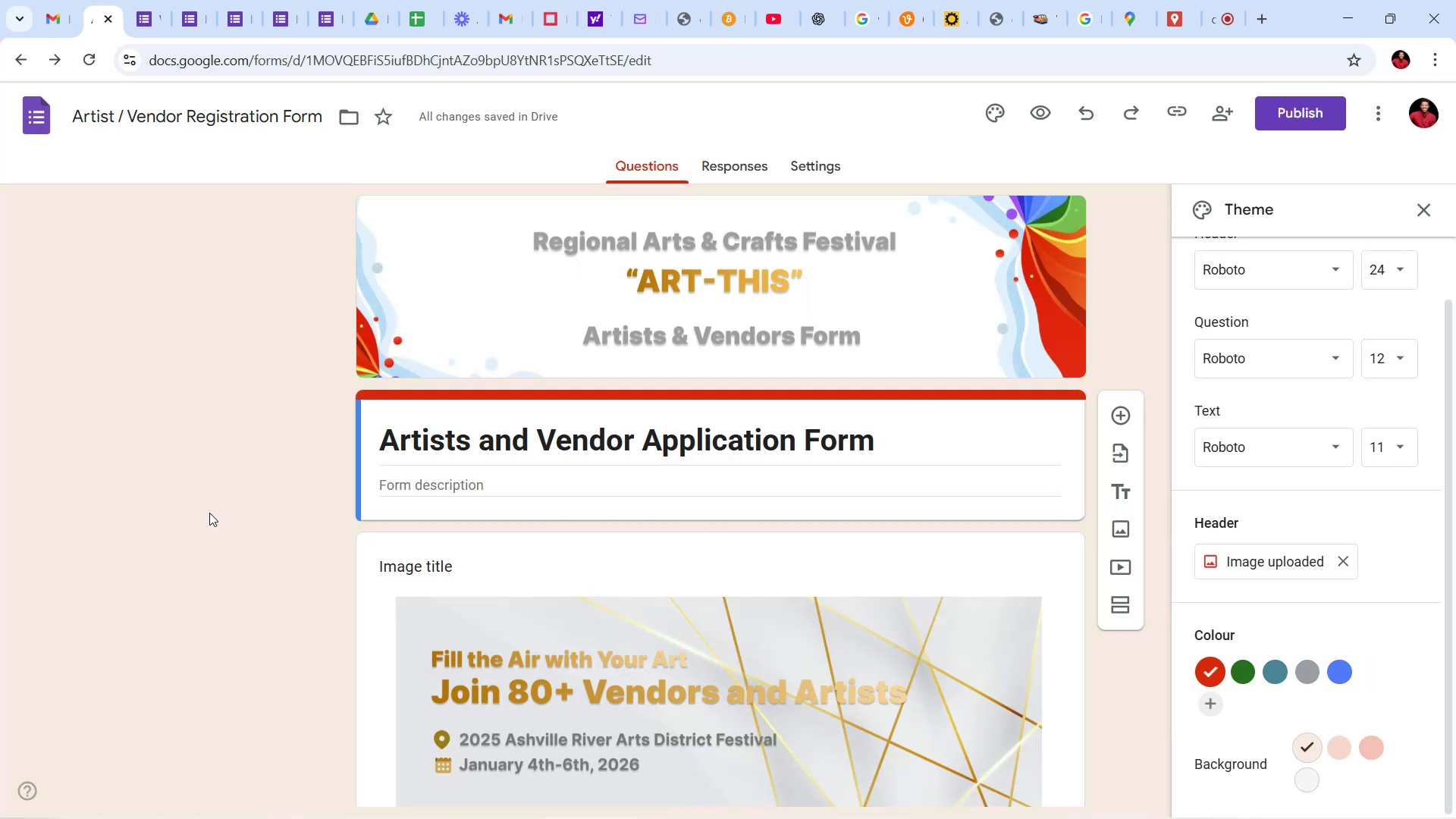 
scroll: coordinate [209, 513], scroll_direction: up, amount: 3.0
 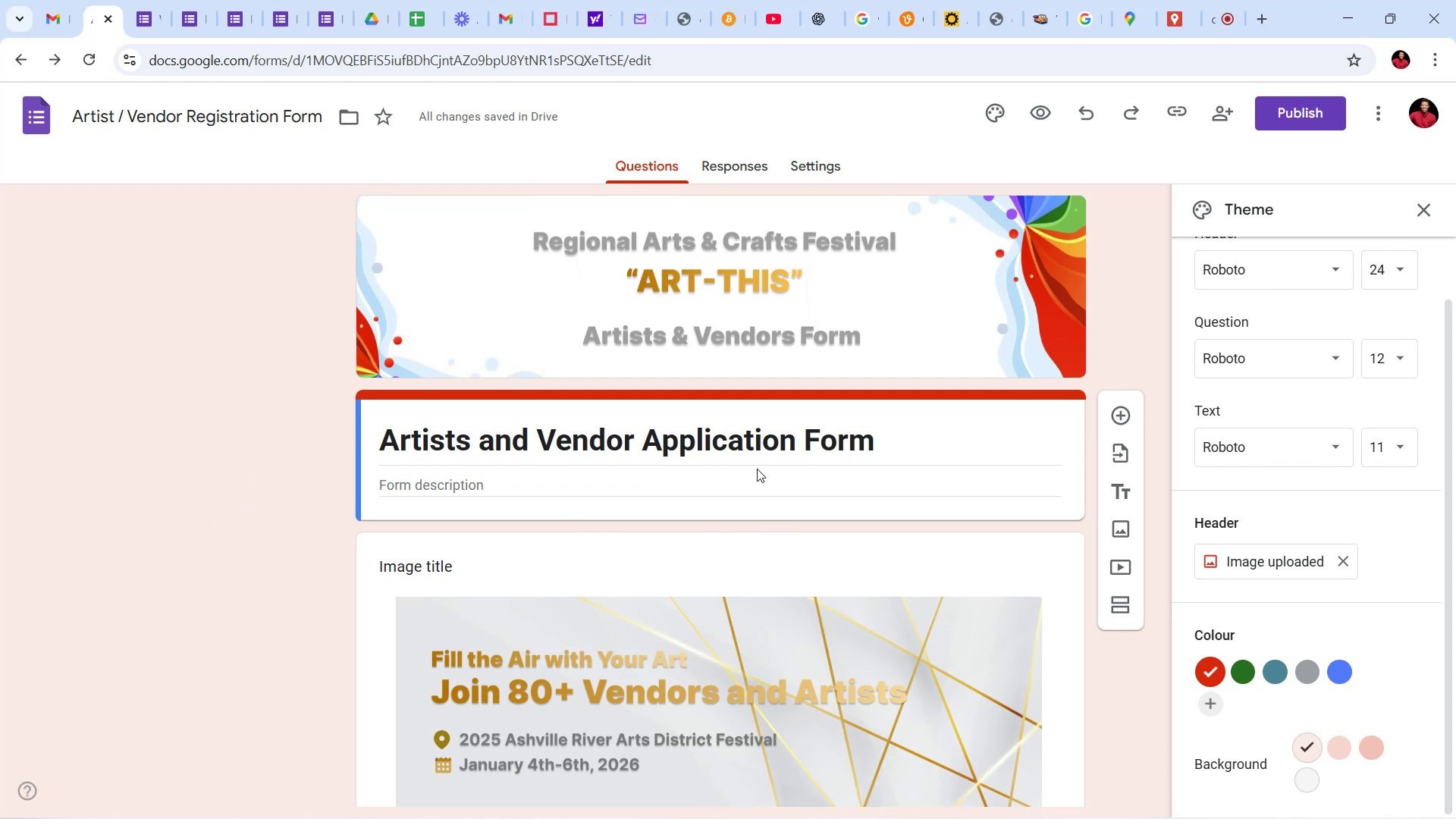 
wait(7.7)
 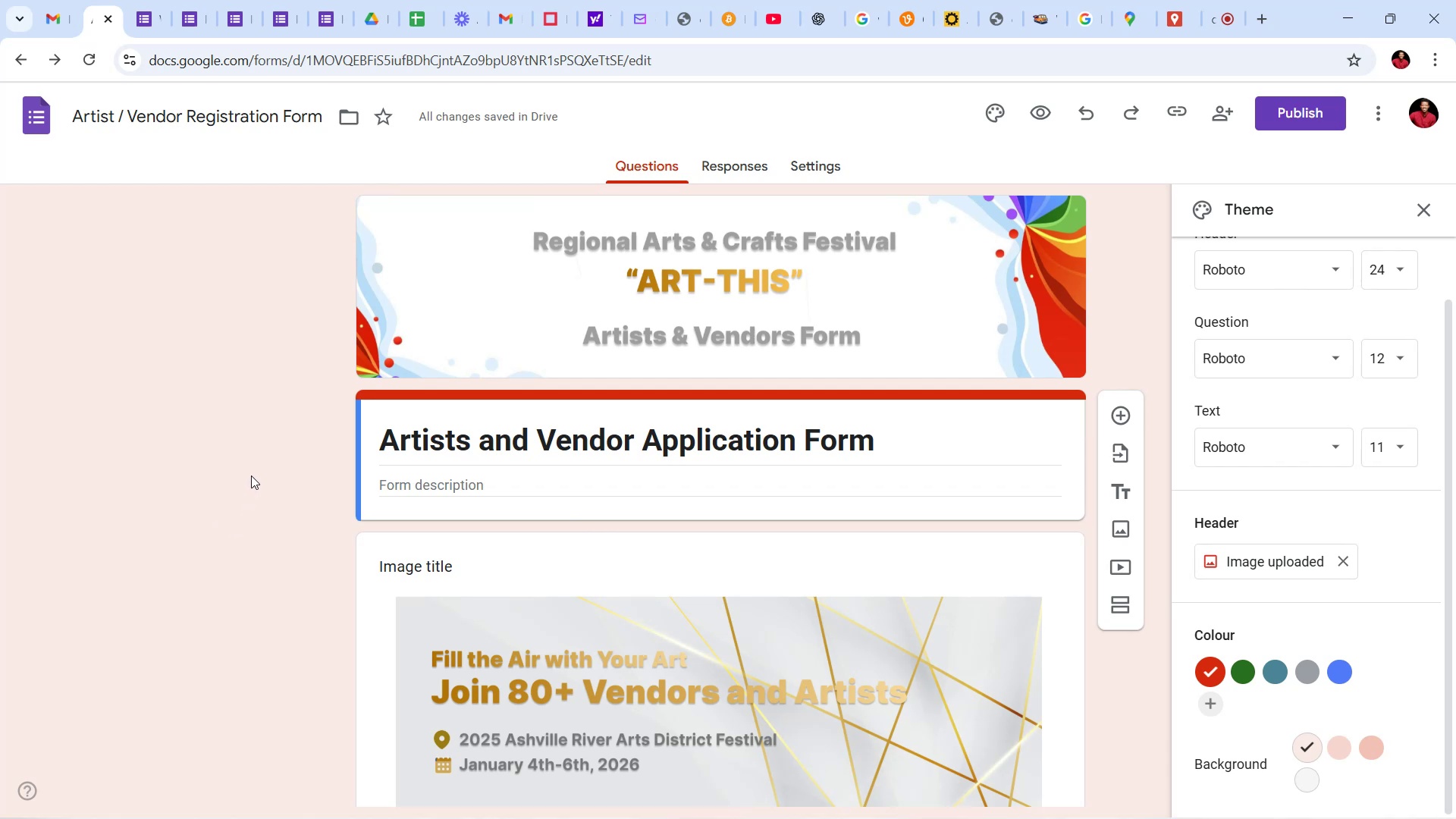 
left_click([1304, 673])
 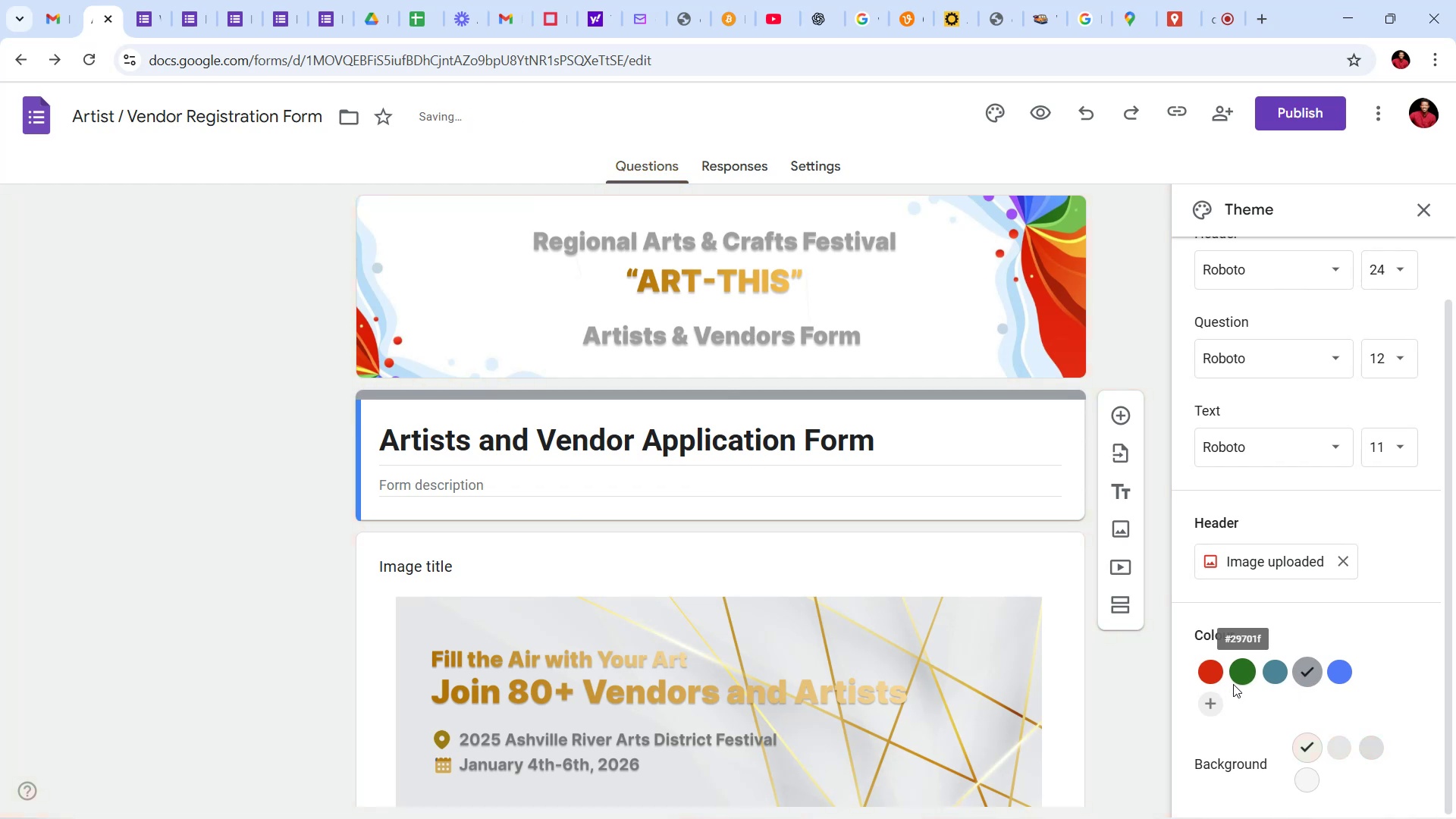 
scroll: coordinate [1312, 686], scroll_direction: down, amount: 4.0
 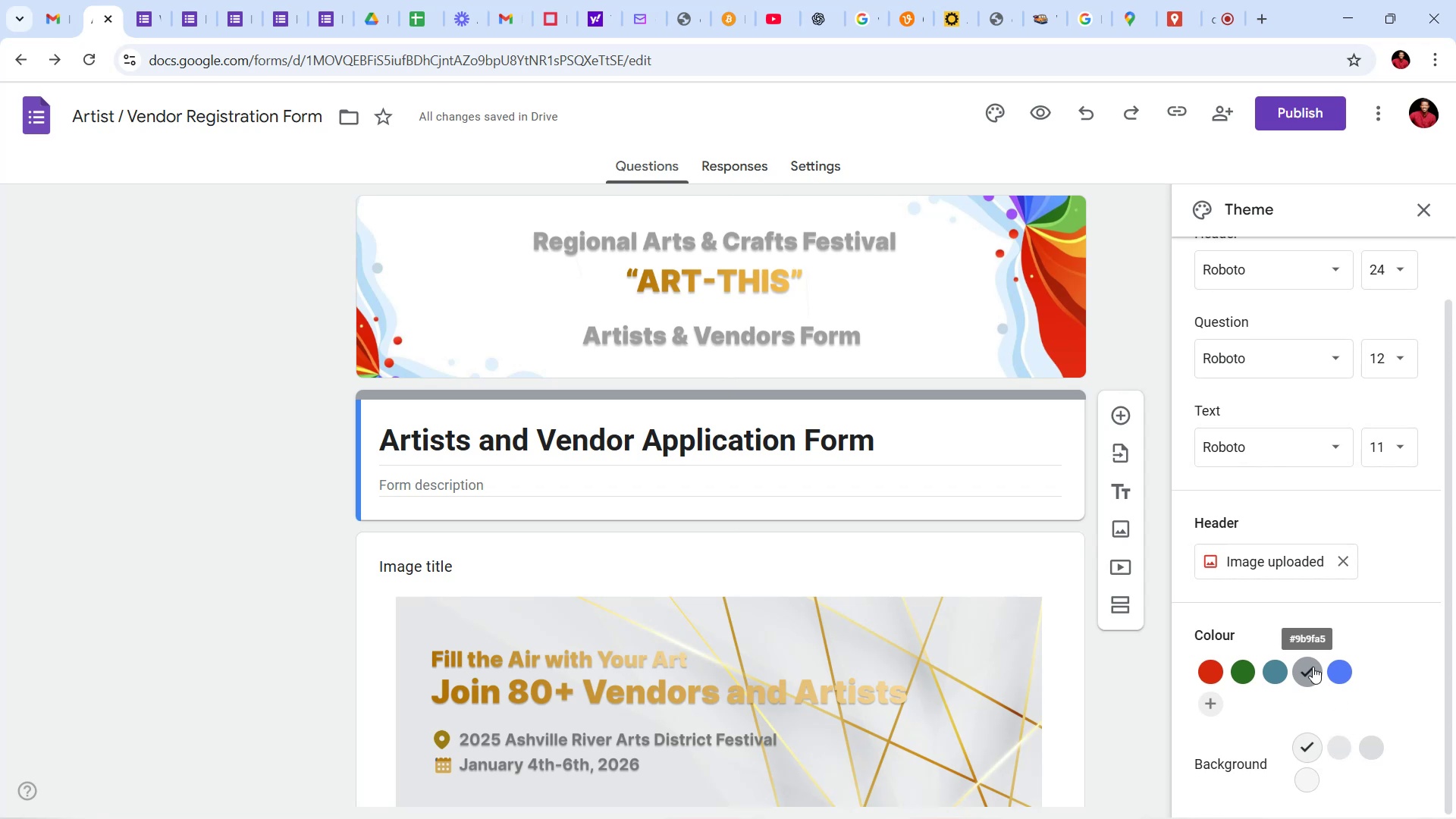 
wait(5.11)
 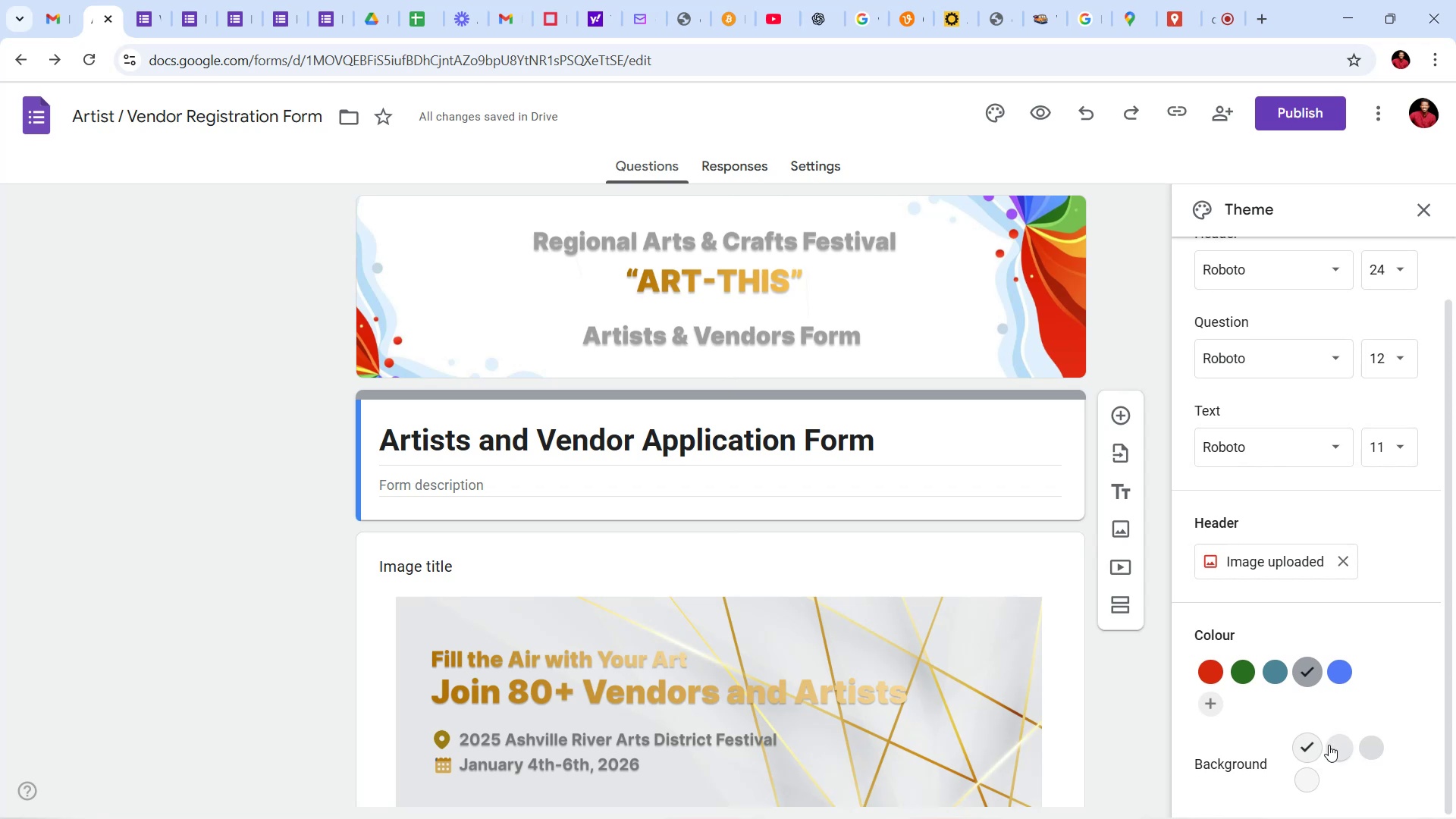 
mouse_move([1192, 701])
 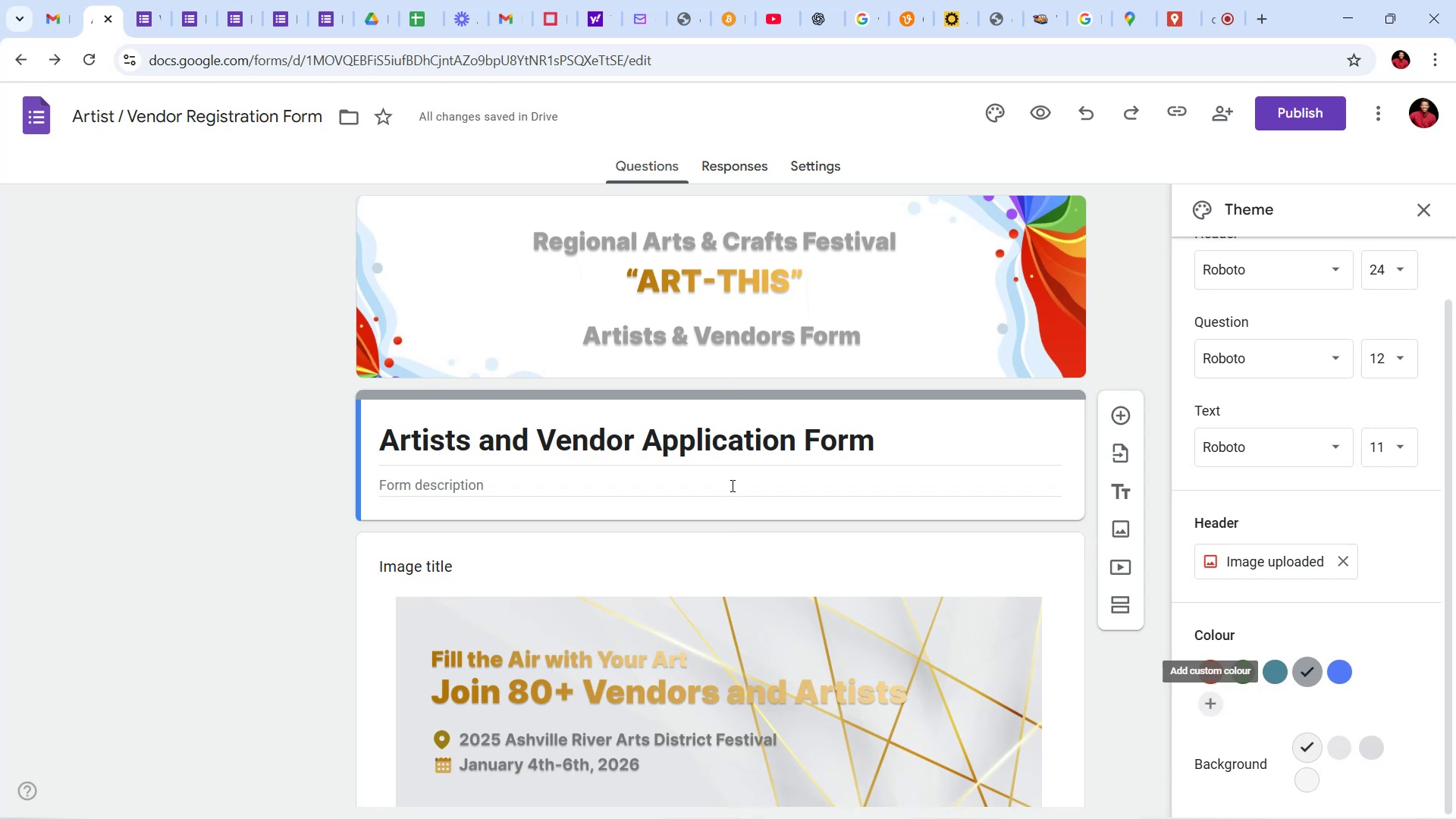 
scroll: coordinate [729, 483], scroll_direction: down, amount: 5.0
 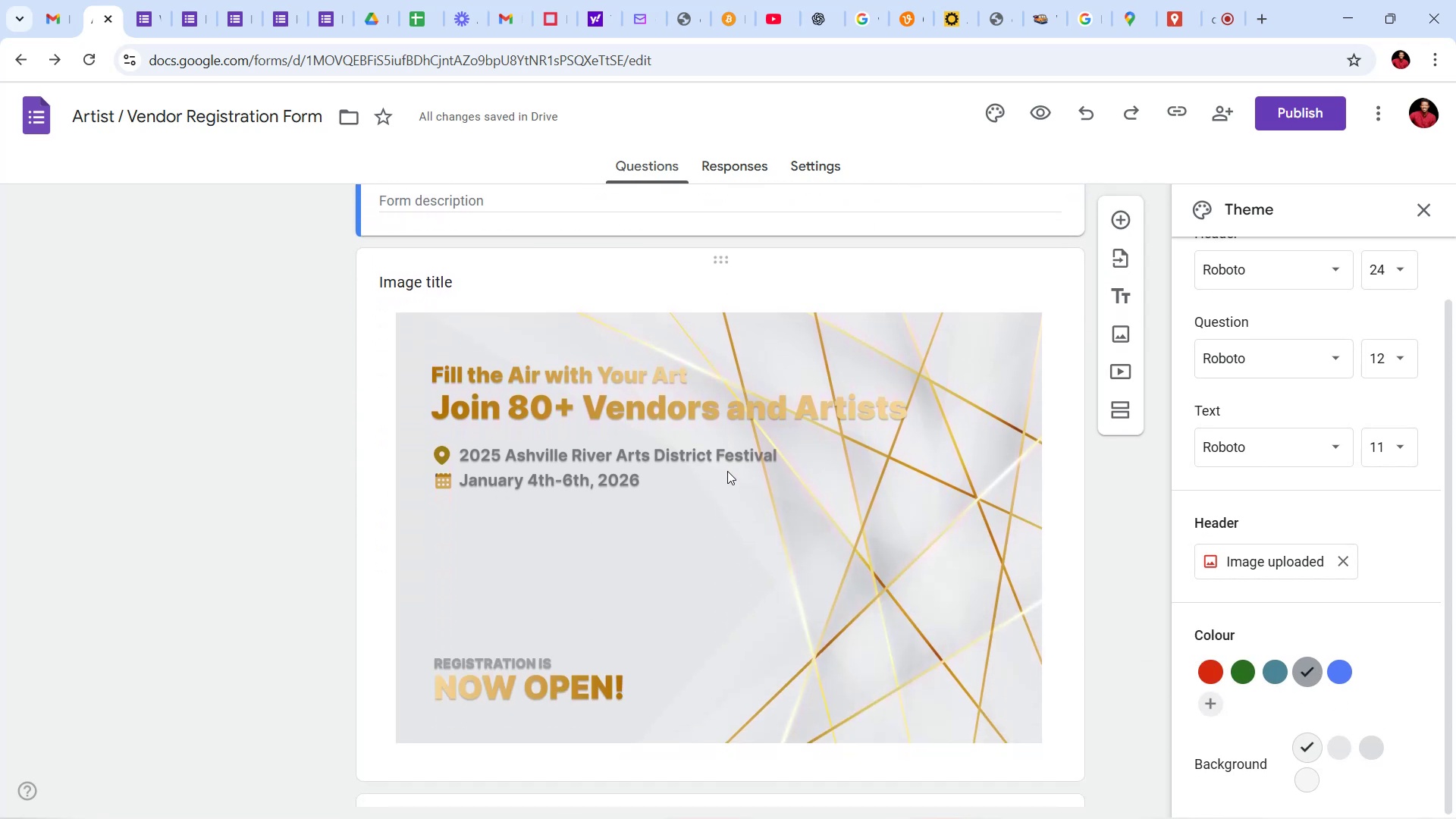 
scroll: coordinate [727, 468], scroll_direction: up, amount: 8.0
 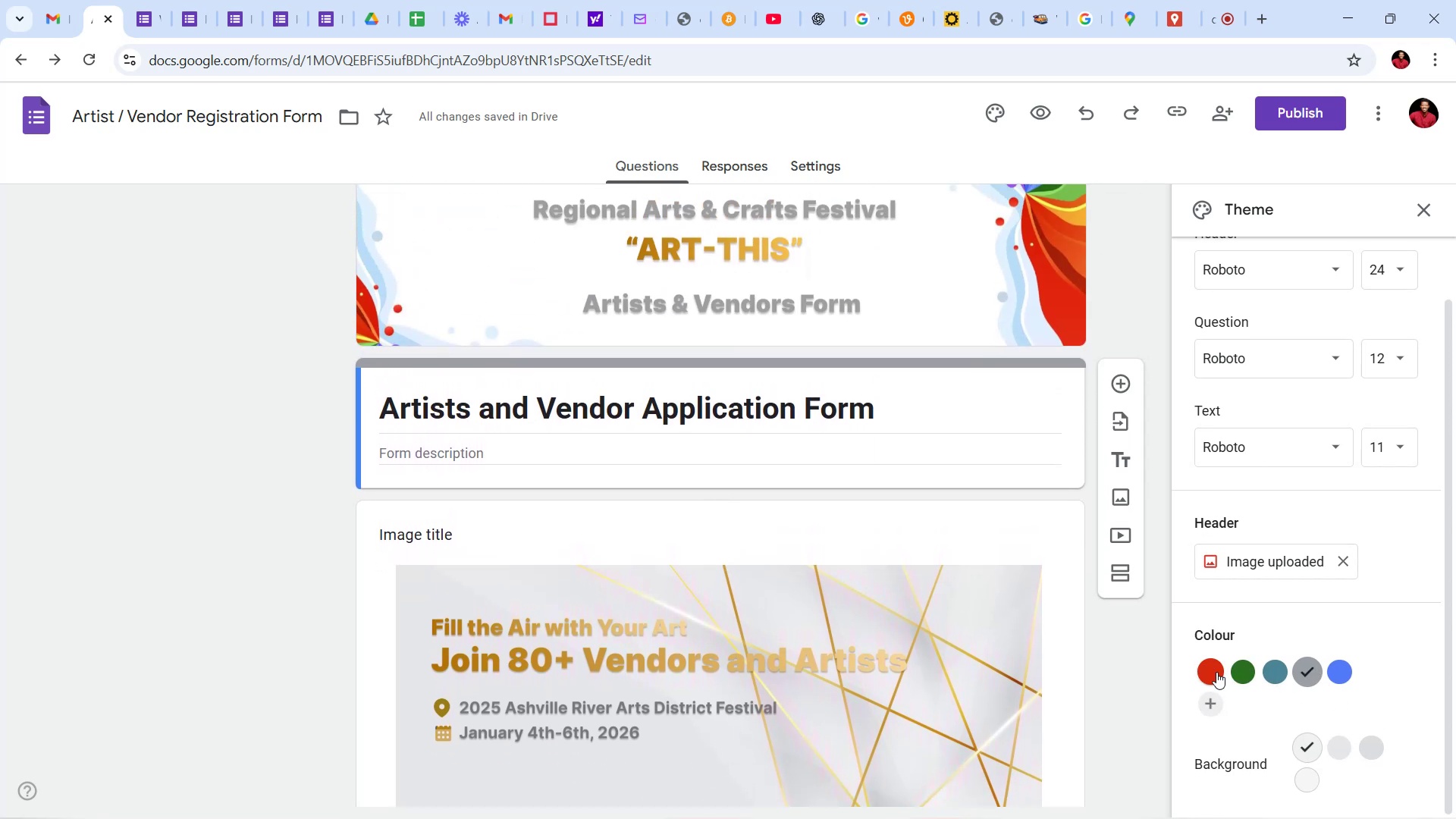 
left_click([1216, 672])
 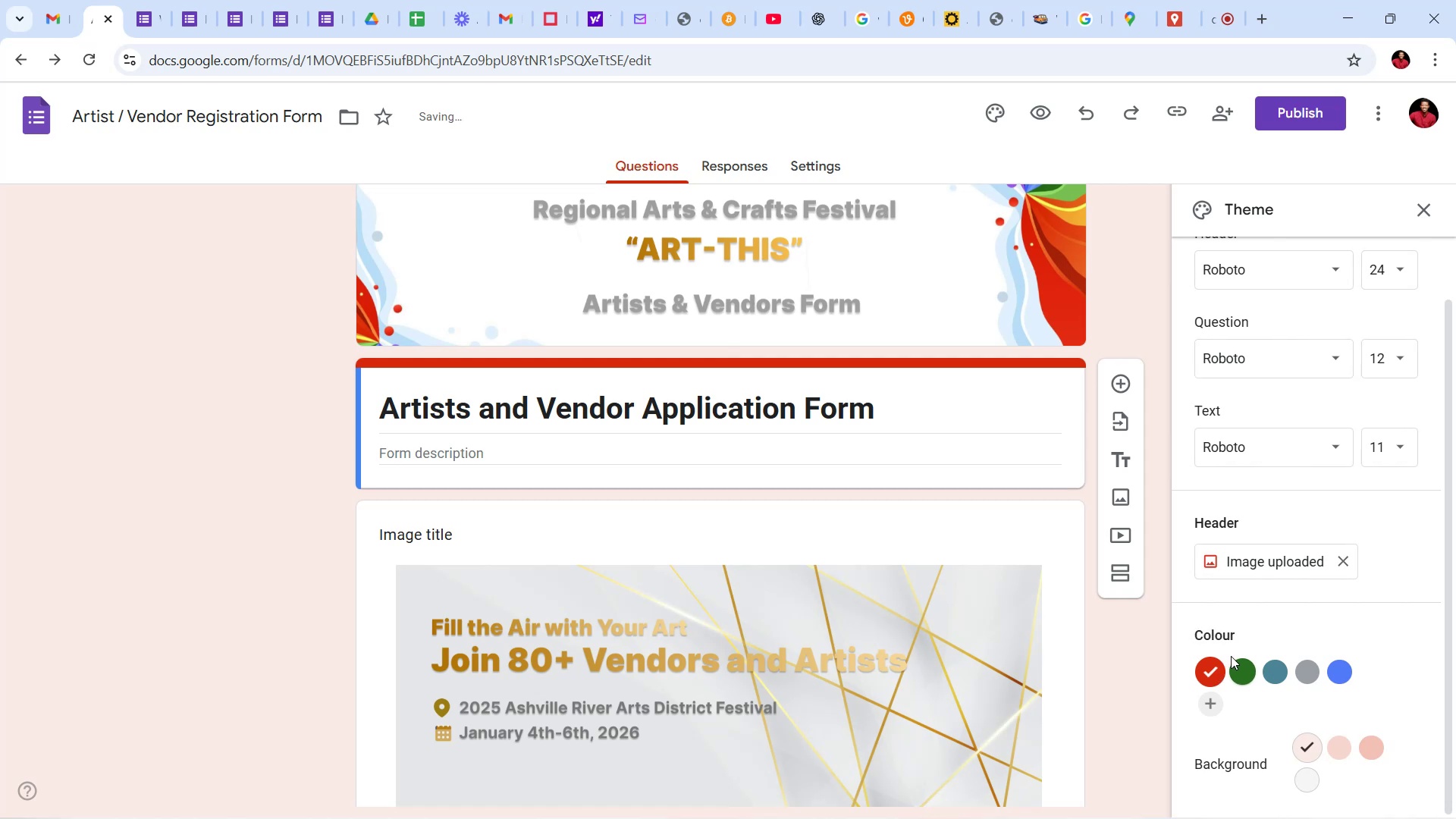 
left_click([1242, 669])
 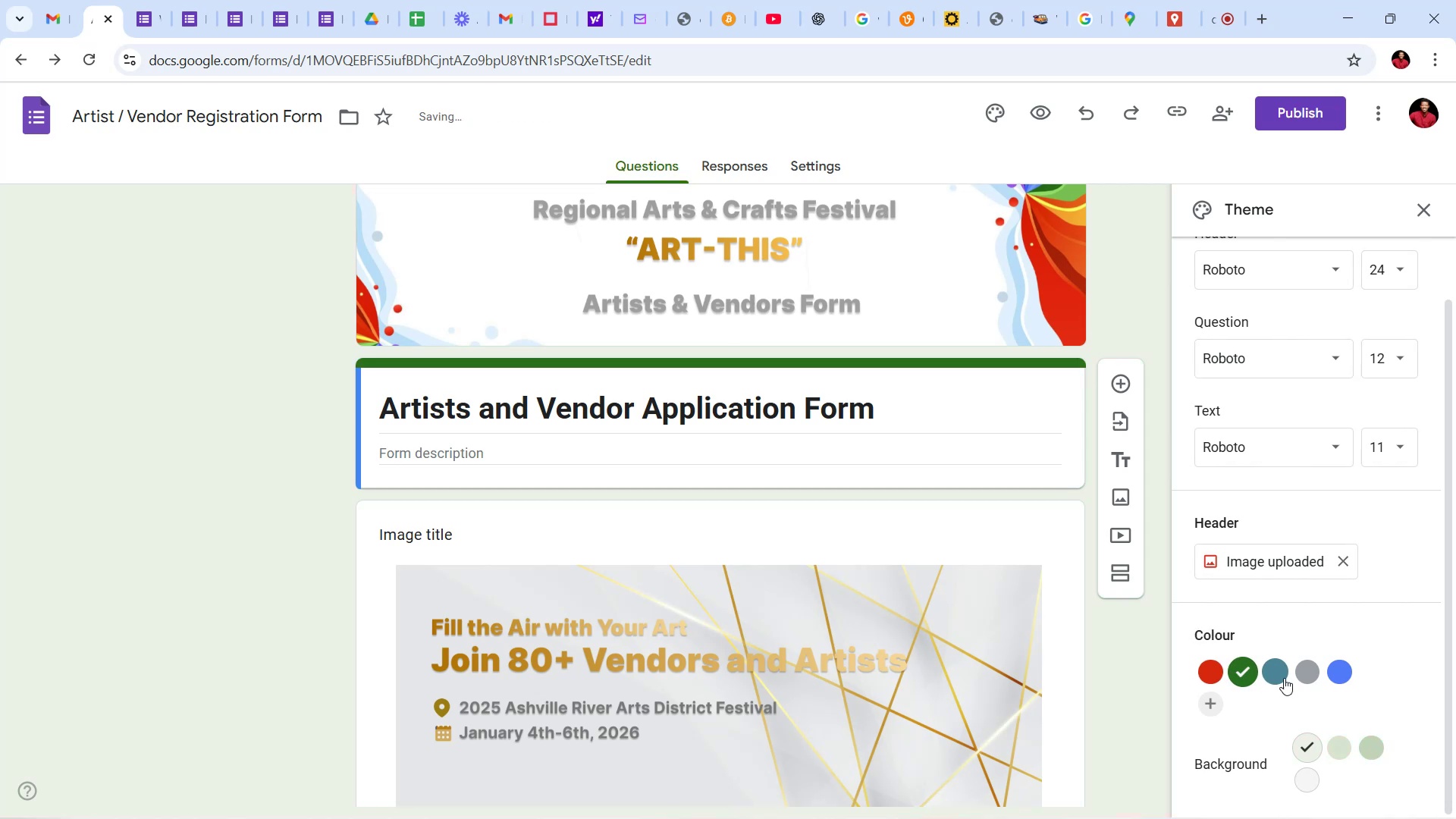 
left_click([1284, 673])
 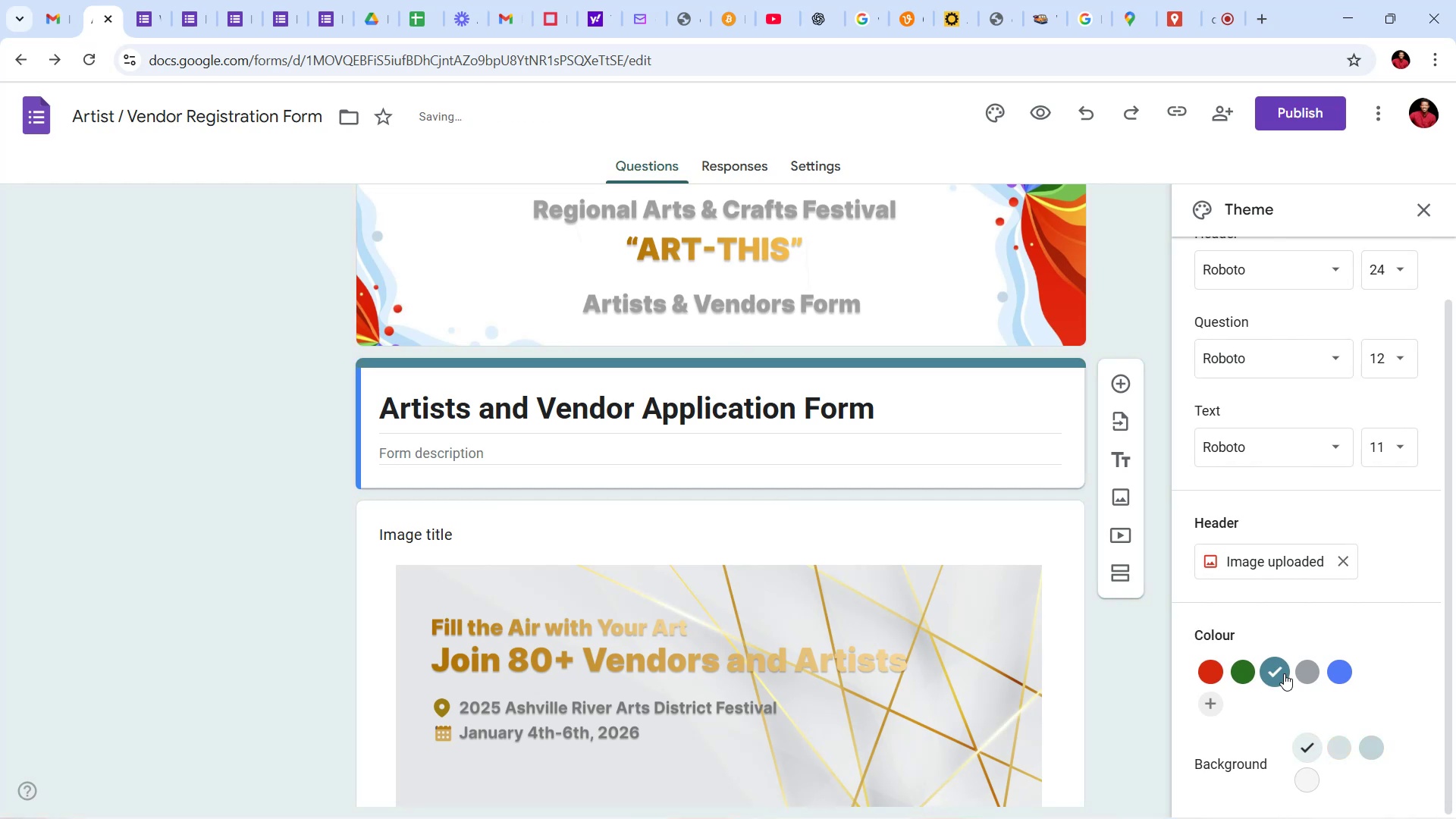 
mouse_move([1316, 669])
 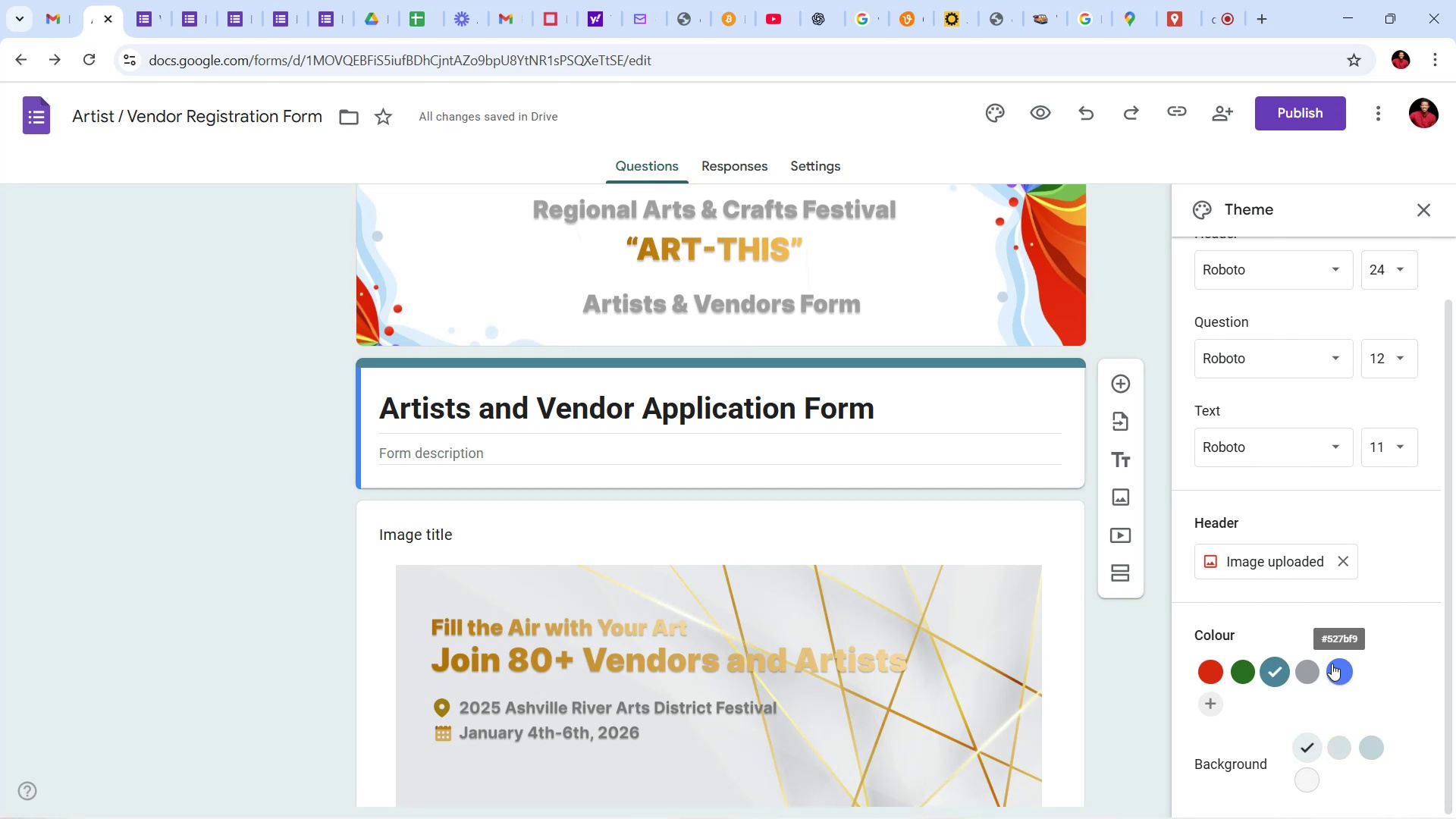 
left_click([1332, 664])
 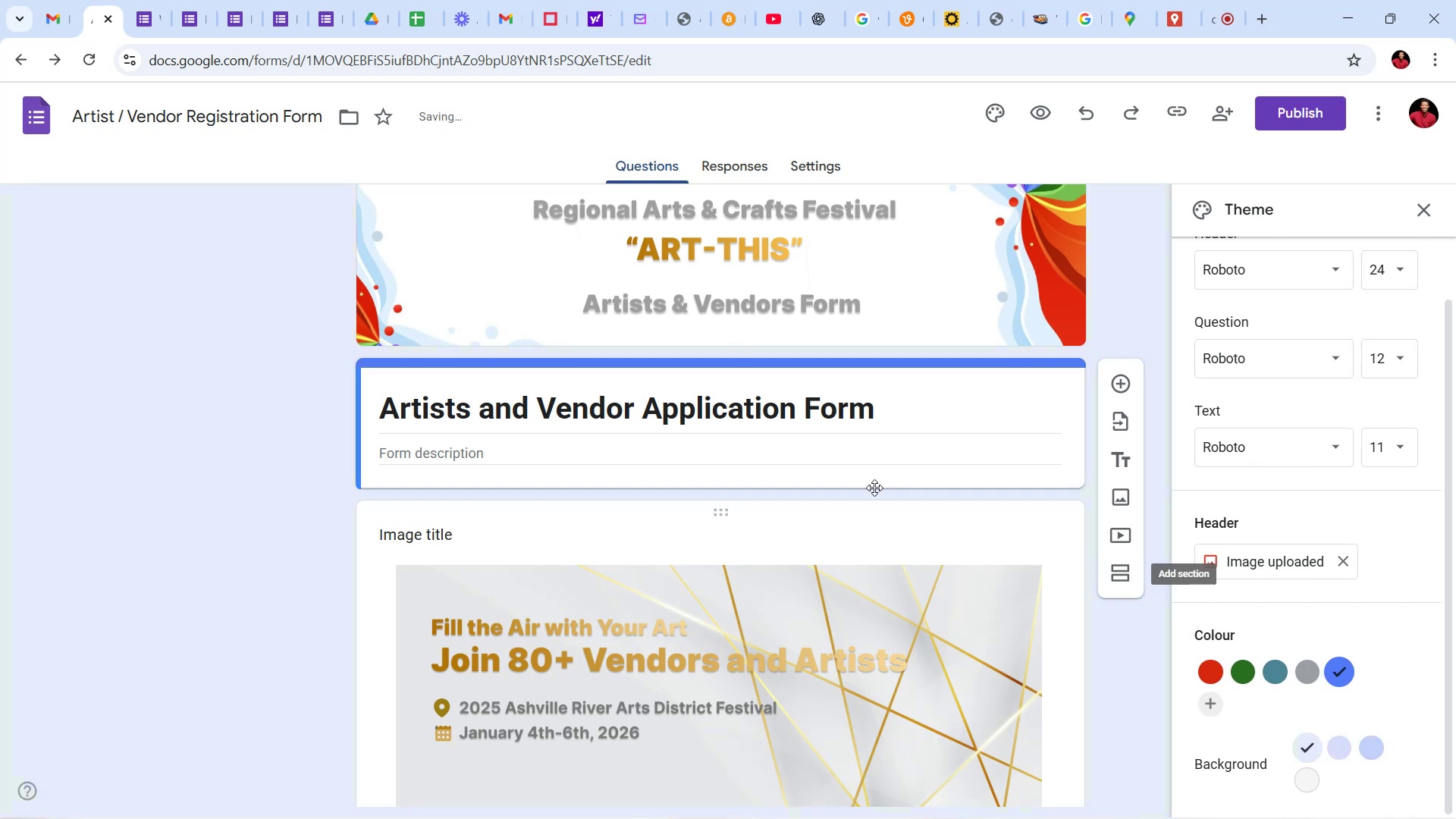 
scroll: coordinate [844, 464], scroll_direction: up, amount: 3.0
 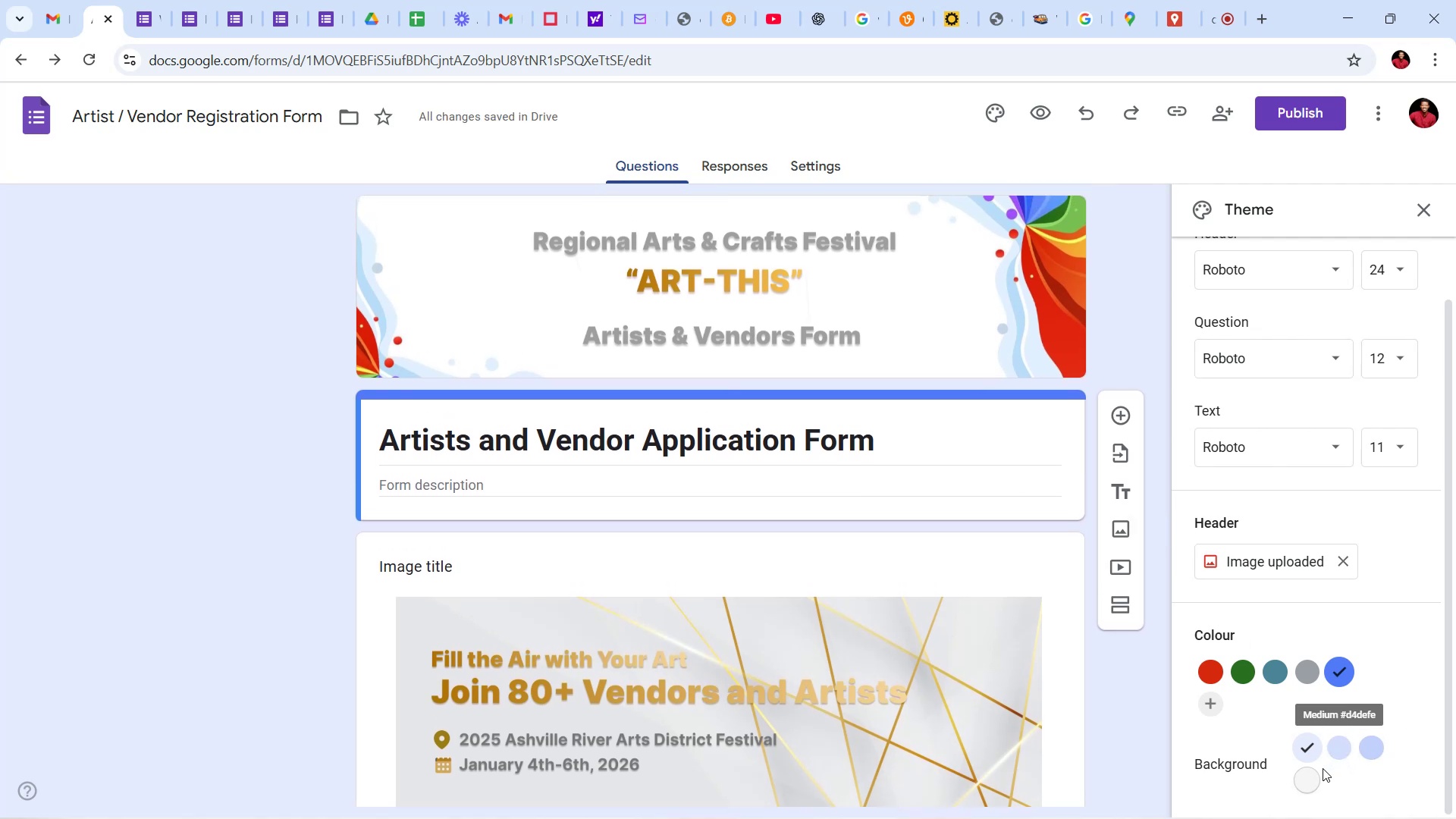 
left_click([1318, 783])
 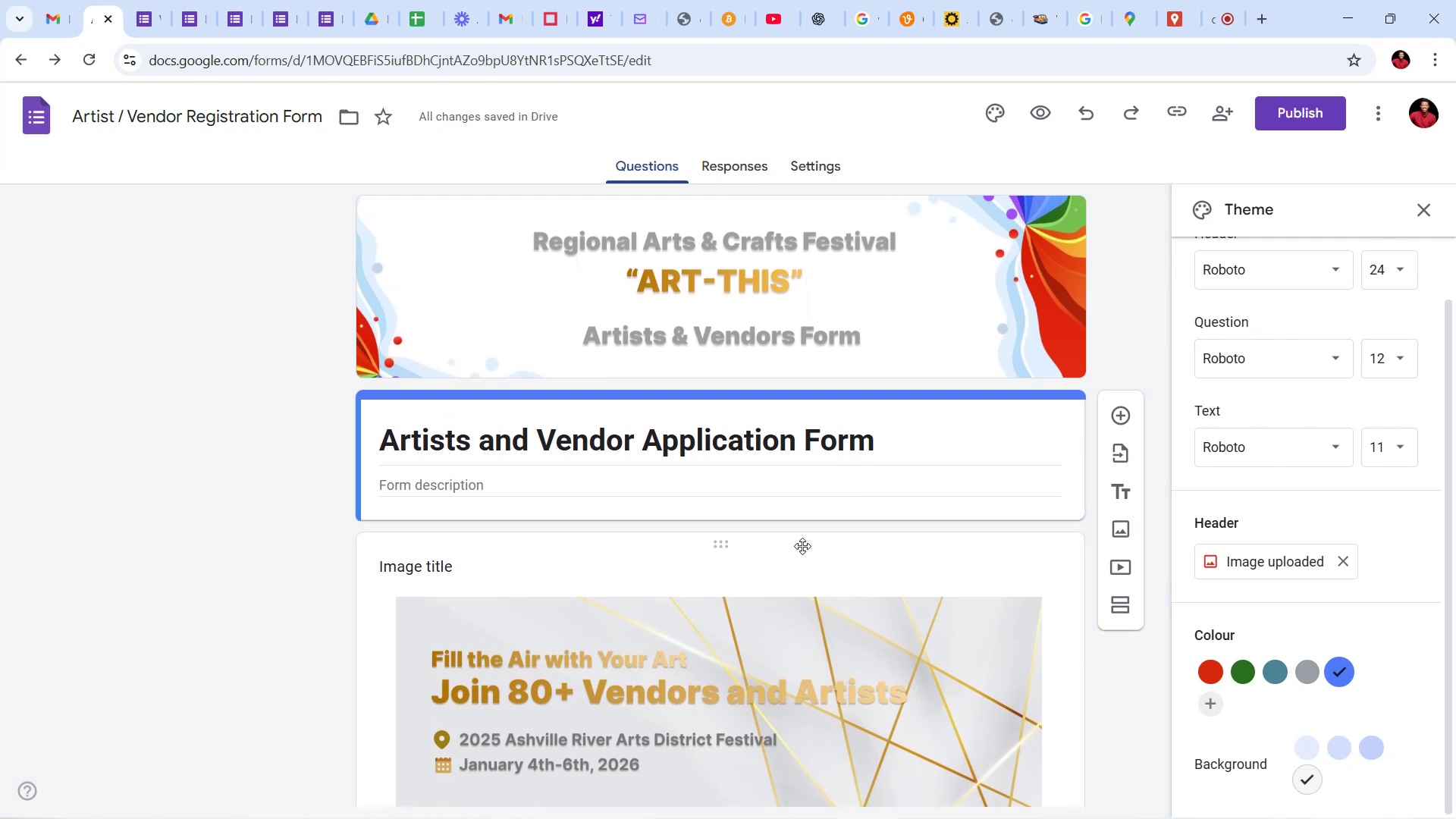 
wait(6.27)
 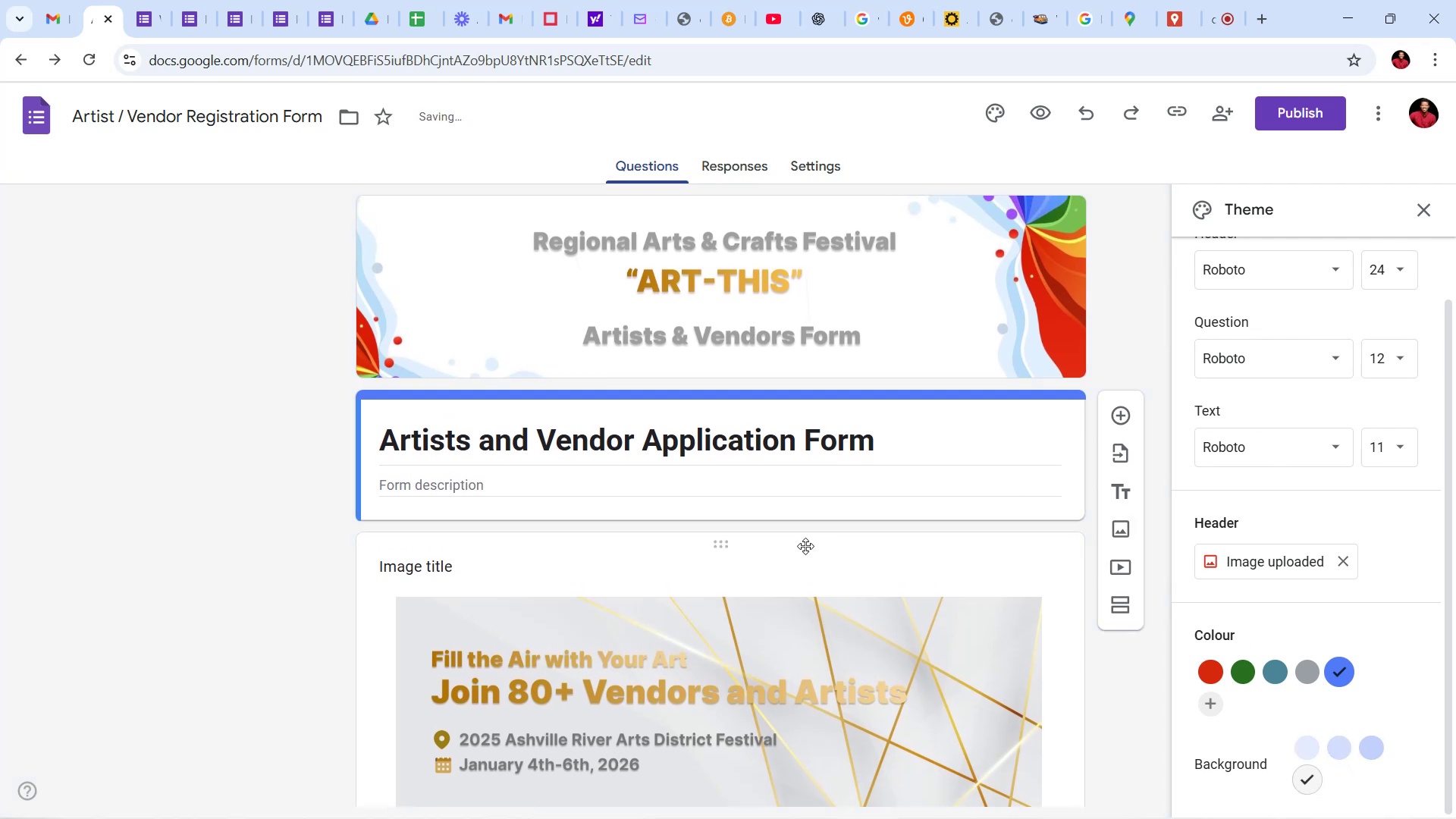 
scroll: coordinate [573, 437], scroll_direction: up, amount: 3.0
 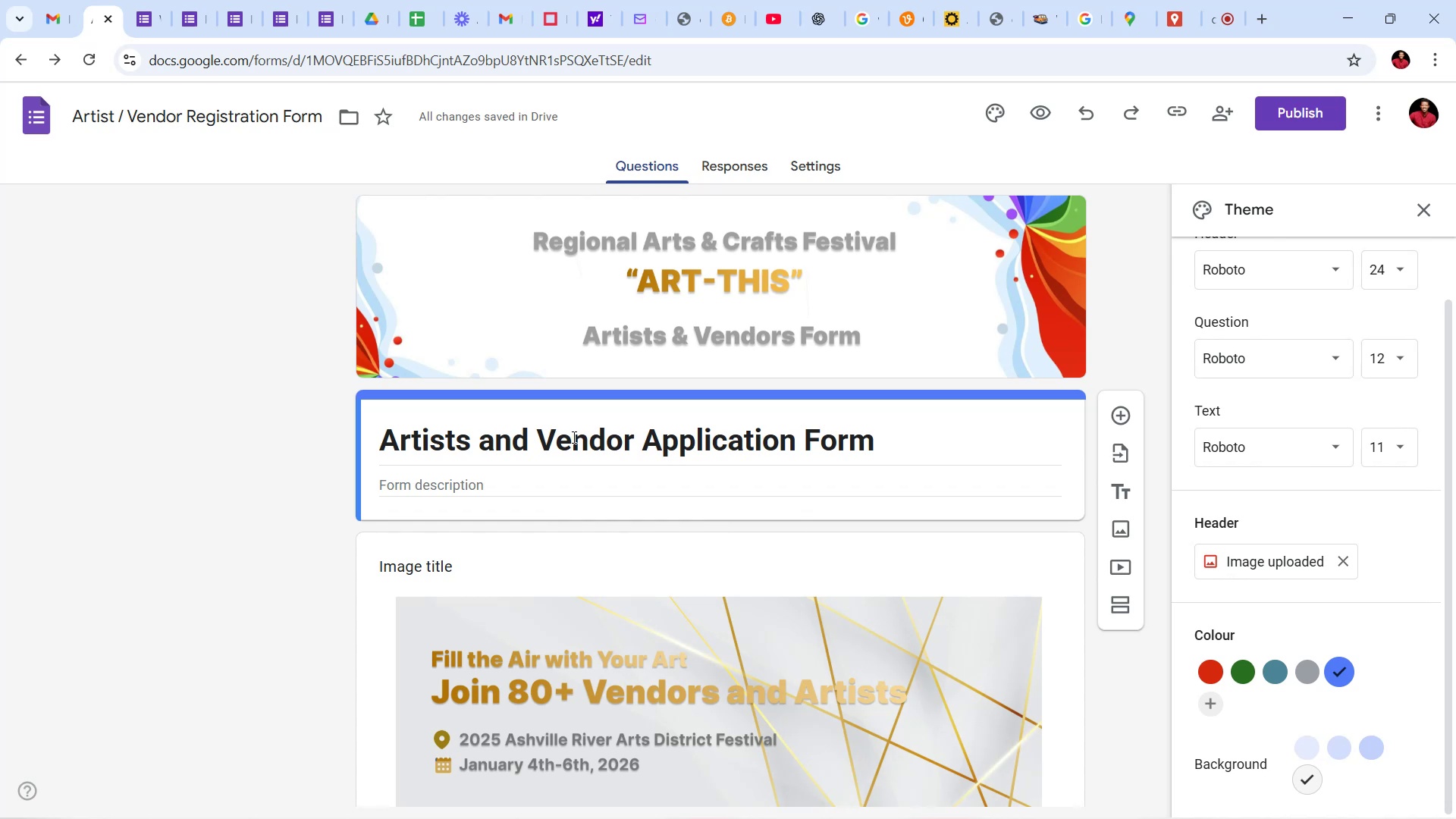 
scroll: coordinate [573, 437], scroll_direction: none, amount: 0.0
 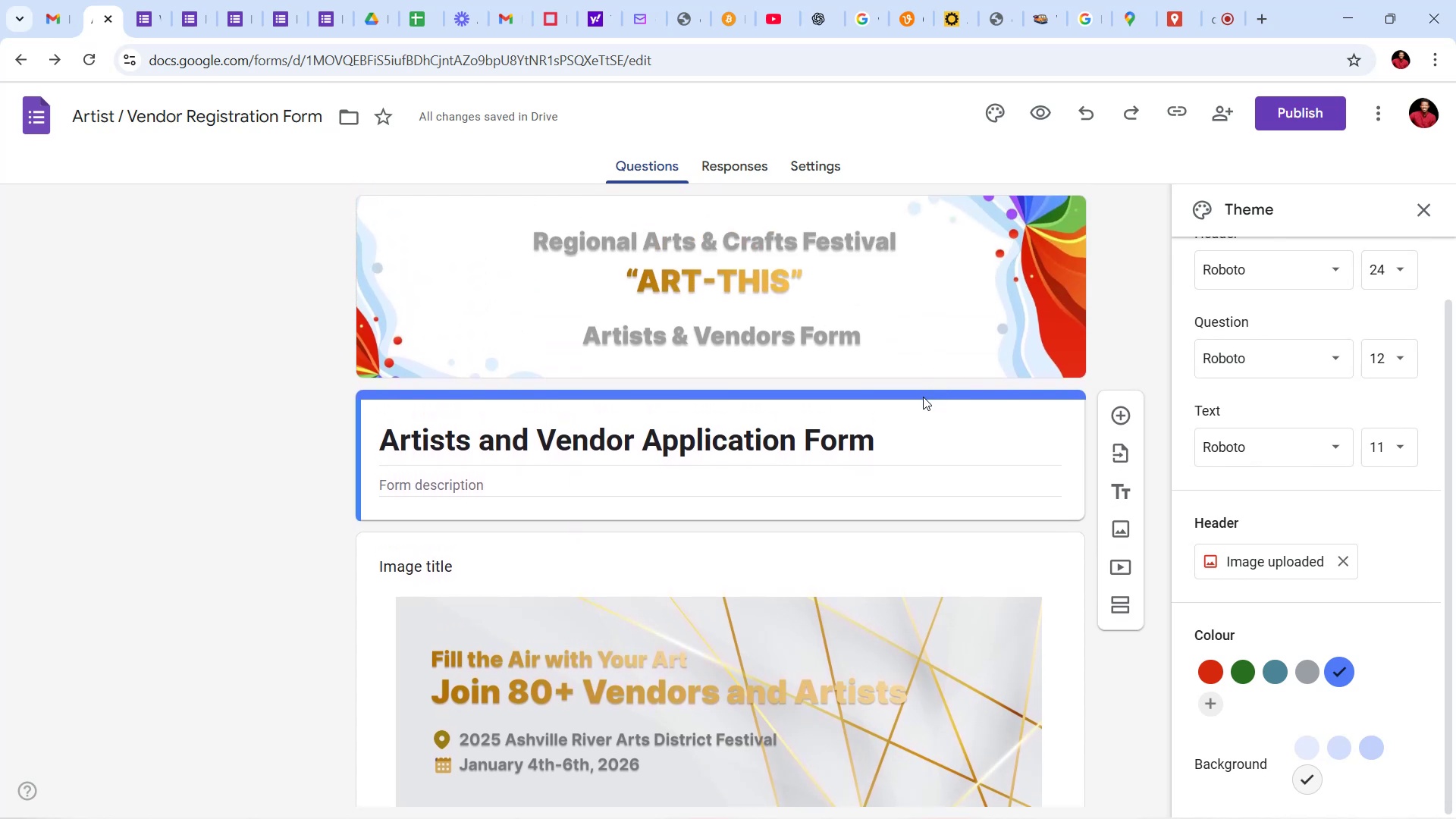 
wait(10.13)
 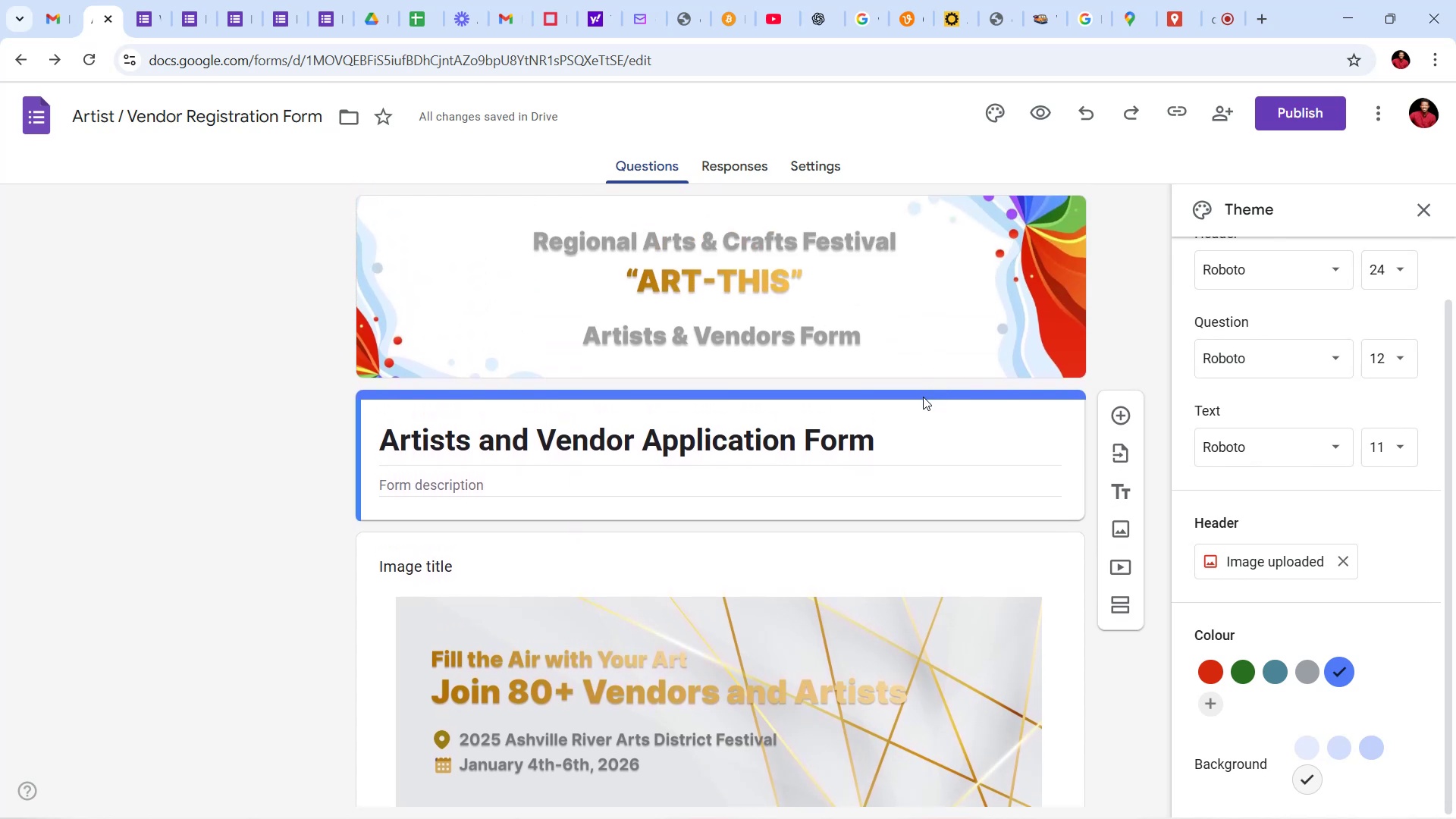 
left_click([1015, 457])
 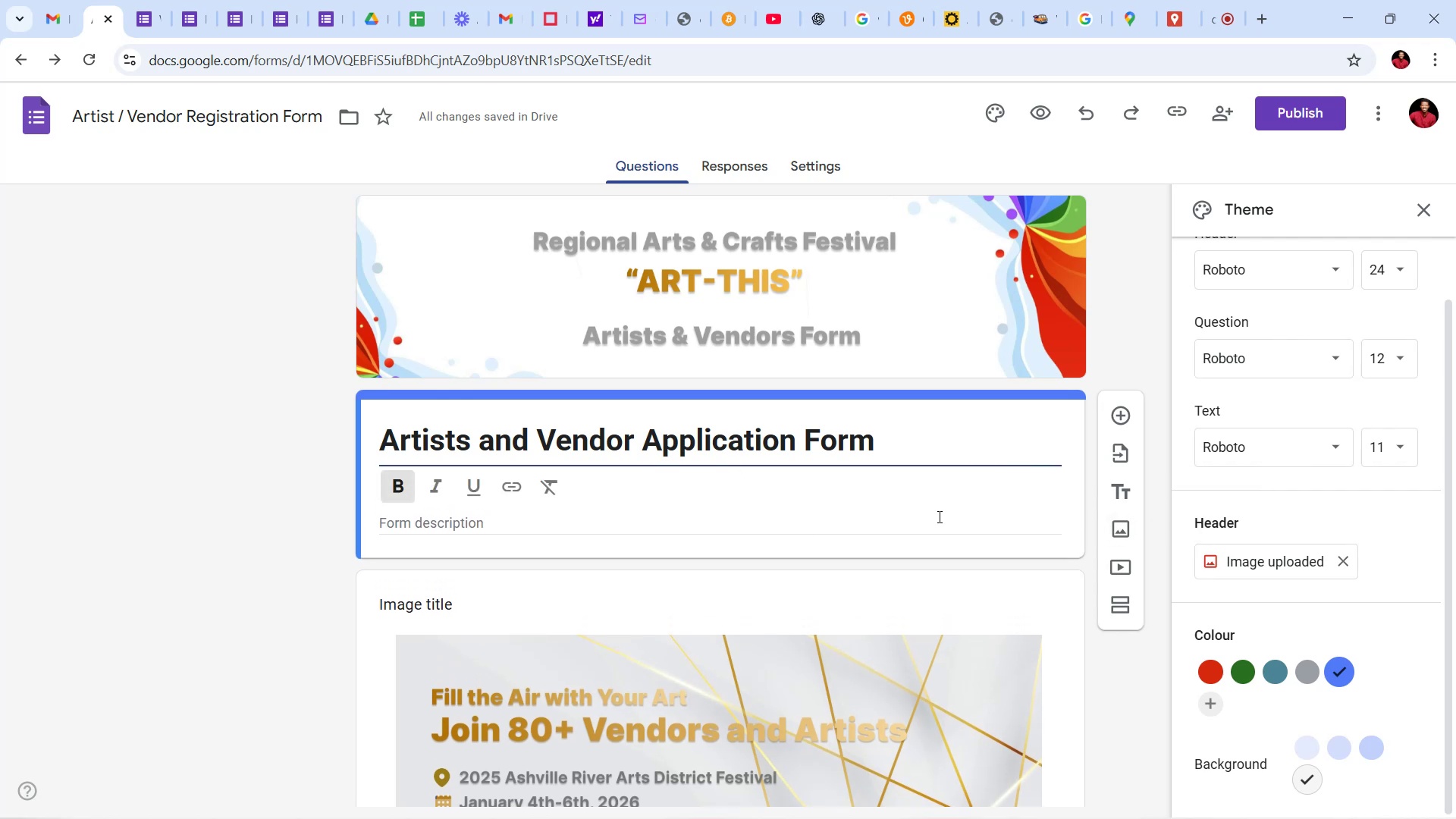 
left_click([978, 519])
 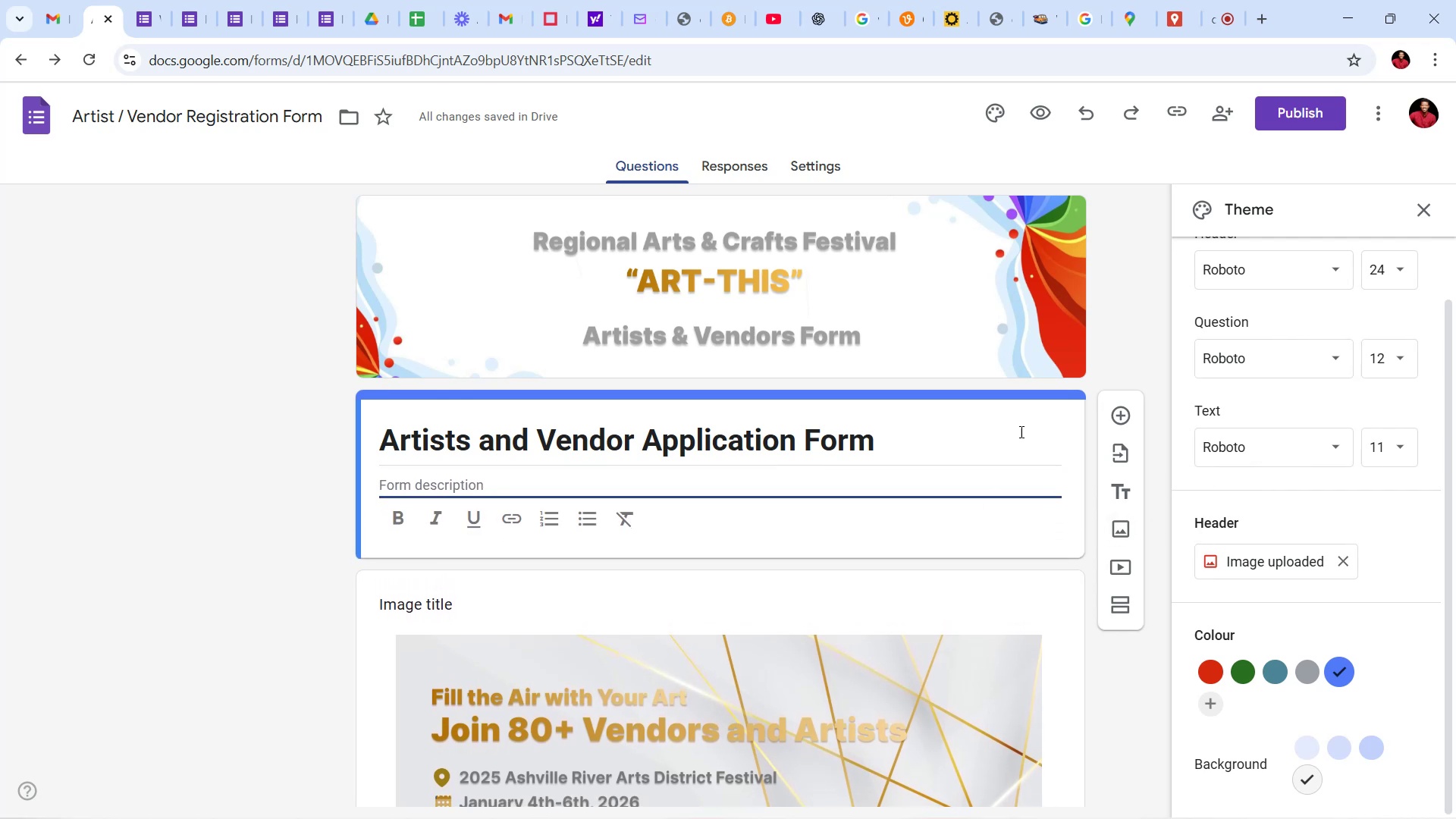 
left_click([1029, 427])
 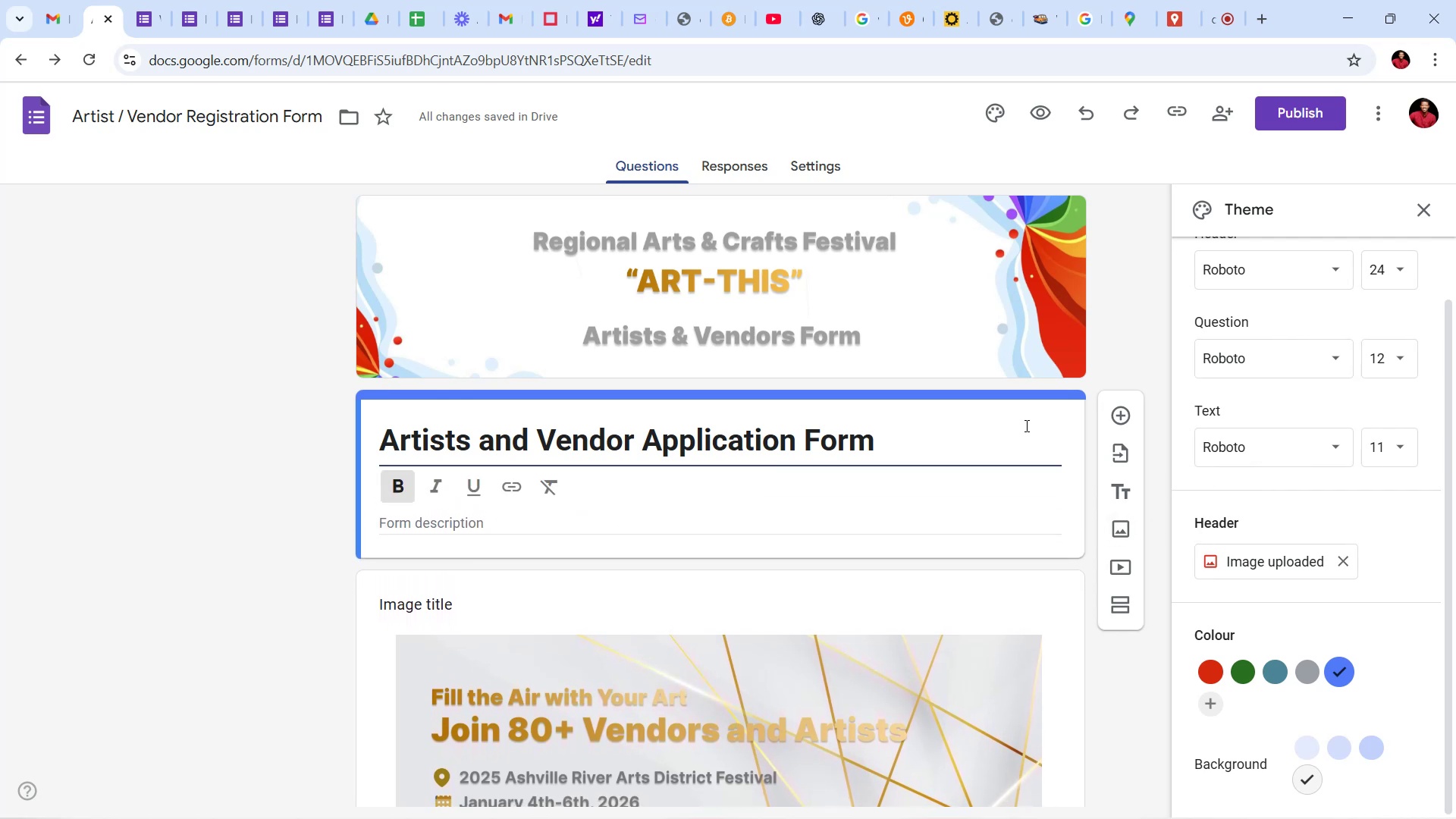 
scroll: coordinate [952, 607], scroll_direction: down, amount: 4.0
 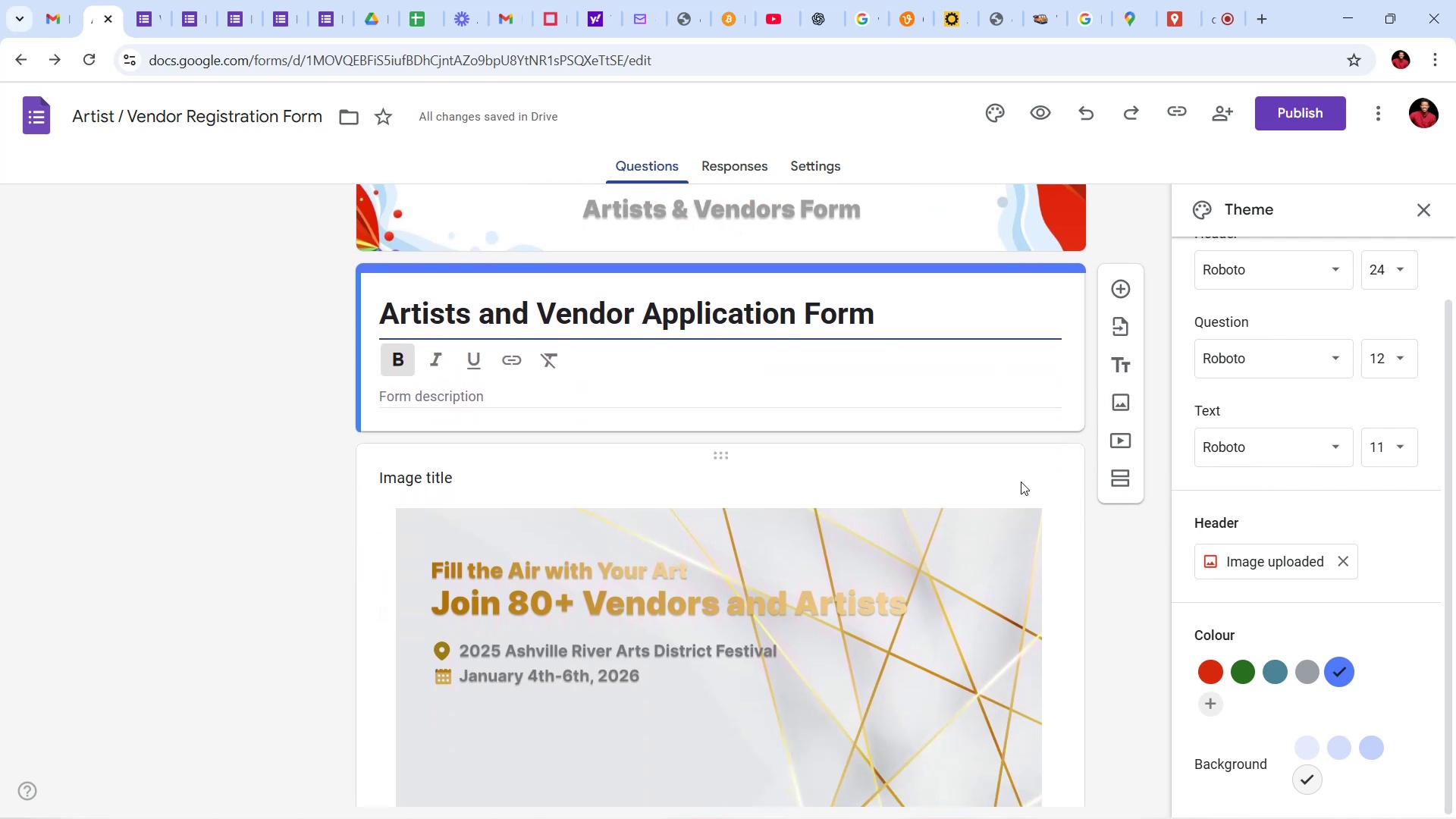 
left_click([1021, 482])
 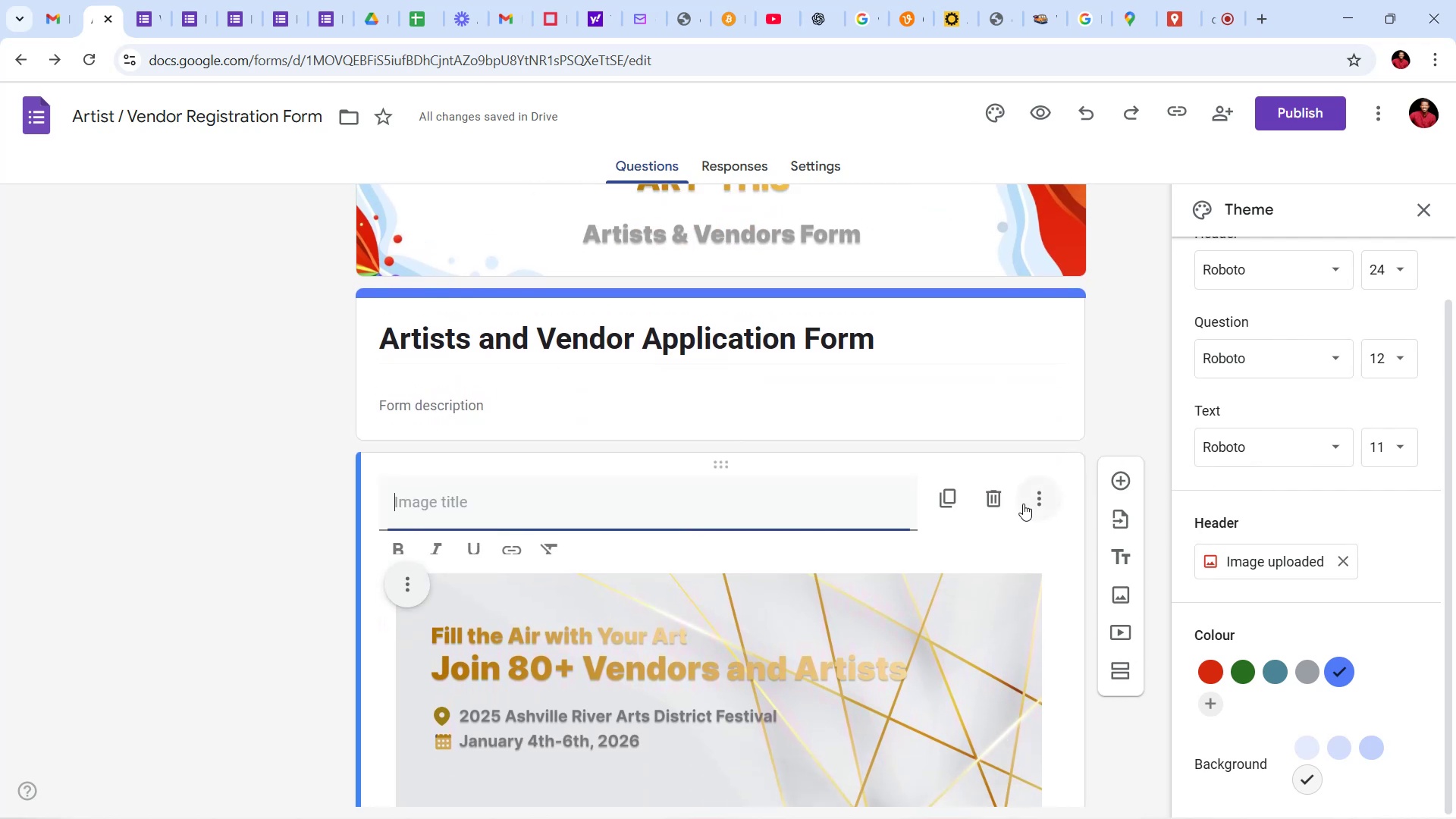 
scroll: coordinate [1023, 510], scroll_direction: down, amount: 8.0
 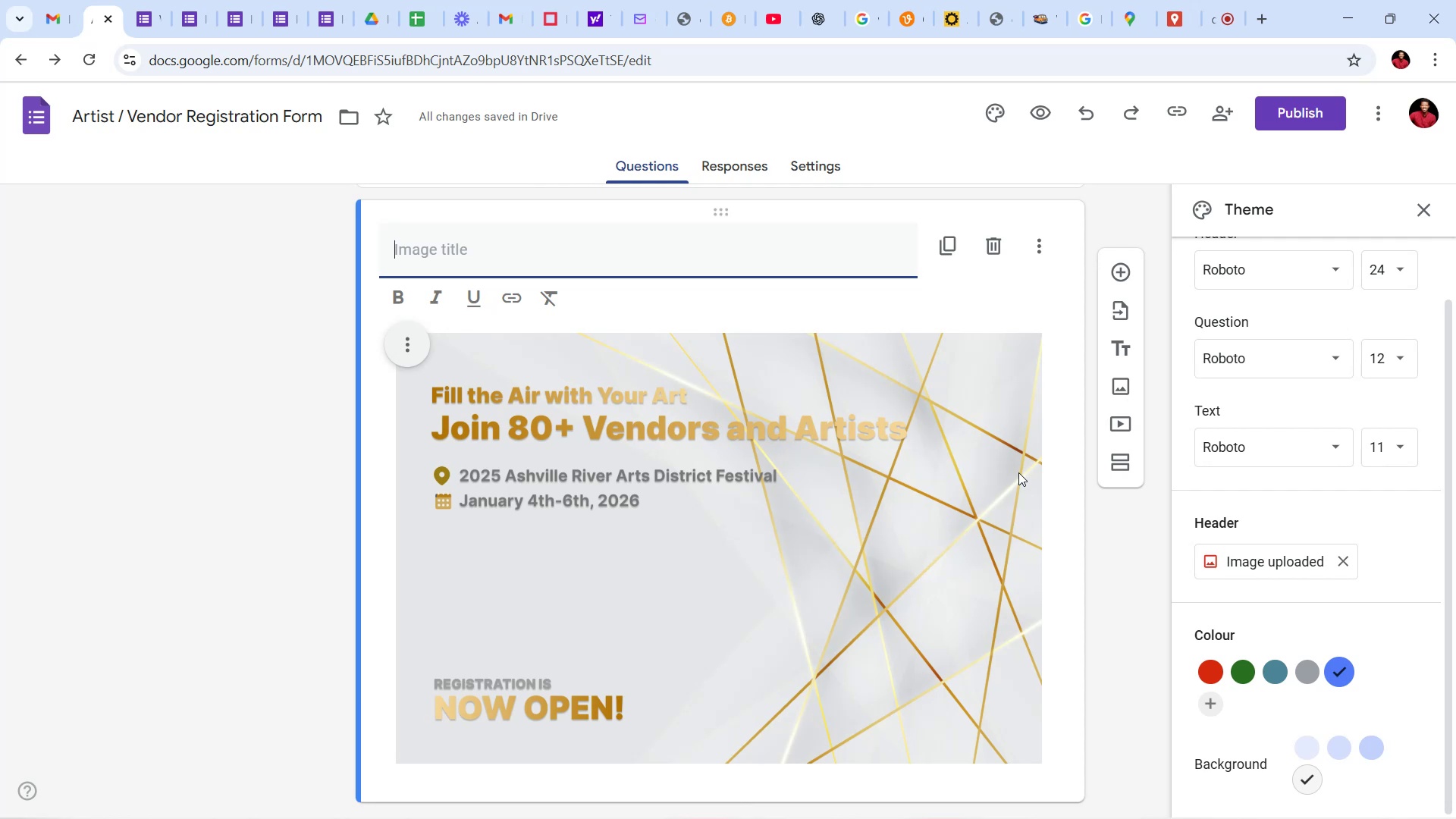 
scroll: coordinate [1012, 460], scroll_direction: up, amount: 10.0
 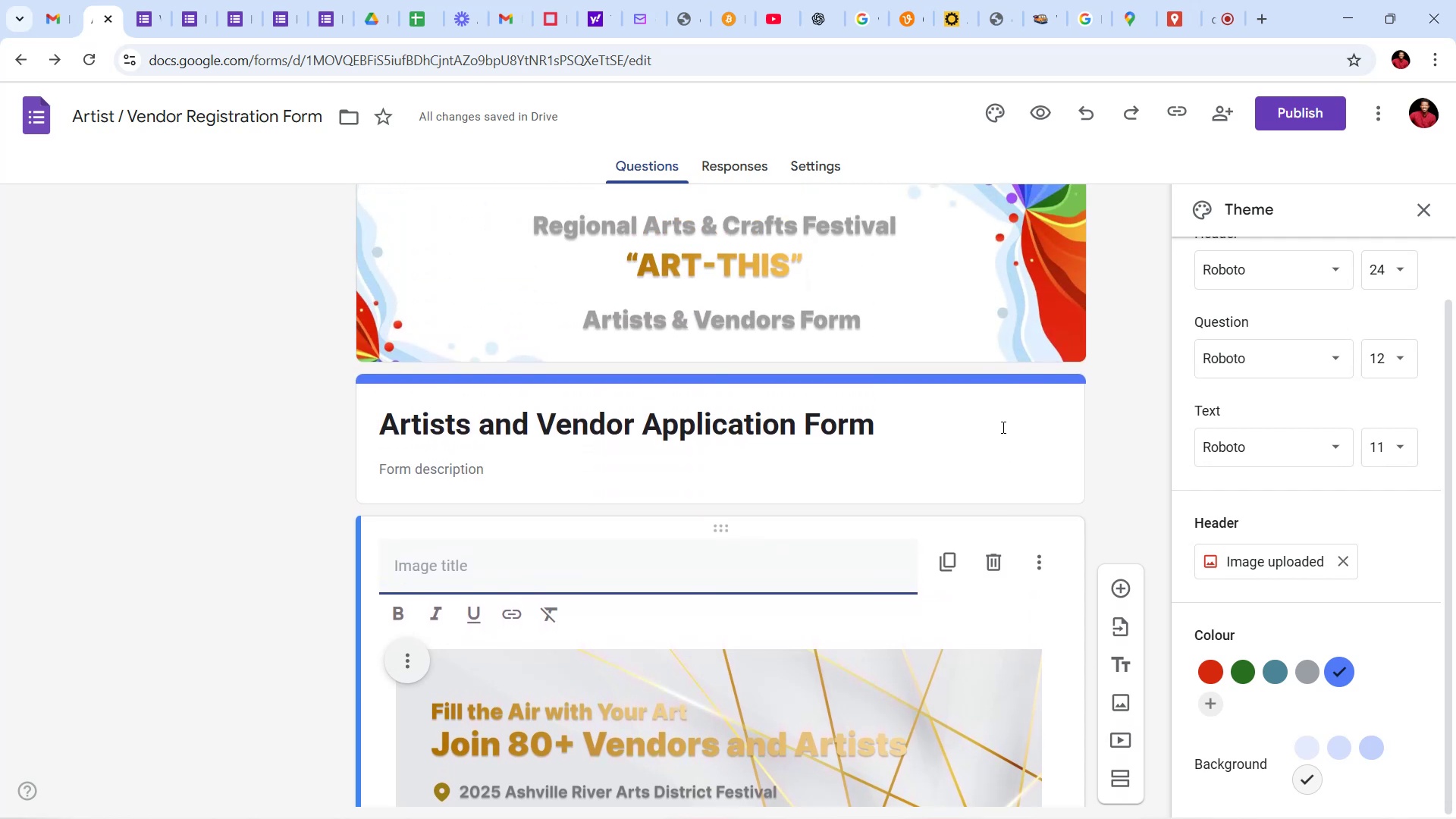 
left_click([1002, 427])
 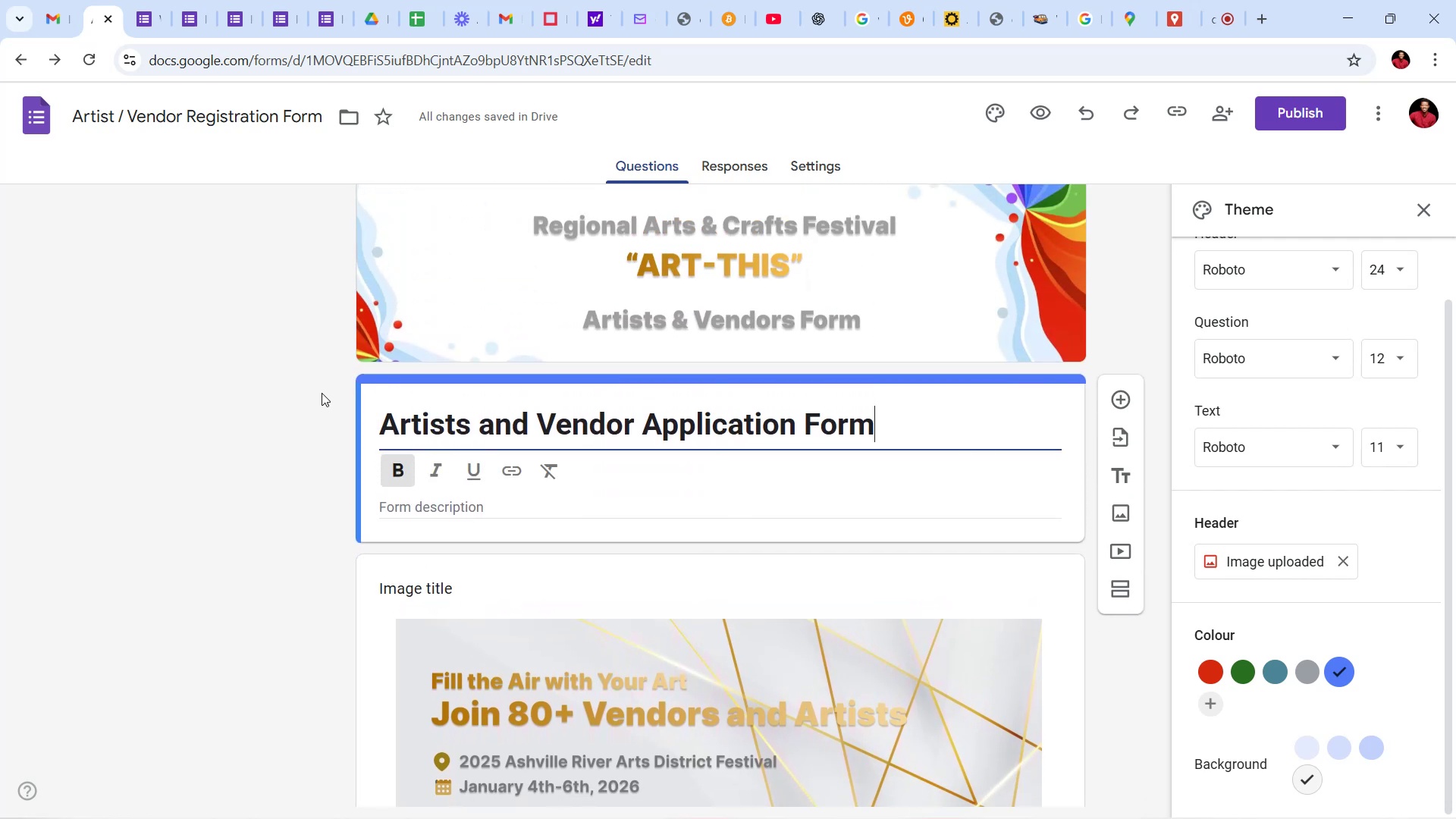 
wait(7.33)
 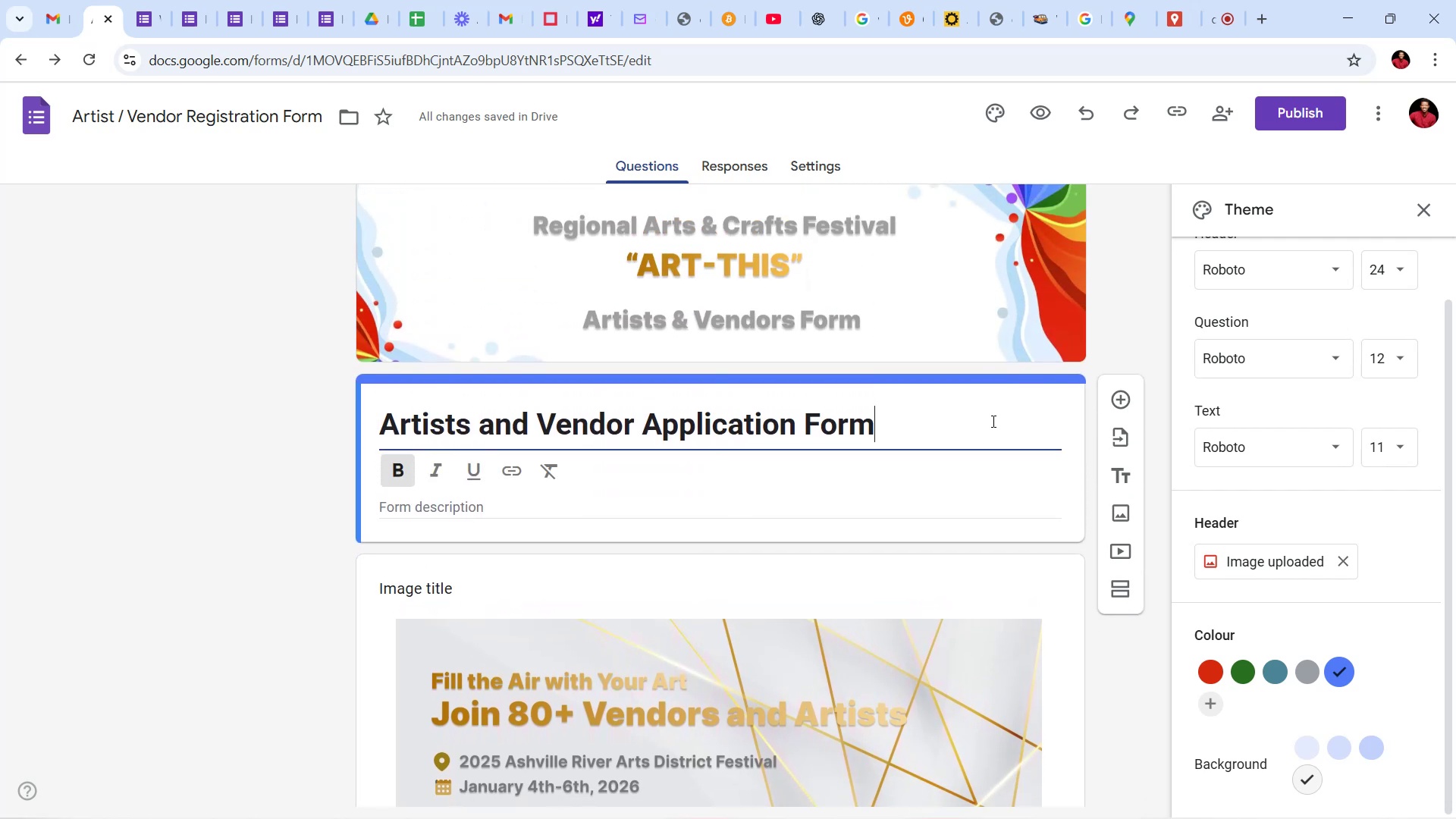 
scroll: coordinate [316, 400], scroll_direction: down, amount: 18.0
 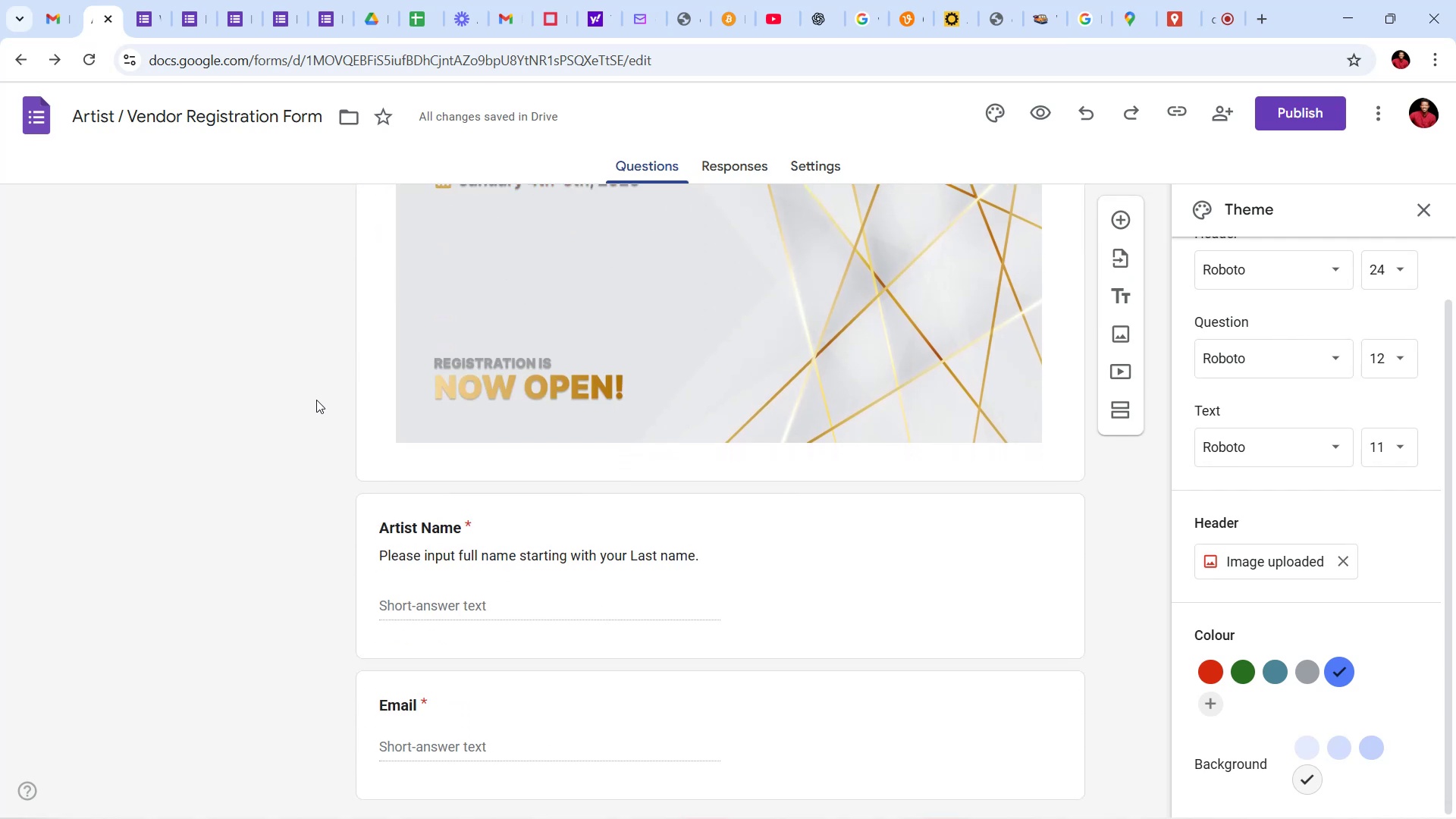 
scroll: coordinate [315, 403], scroll_direction: up, amount: 13.0
 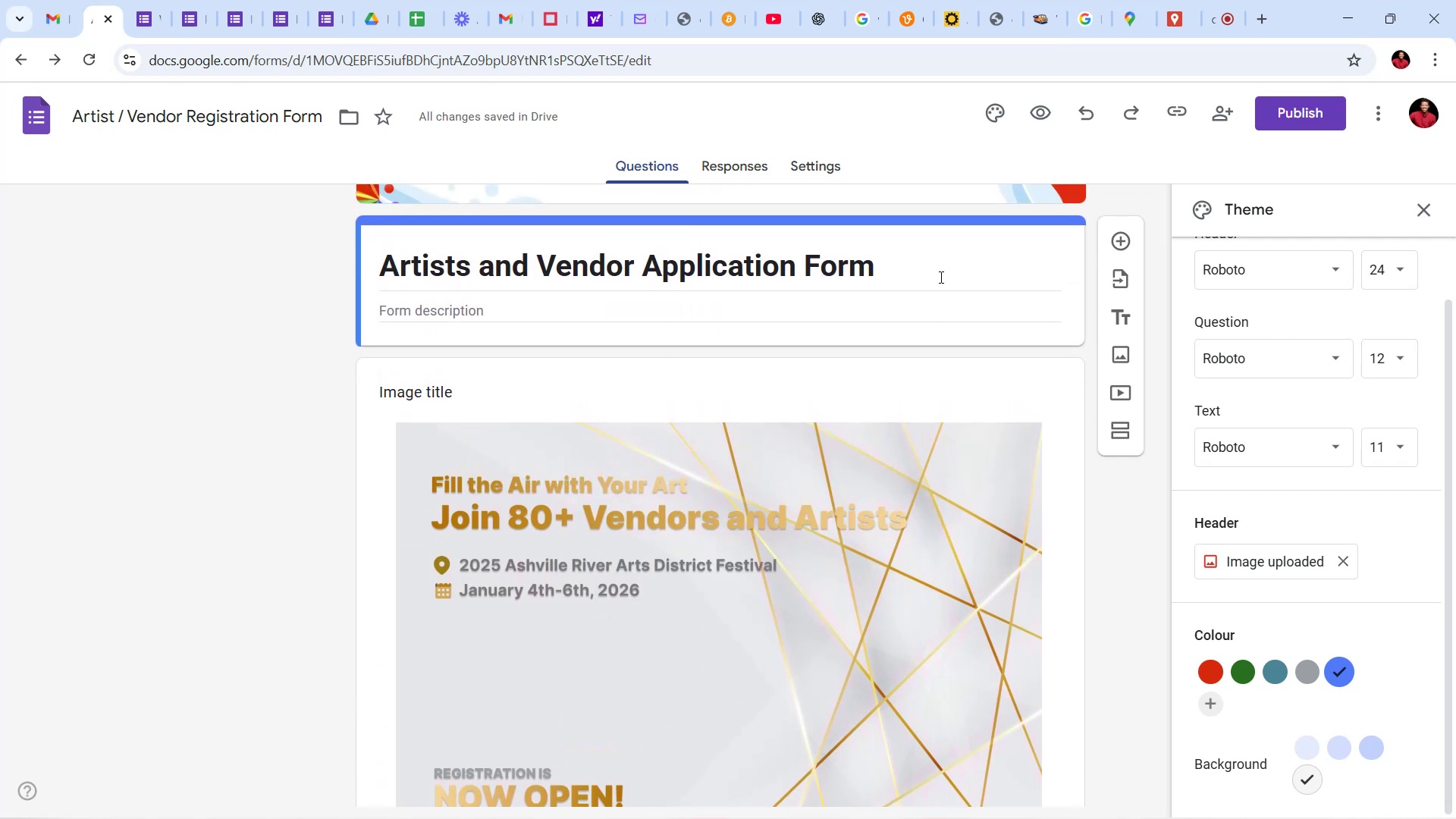 
left_click([954, 244])
 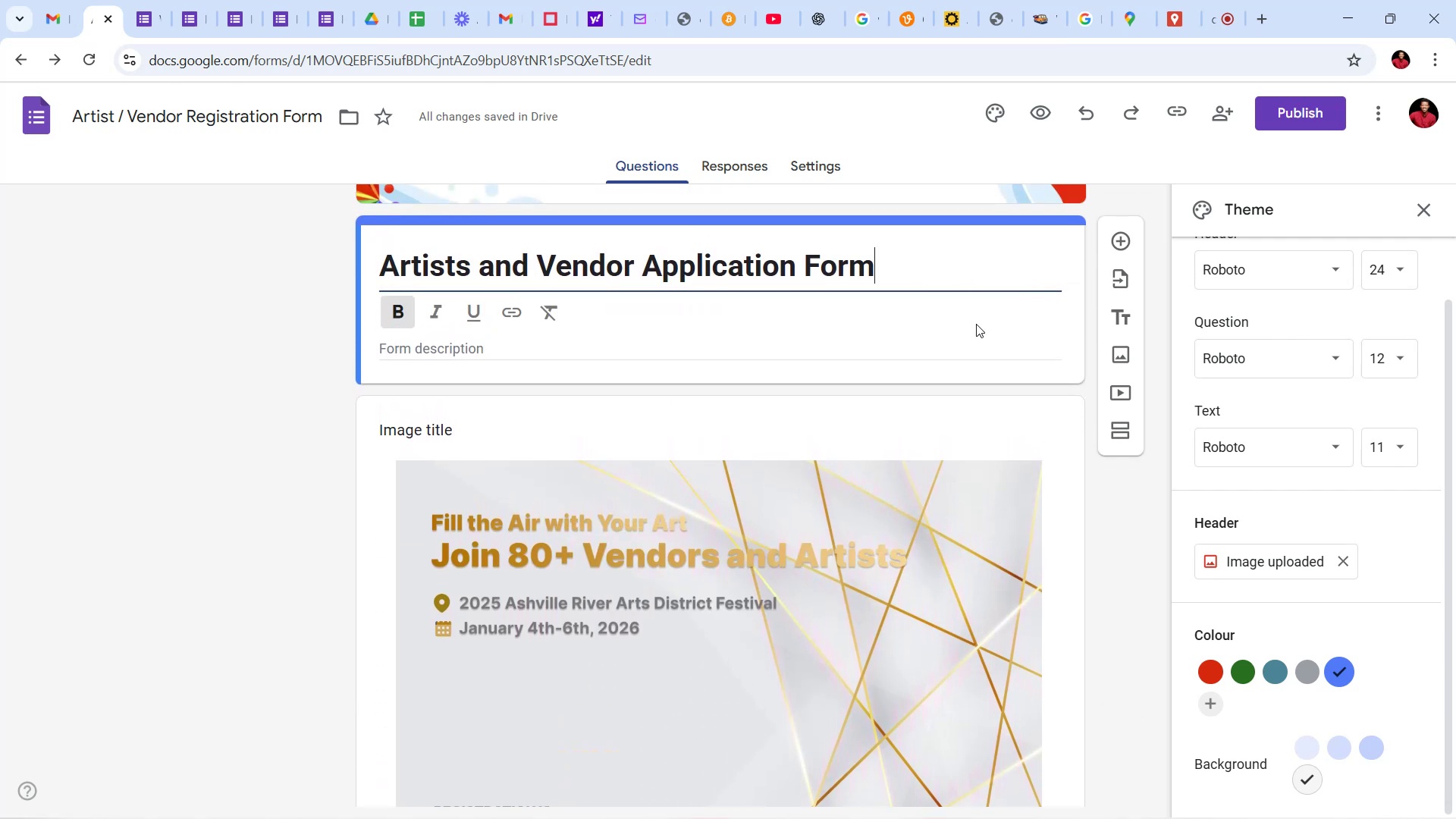 
left_click([976, 324])
 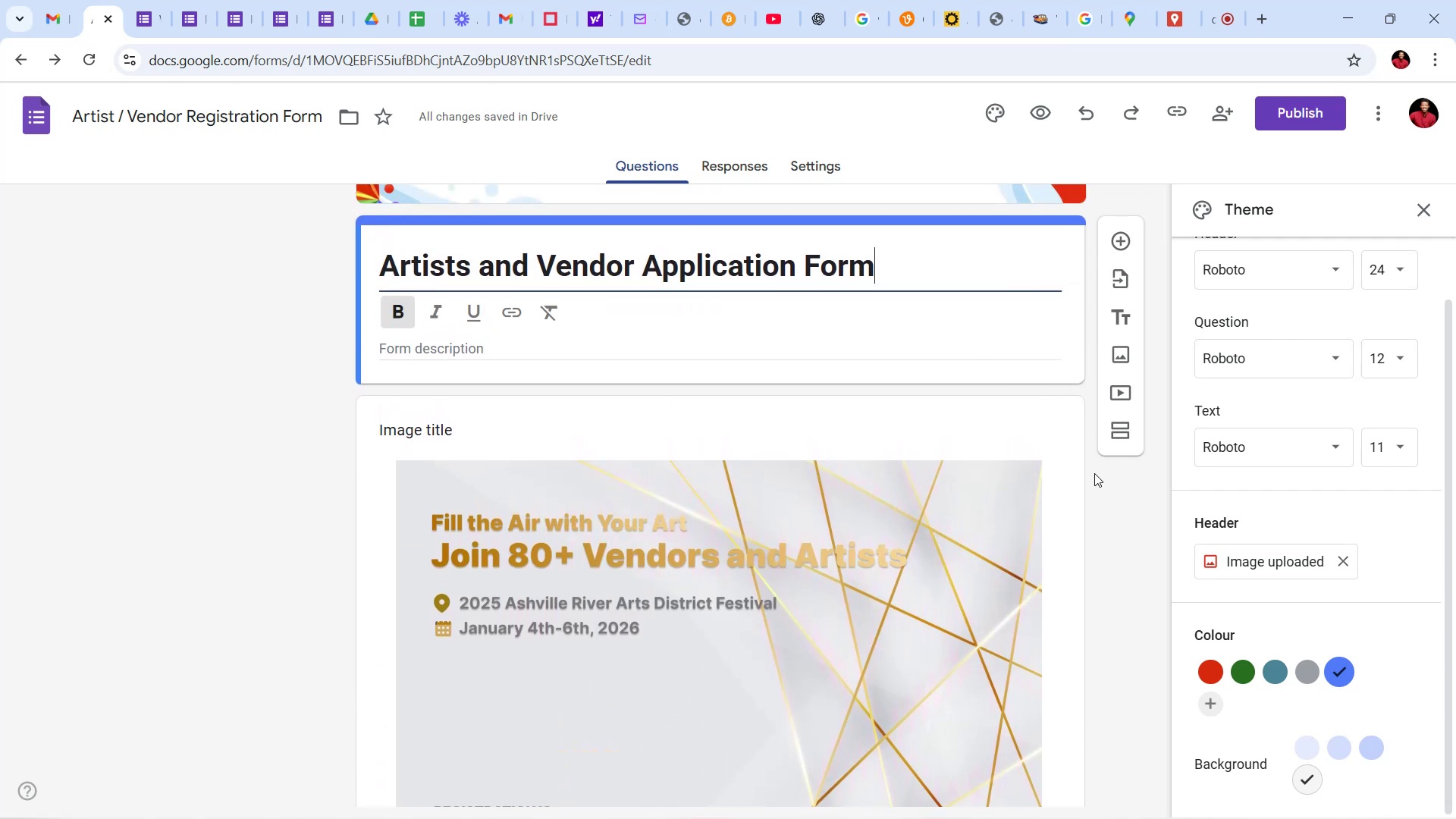 
left_click([1101, 491])
 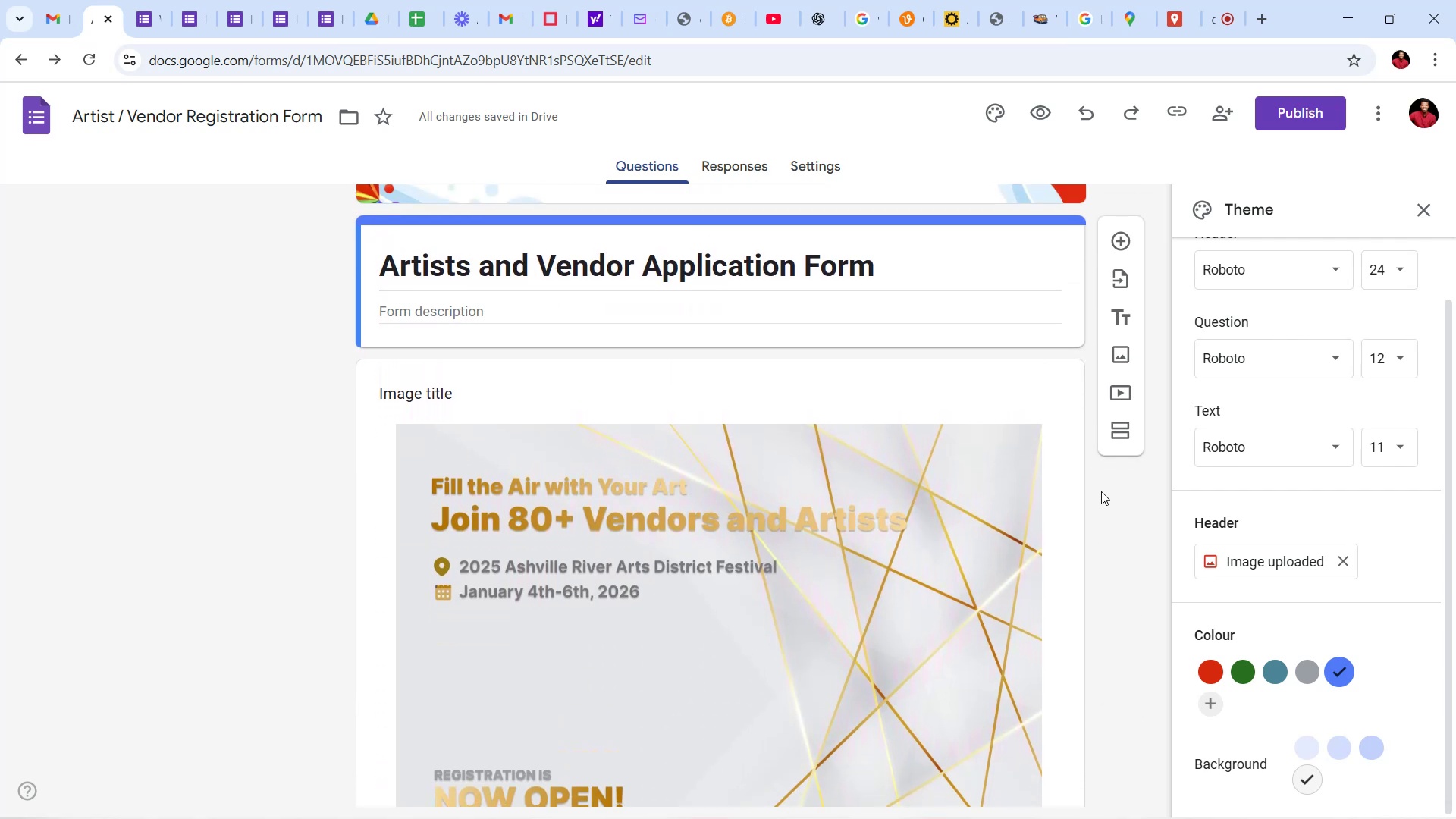 
scroll: coordinate [1101, 493], scroll_direction: up, amount: 8.0
 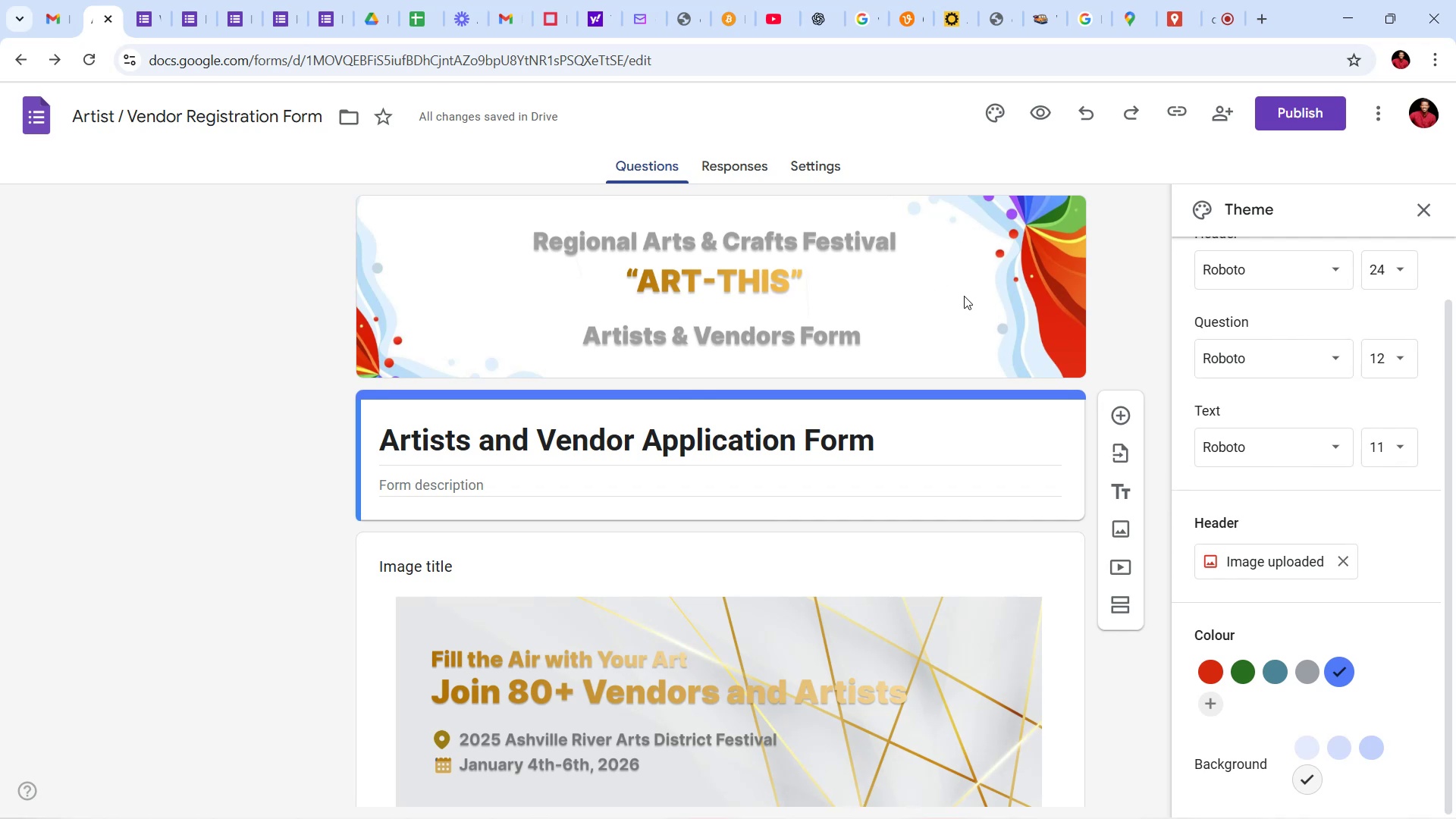 
wait(12.42)
 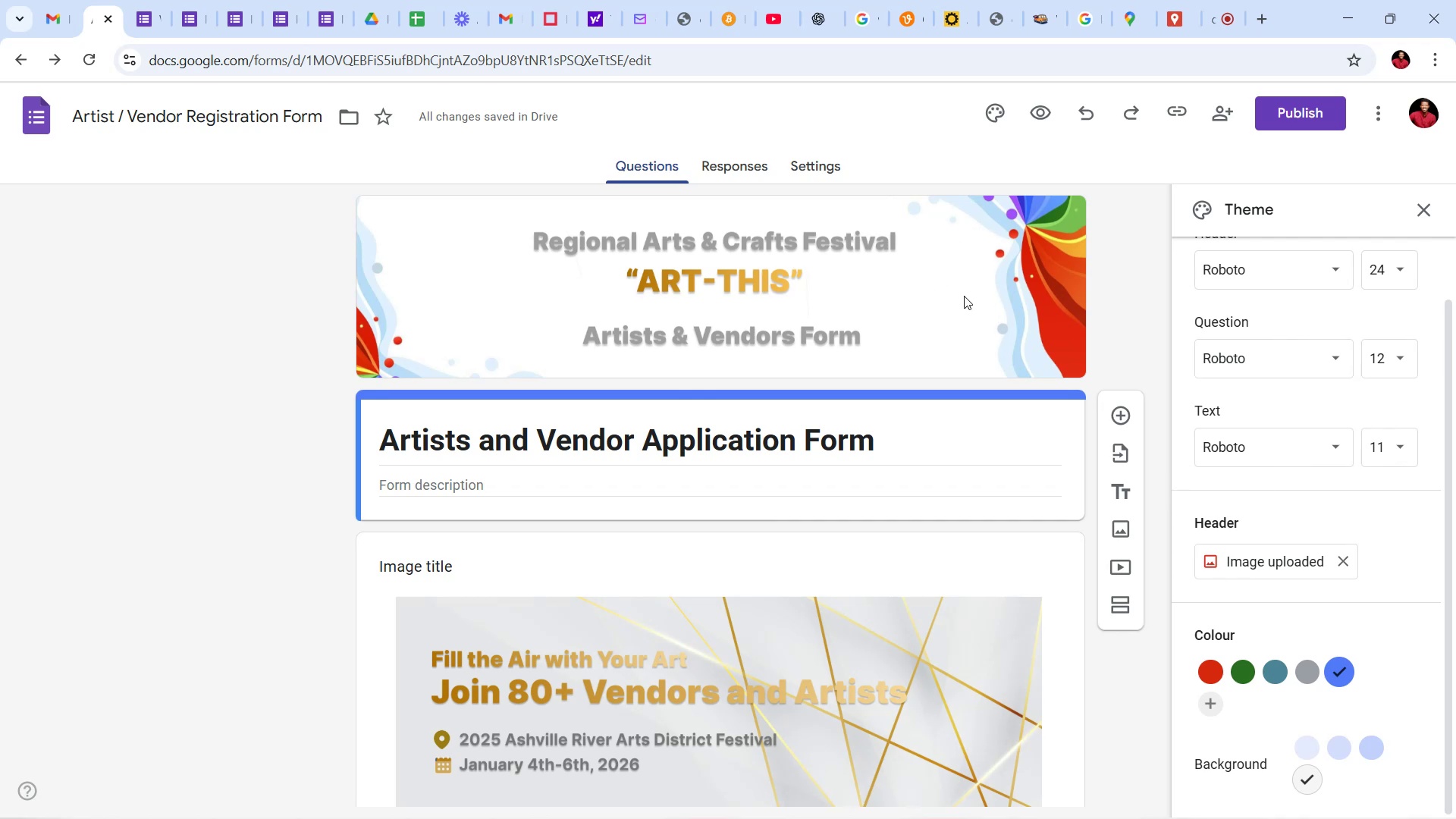 
scroll: coordinate [934, 265], scroll_direction: up, amount: 2.0
 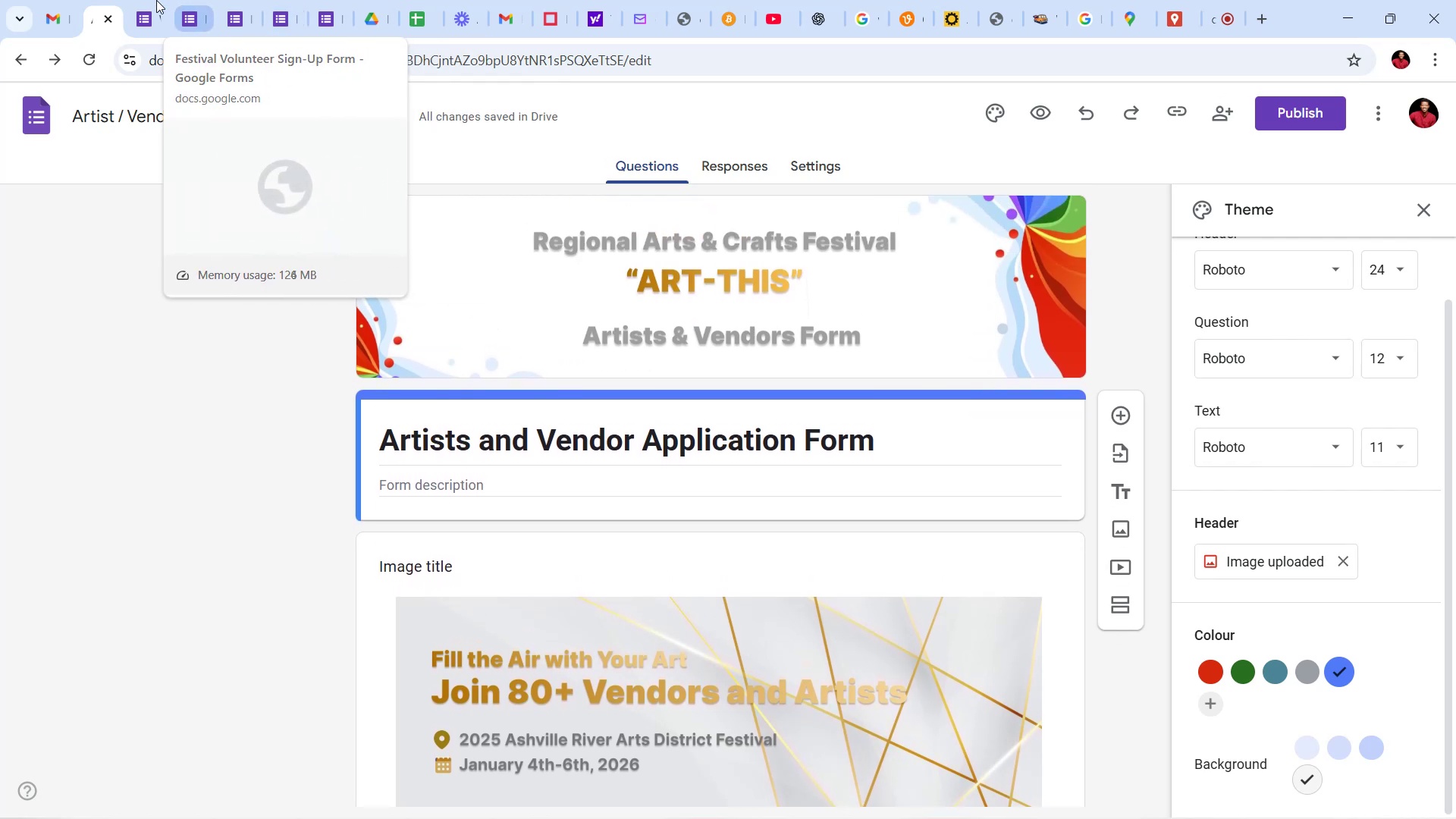 
left_click([130, 0])
 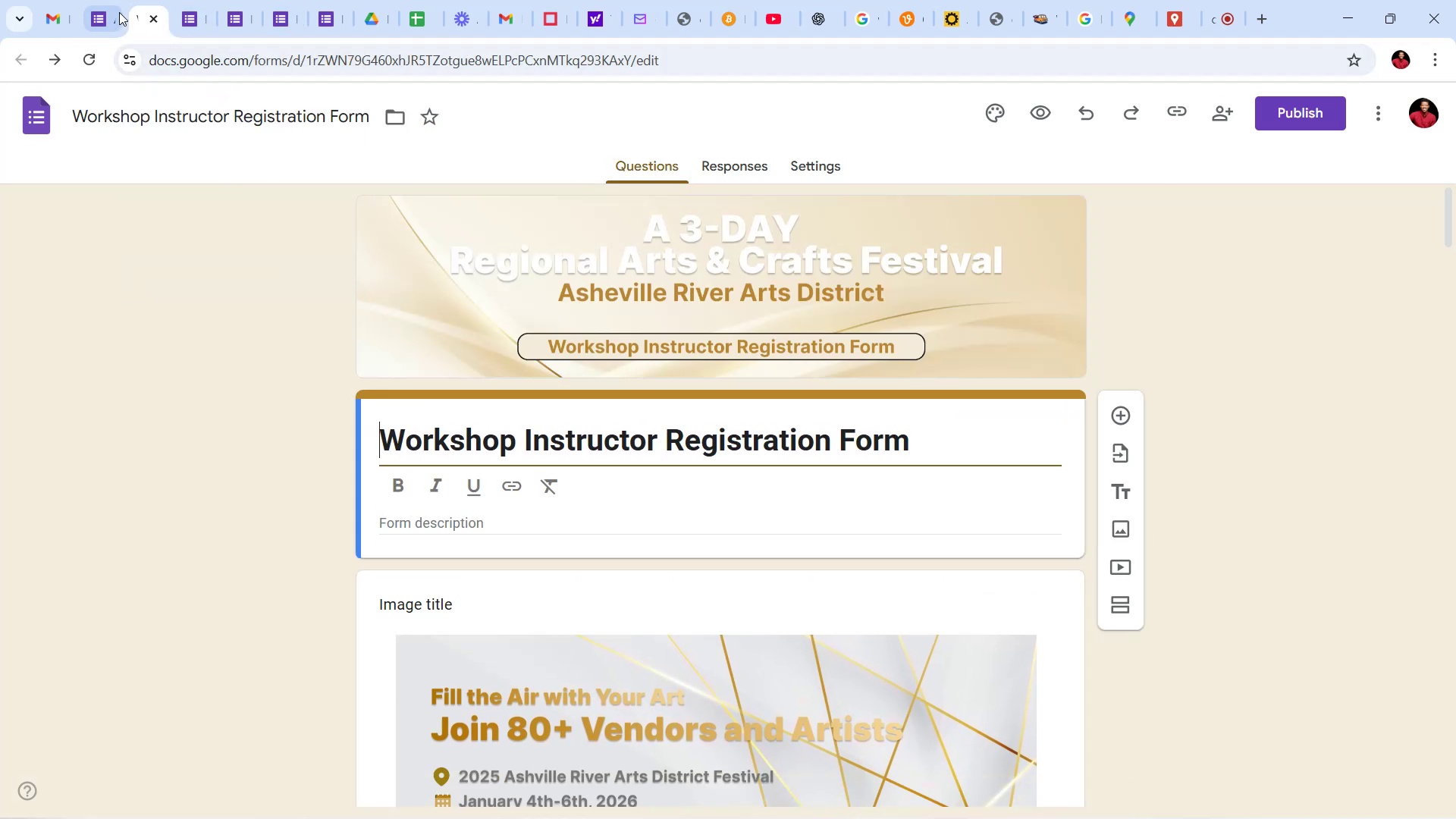 
left_click([119, 12])
 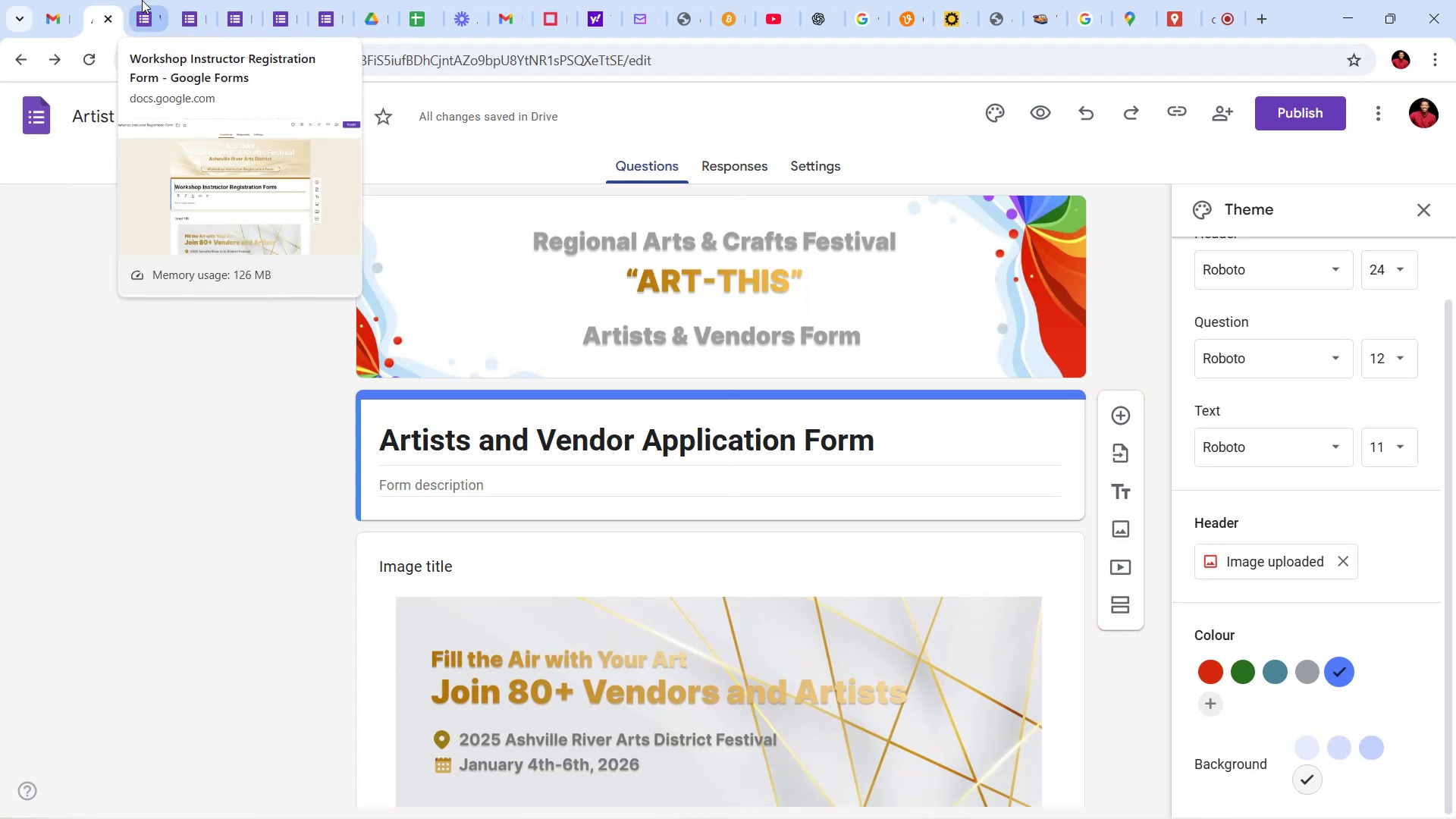 
left_click([142, 0])
 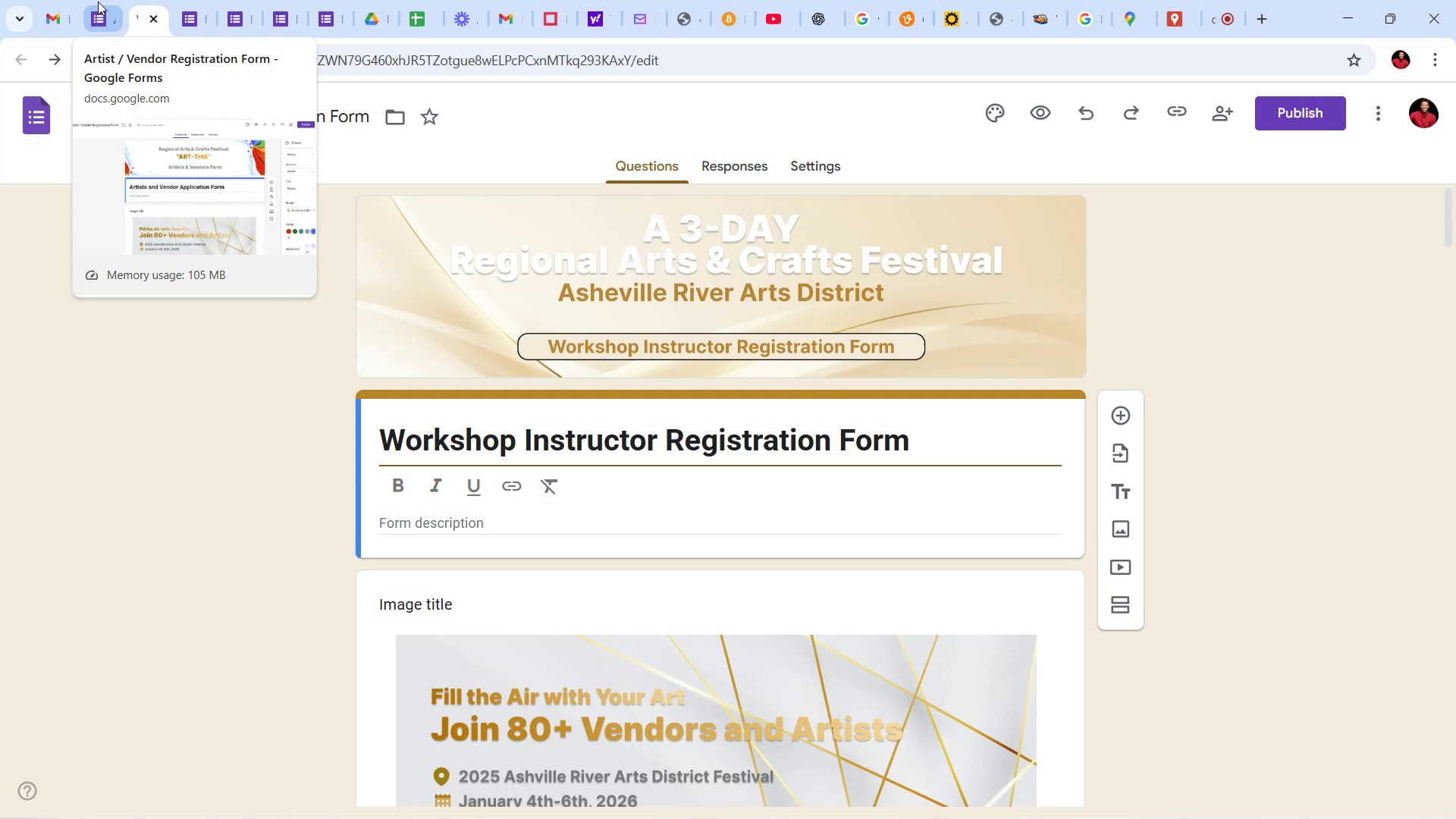 
left_click([98, 2])
 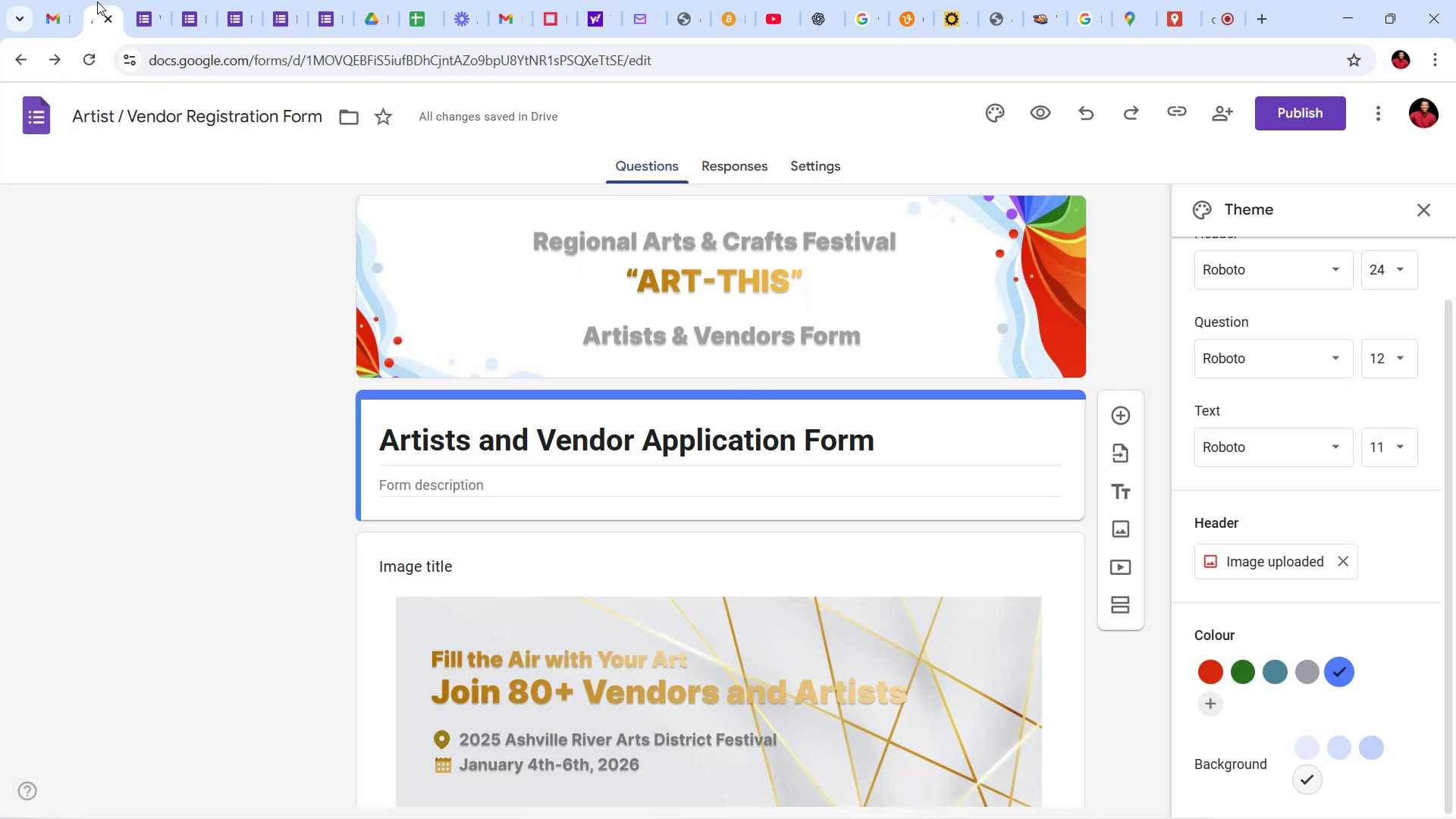 
wait(8.53)
 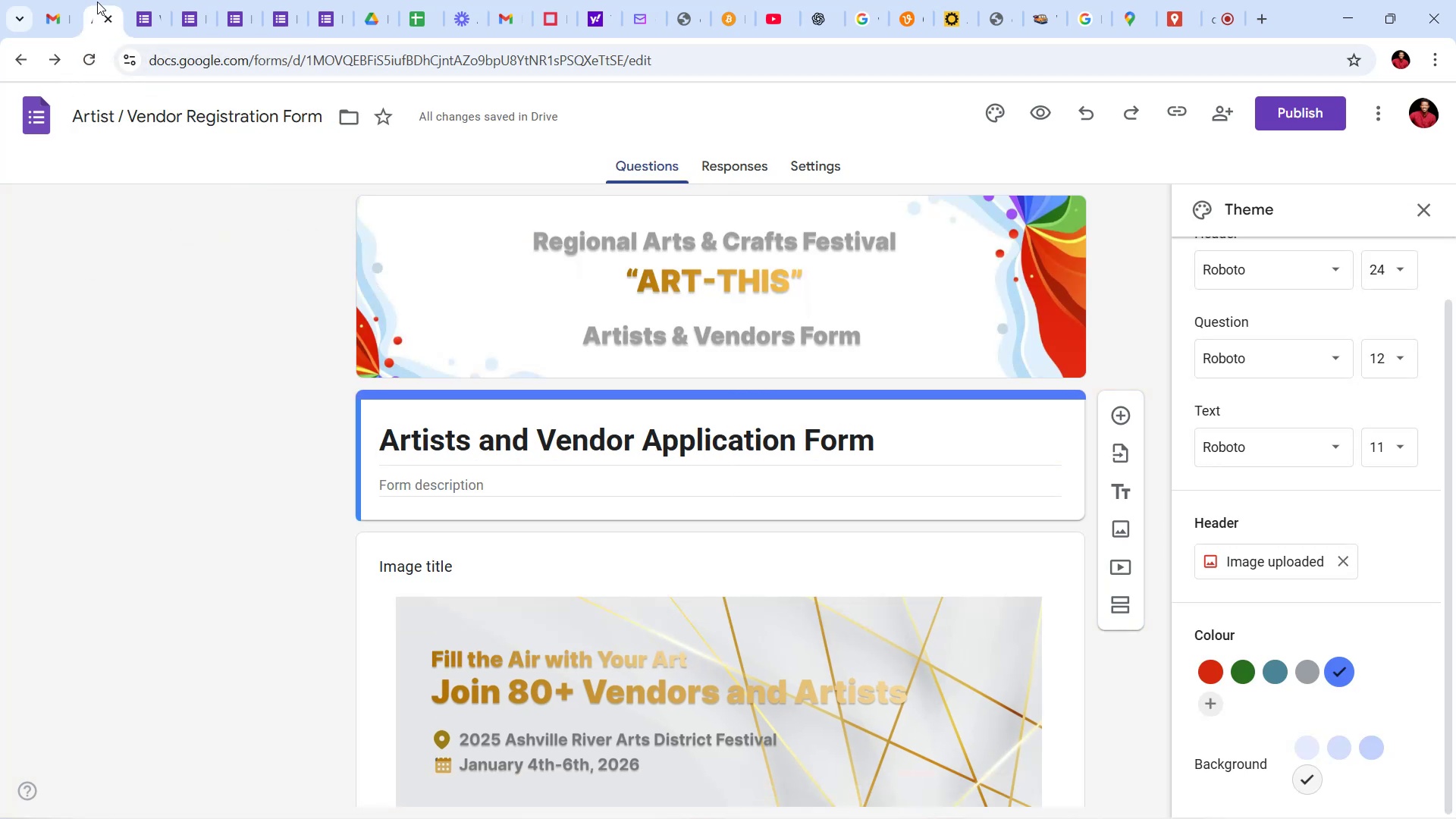 
left_click([140, 0])
 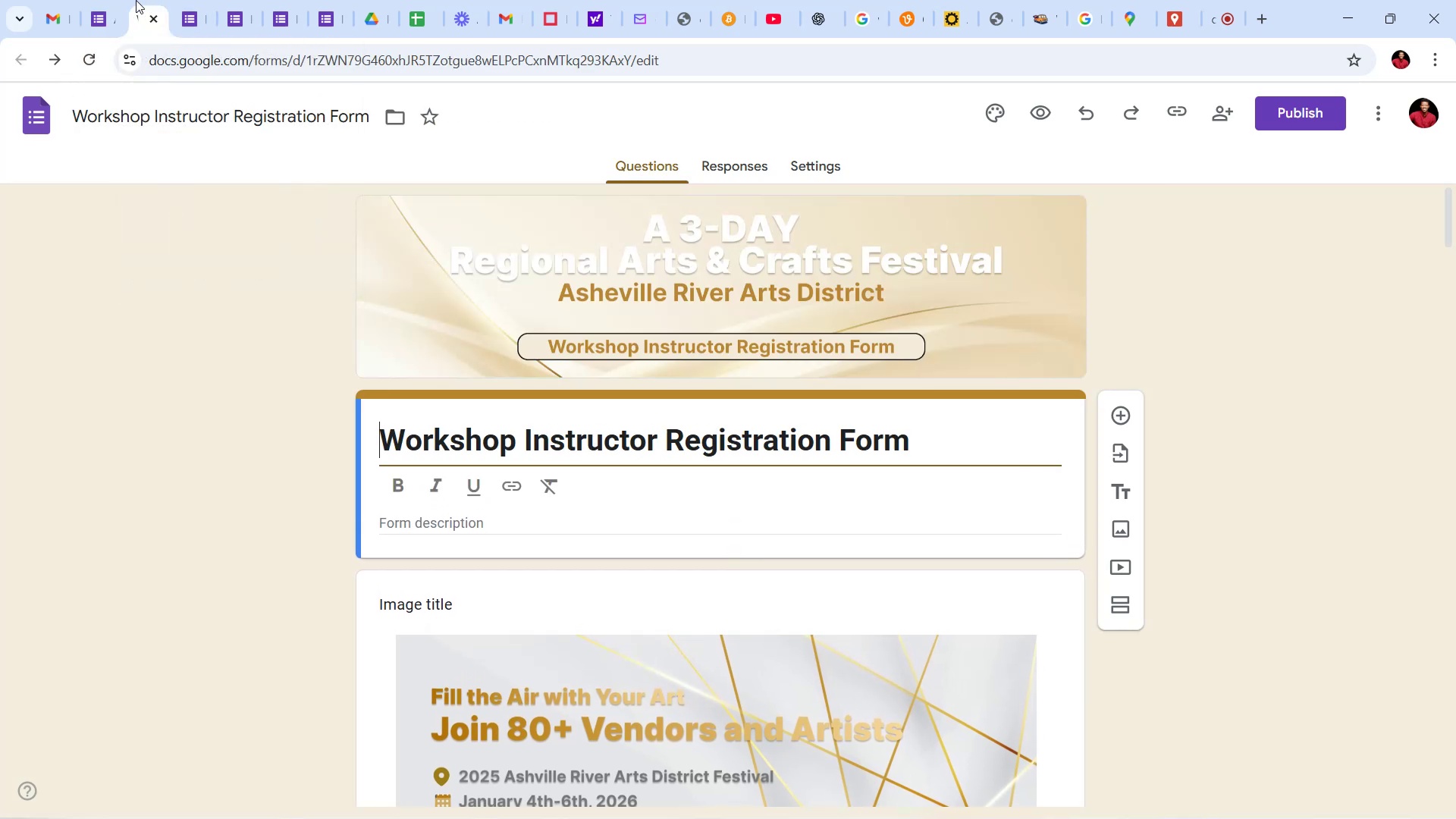 
mouse_move([121, 16])
 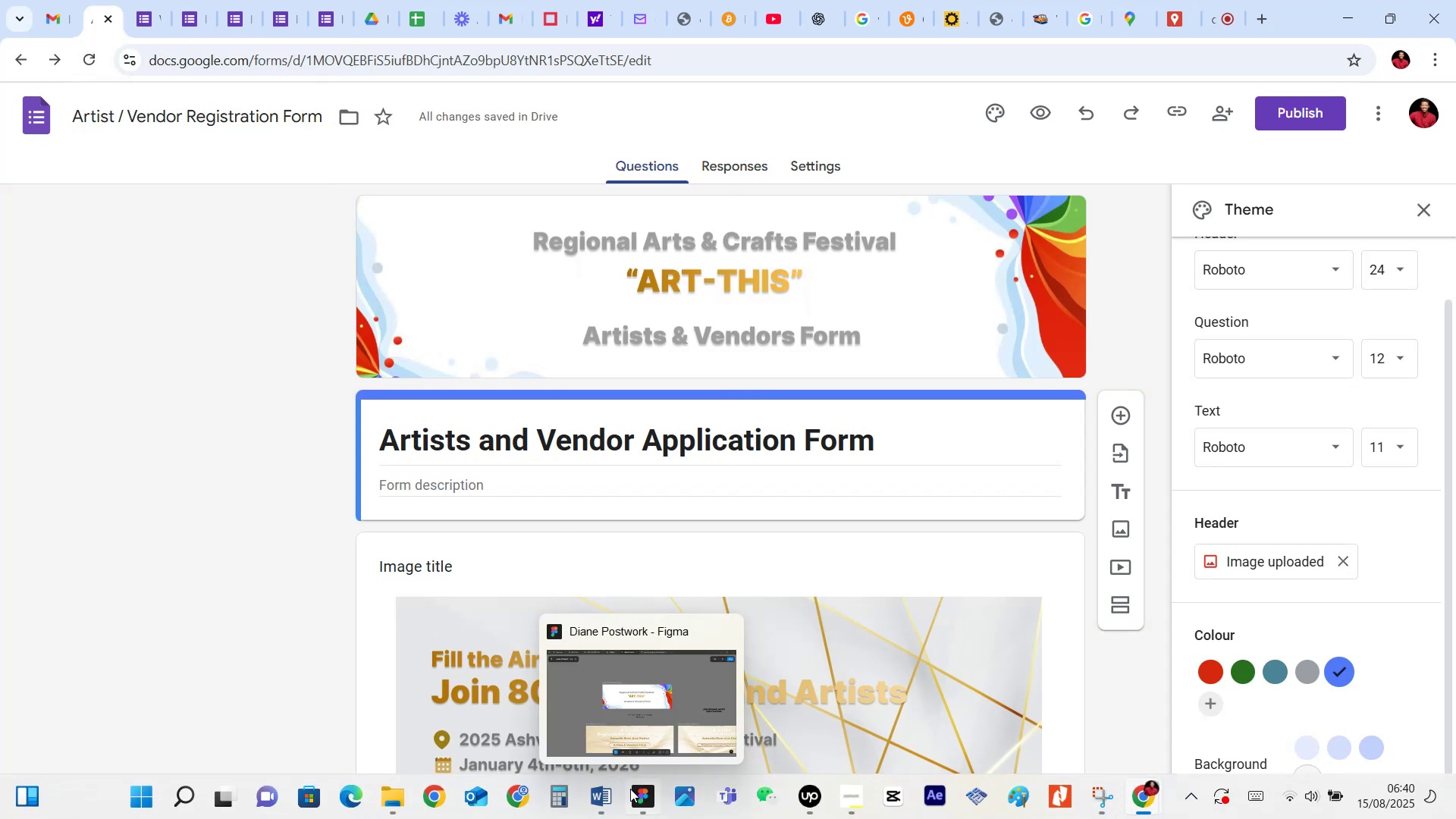 
left_click([639, 792])
 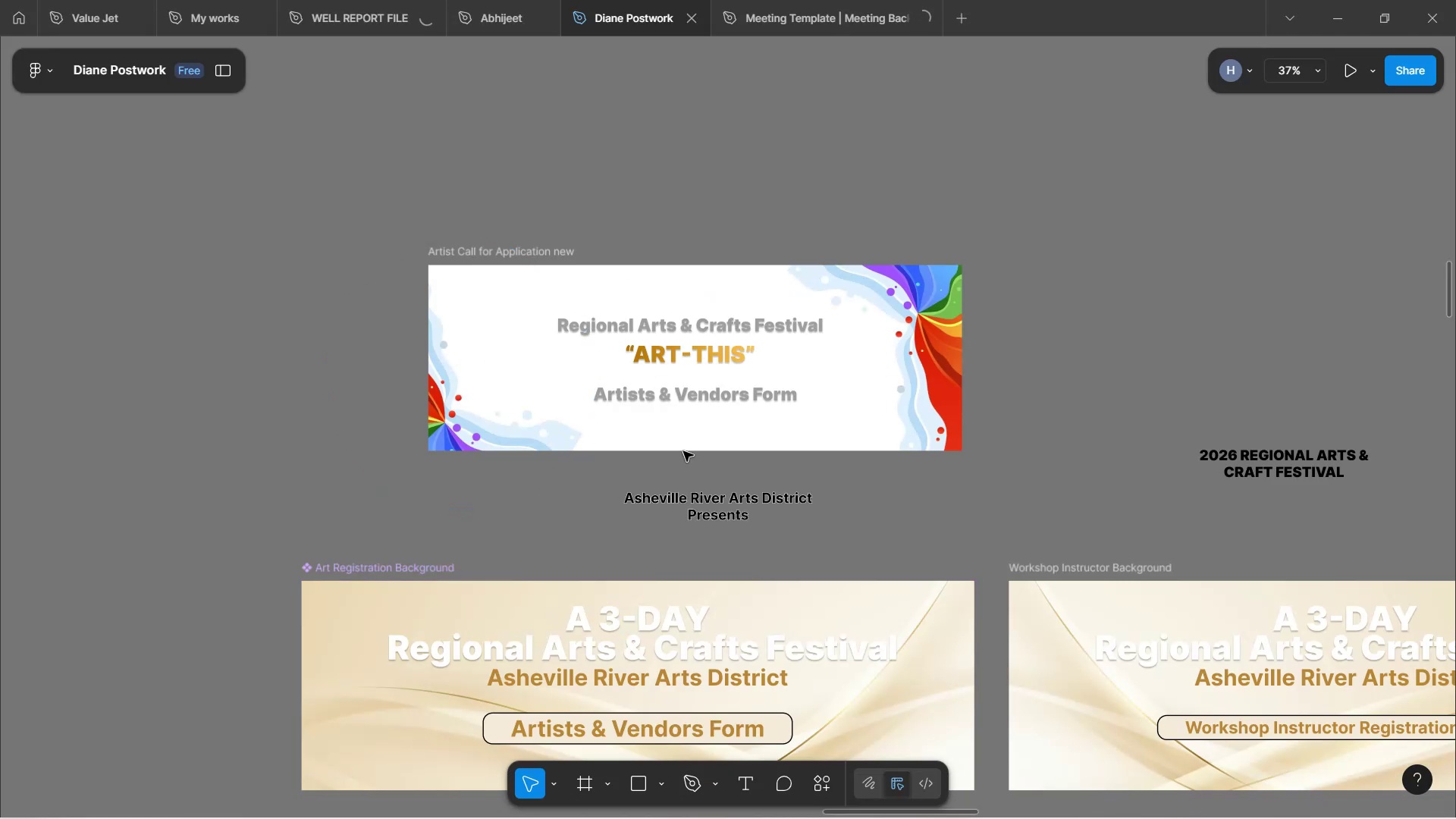 
left_click([733, 514])
 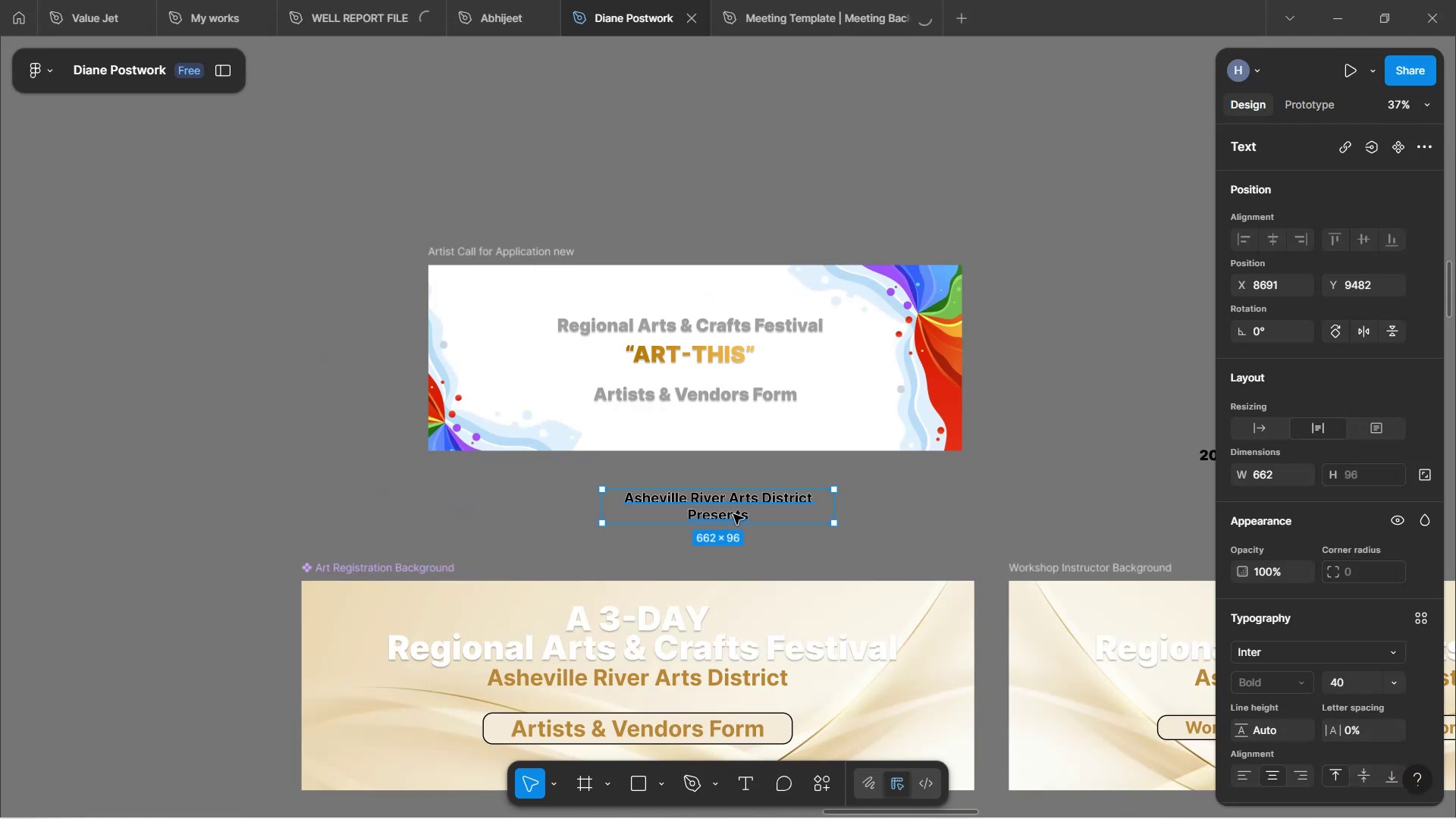 
key(Backspace)
 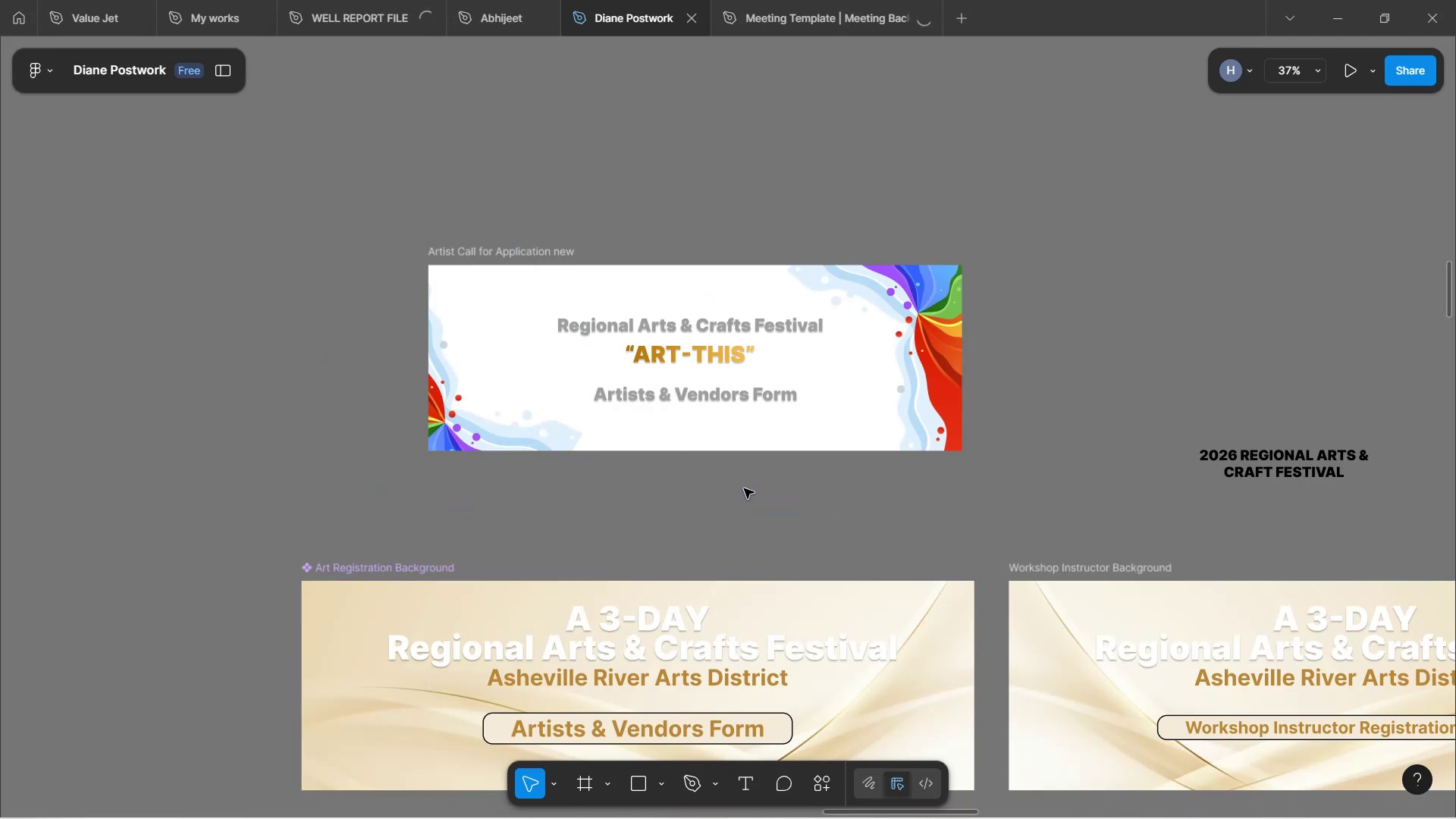 
hold_key(key=ShiftLeft, duration=1.55)
scroll: coordinate [743, 493], scroll_direction: down, amount: 9.0
 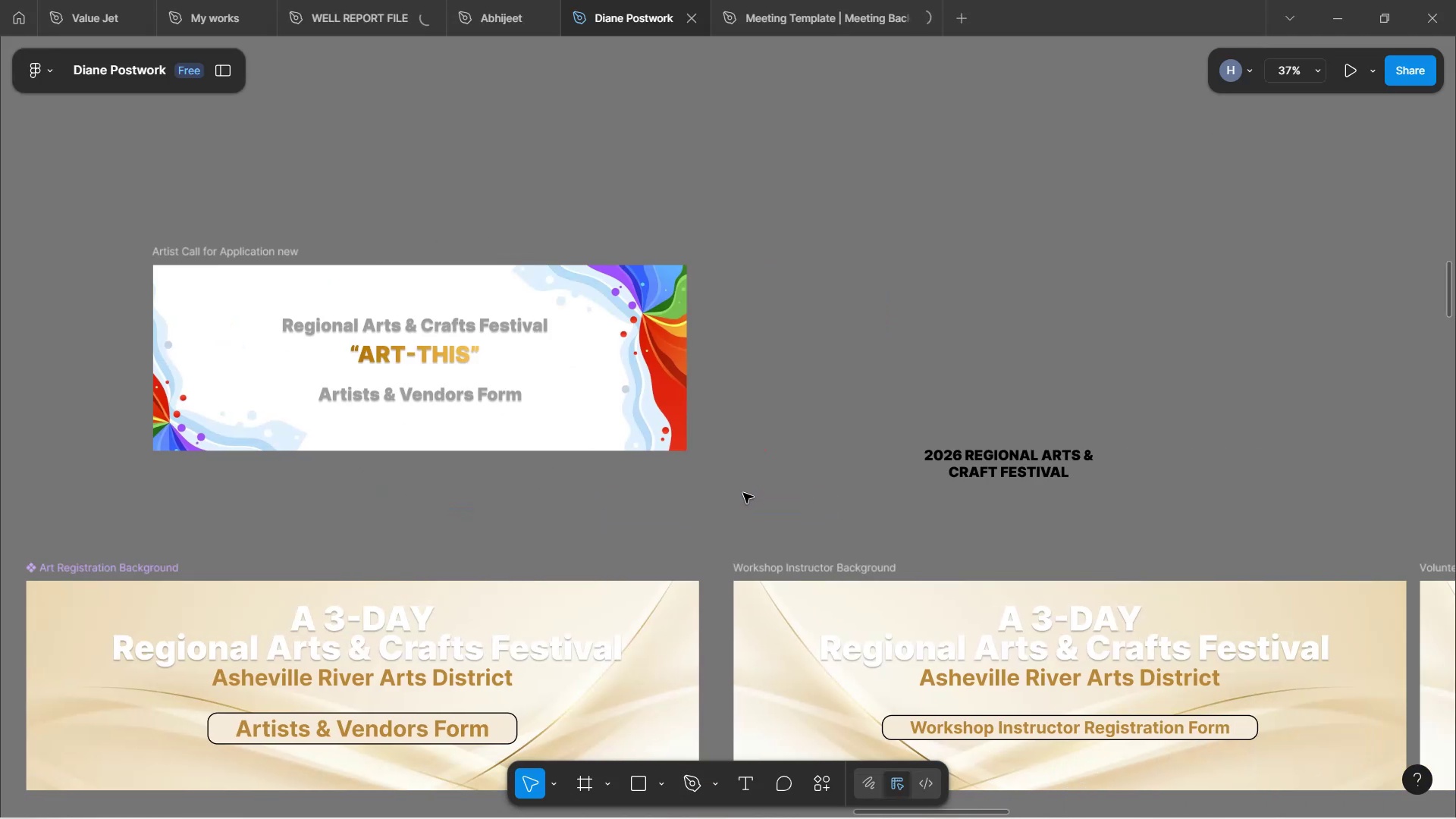 
key(Shift+ShiftLeft)
 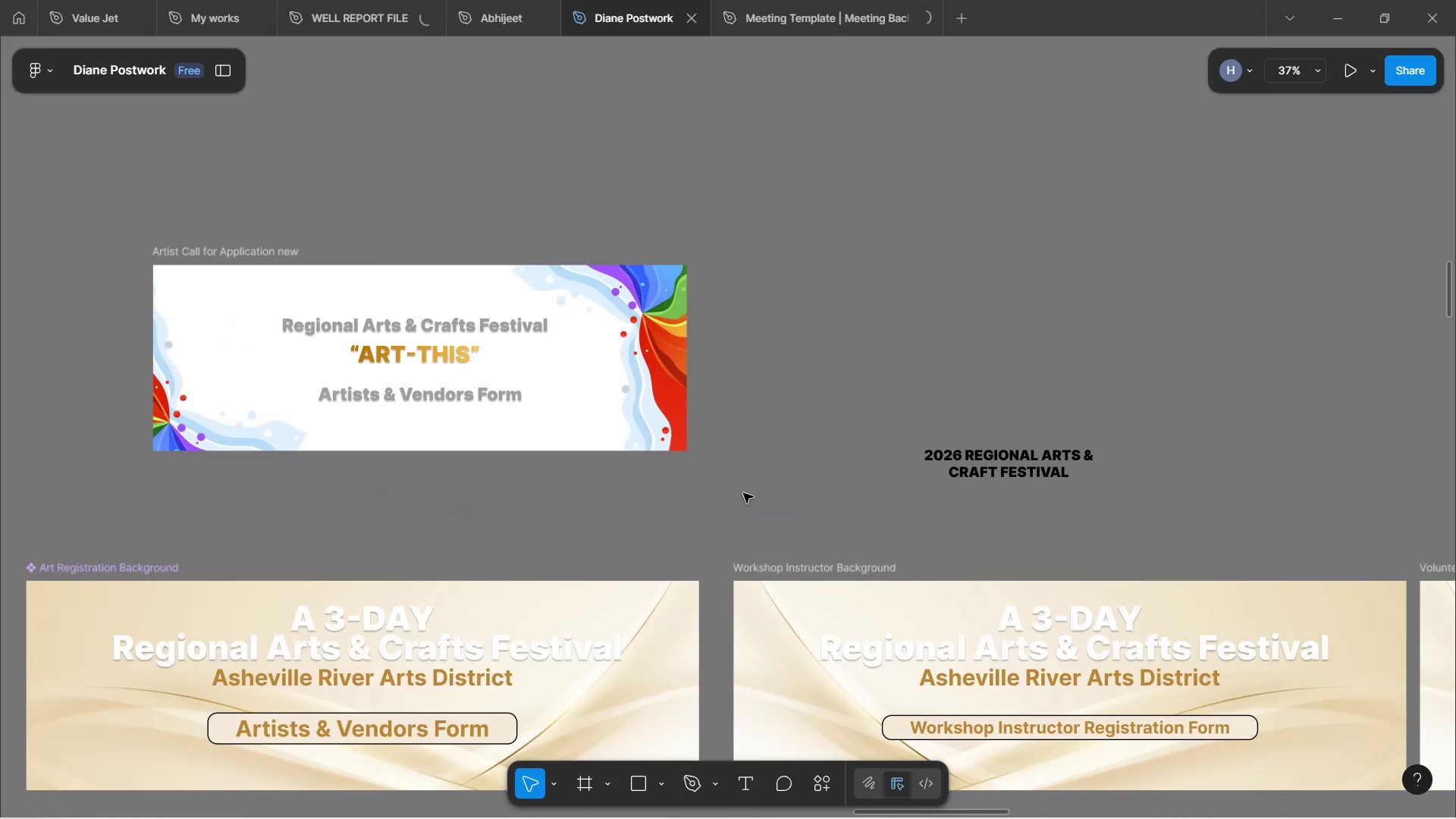 
key(Shift+ShiftLeft)
 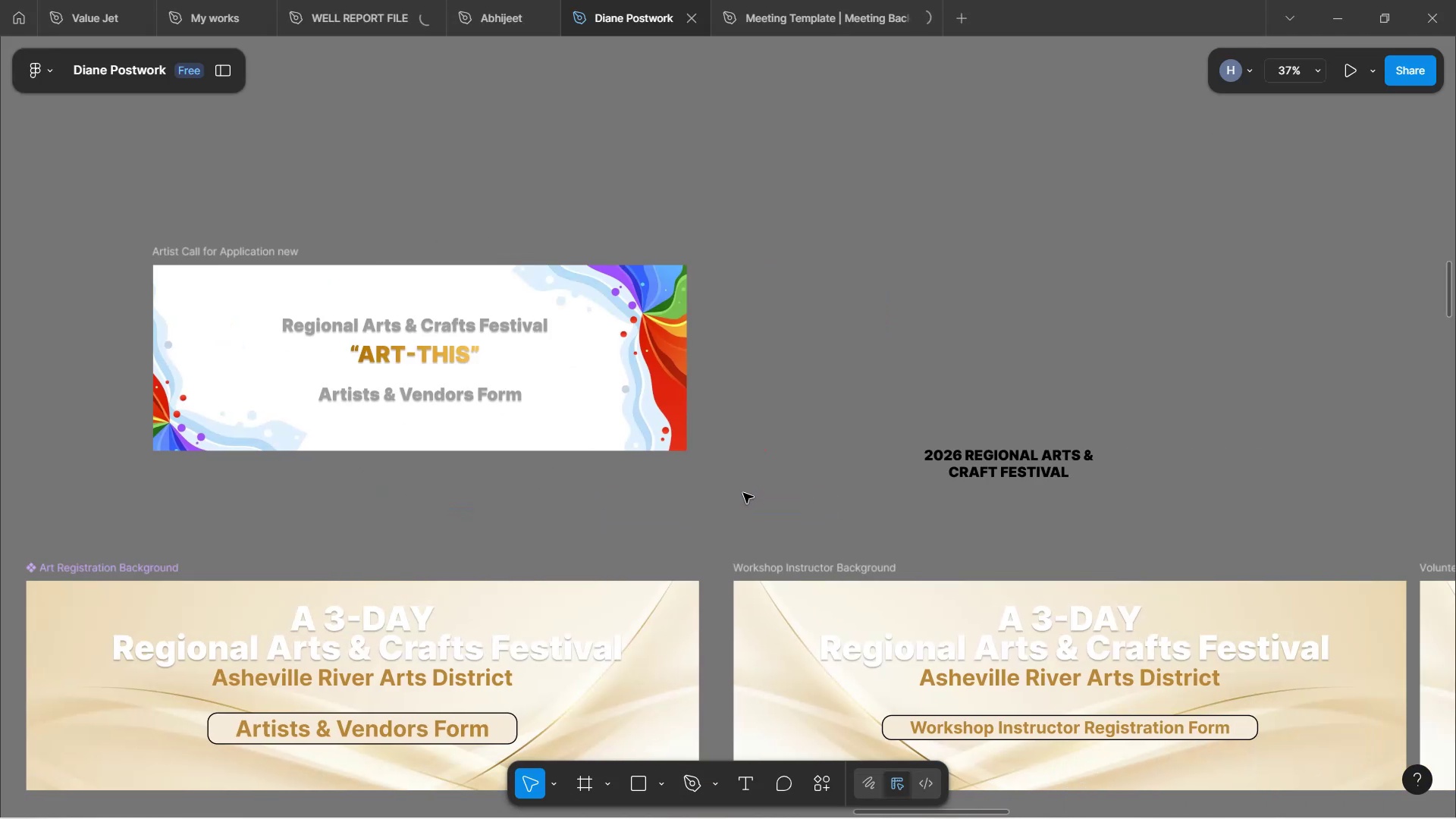 
key(Shift+ShiftLeft)
 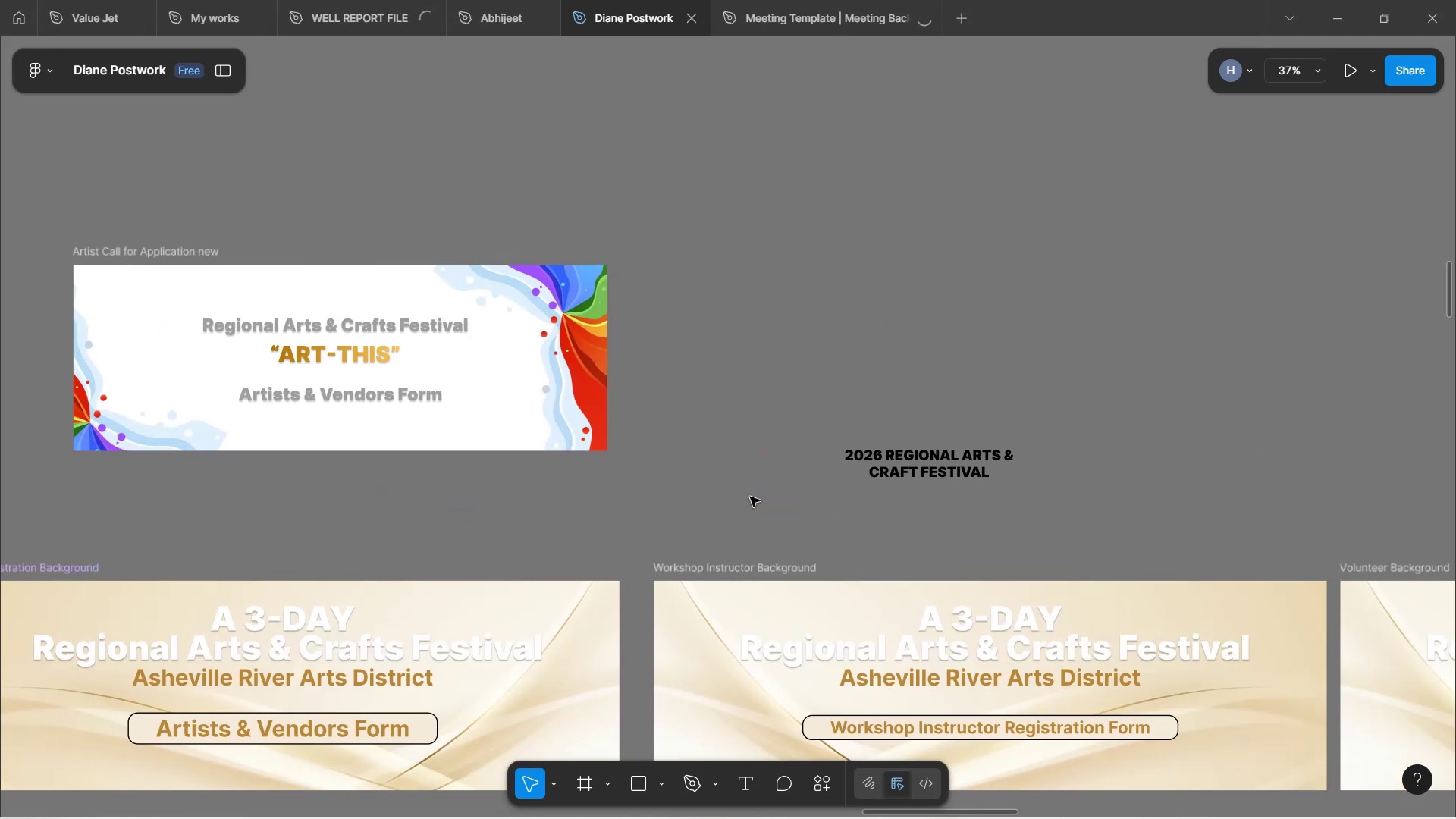 
key(Shift+ShiftLeft)
 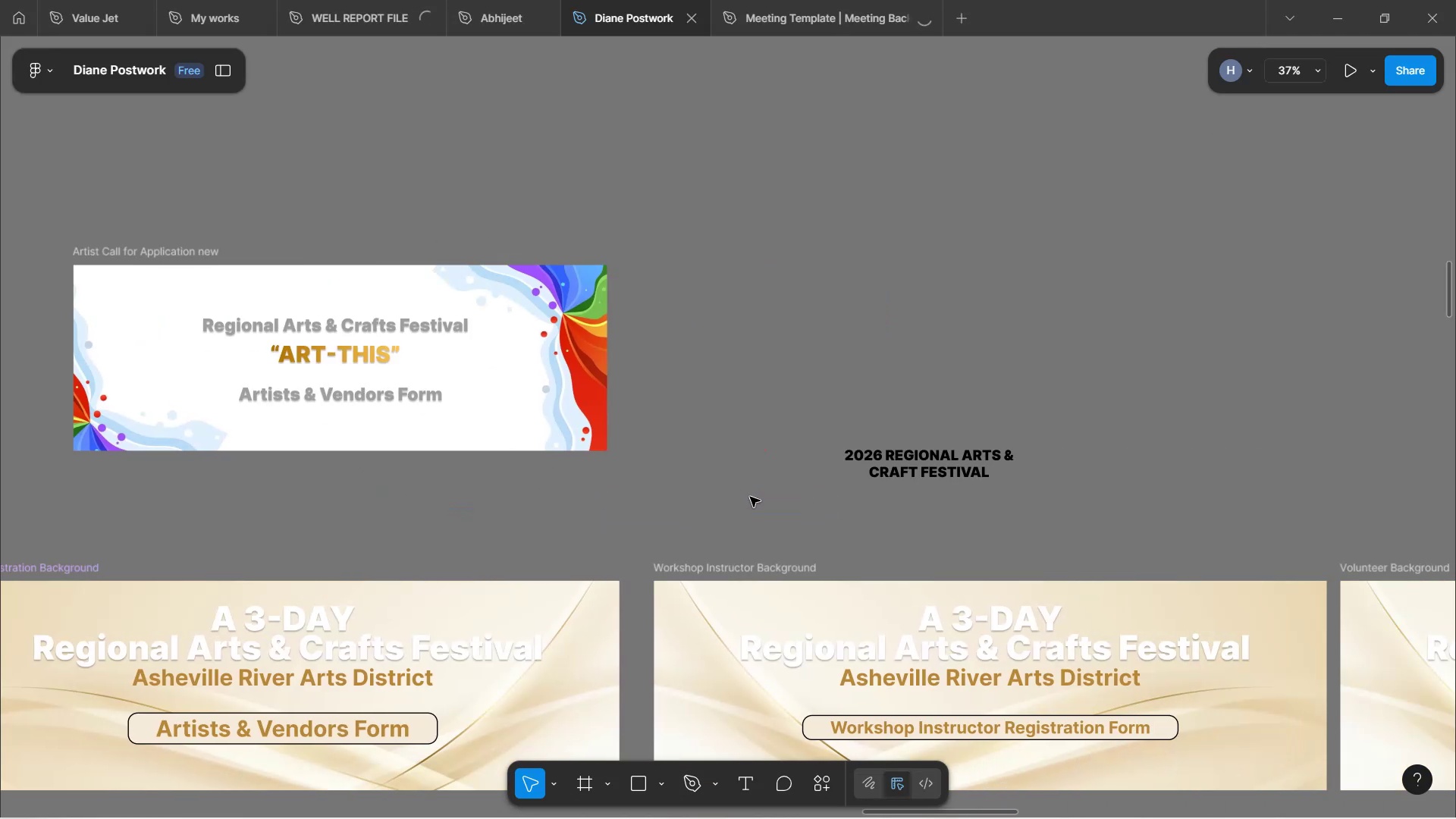 
key(Shift+ShiftLeft)
 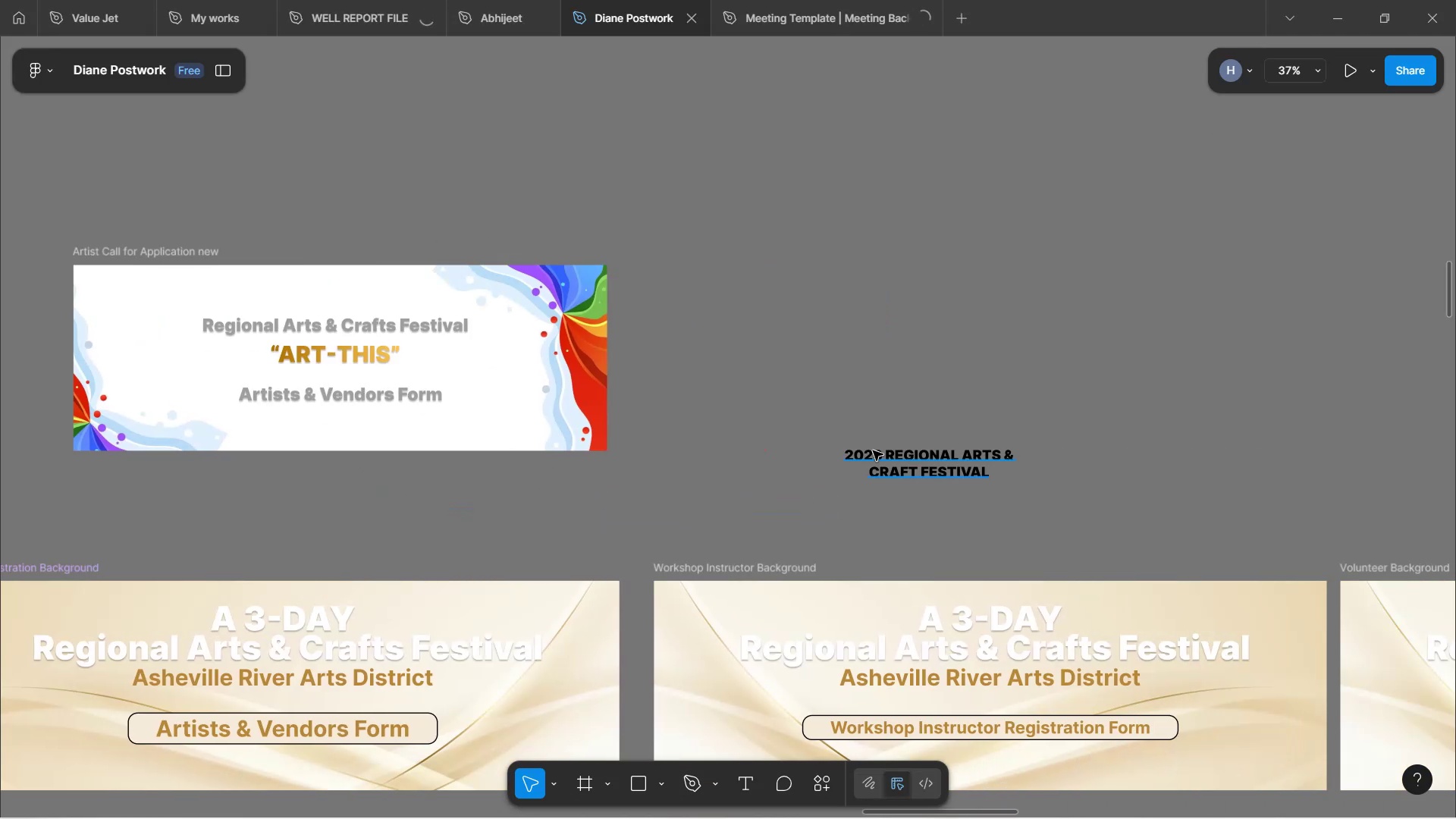 
left_click([873, 450])
 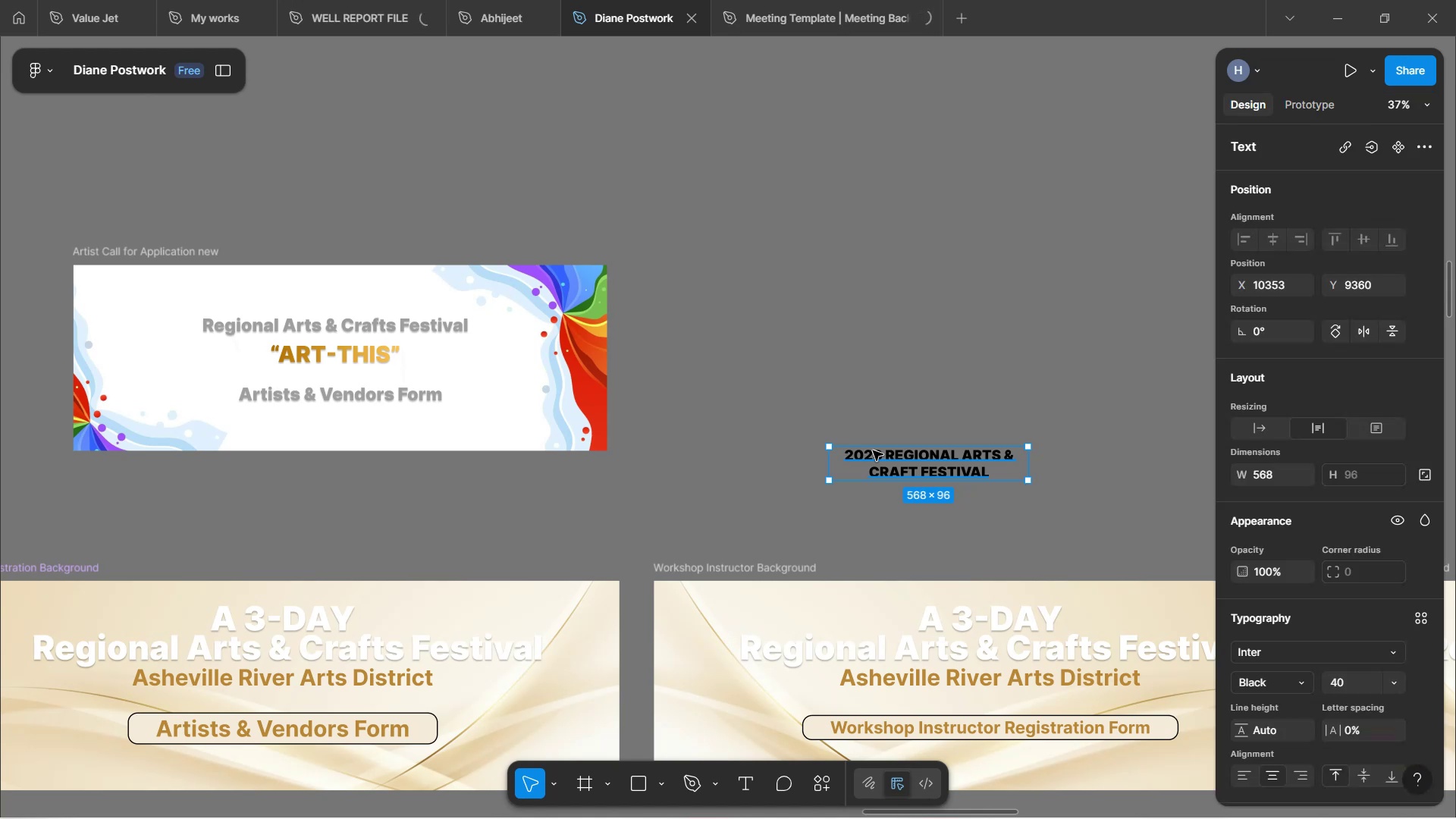 
key(Backspace)
 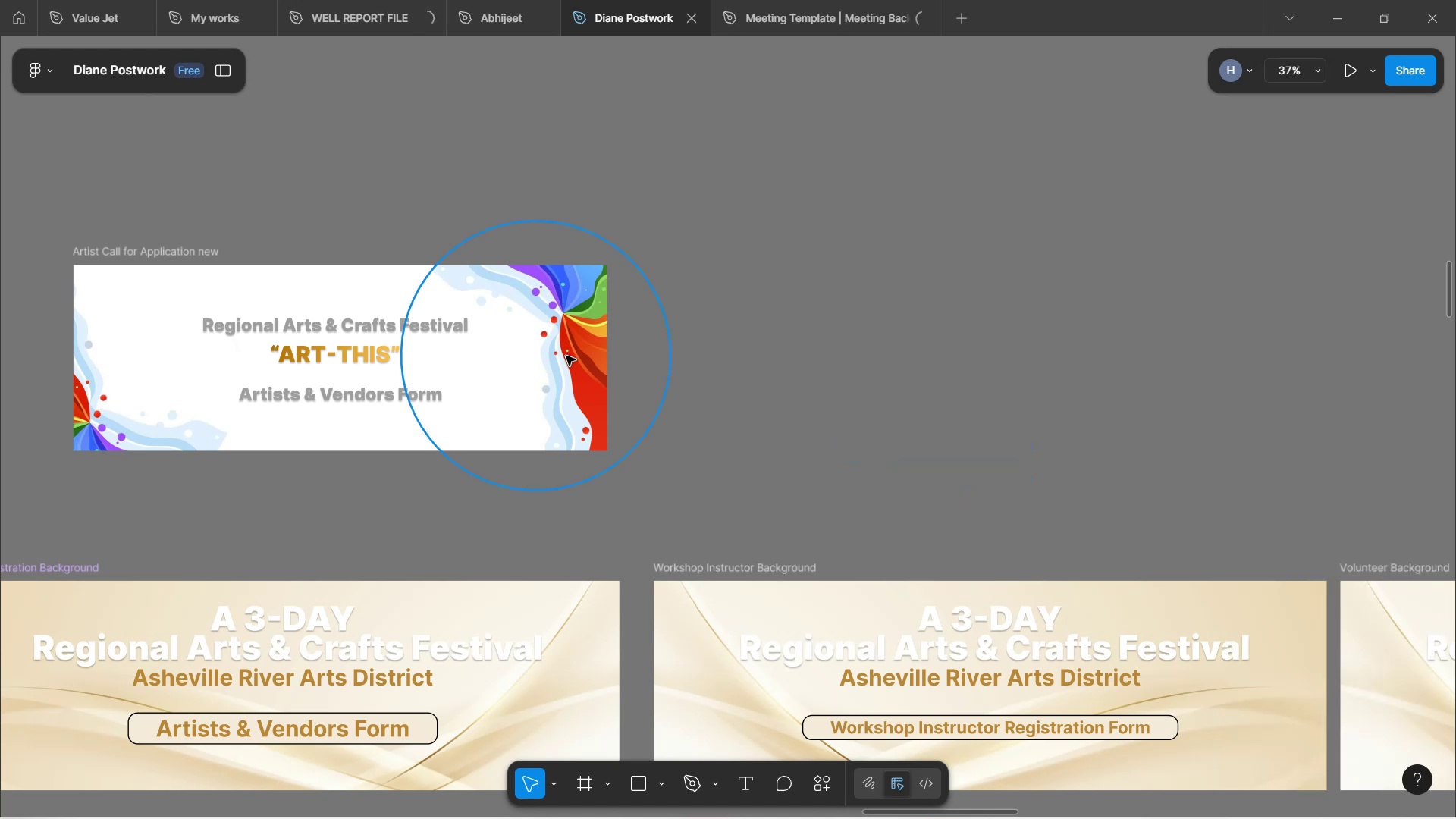 
hold_key(key=ControlLeft, duration=0.45)
scroll: coordinate [566, 356], scroll_direction: down, amount: 2.0
 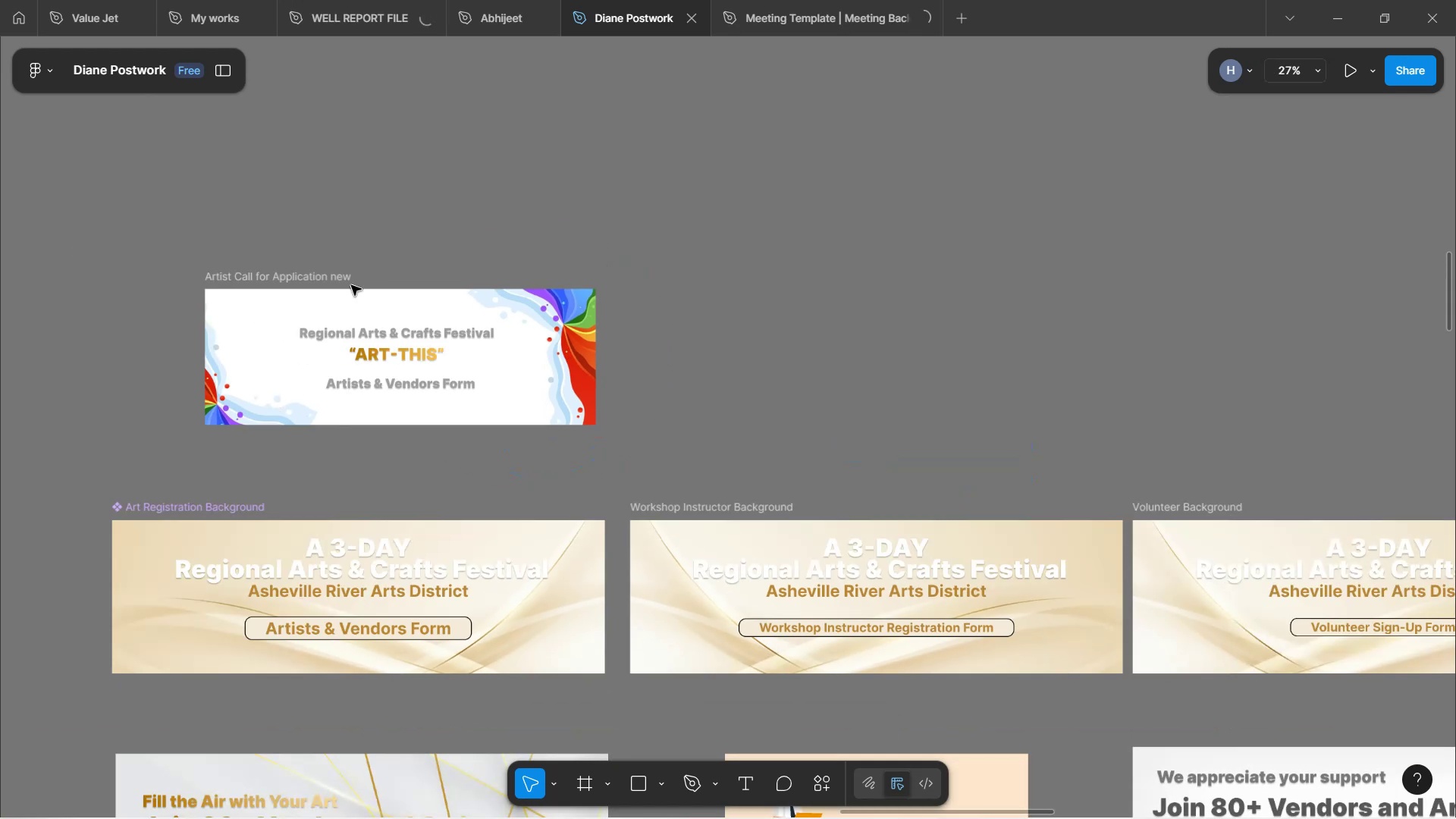 
left_click_drag(start_coordinate=[325, 276], to_coordinate=[252, 281])
 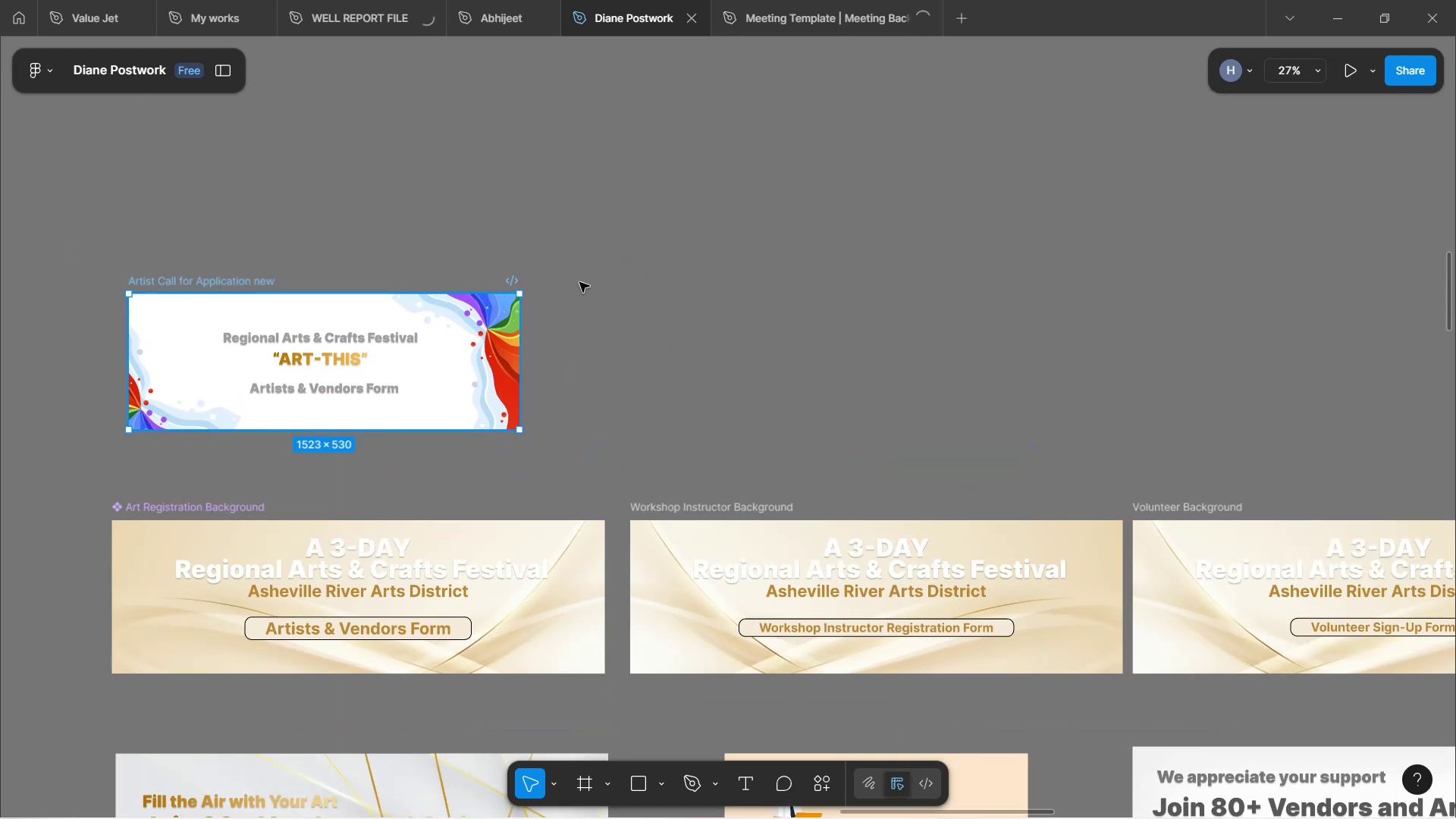 
left_click([579, 282])
 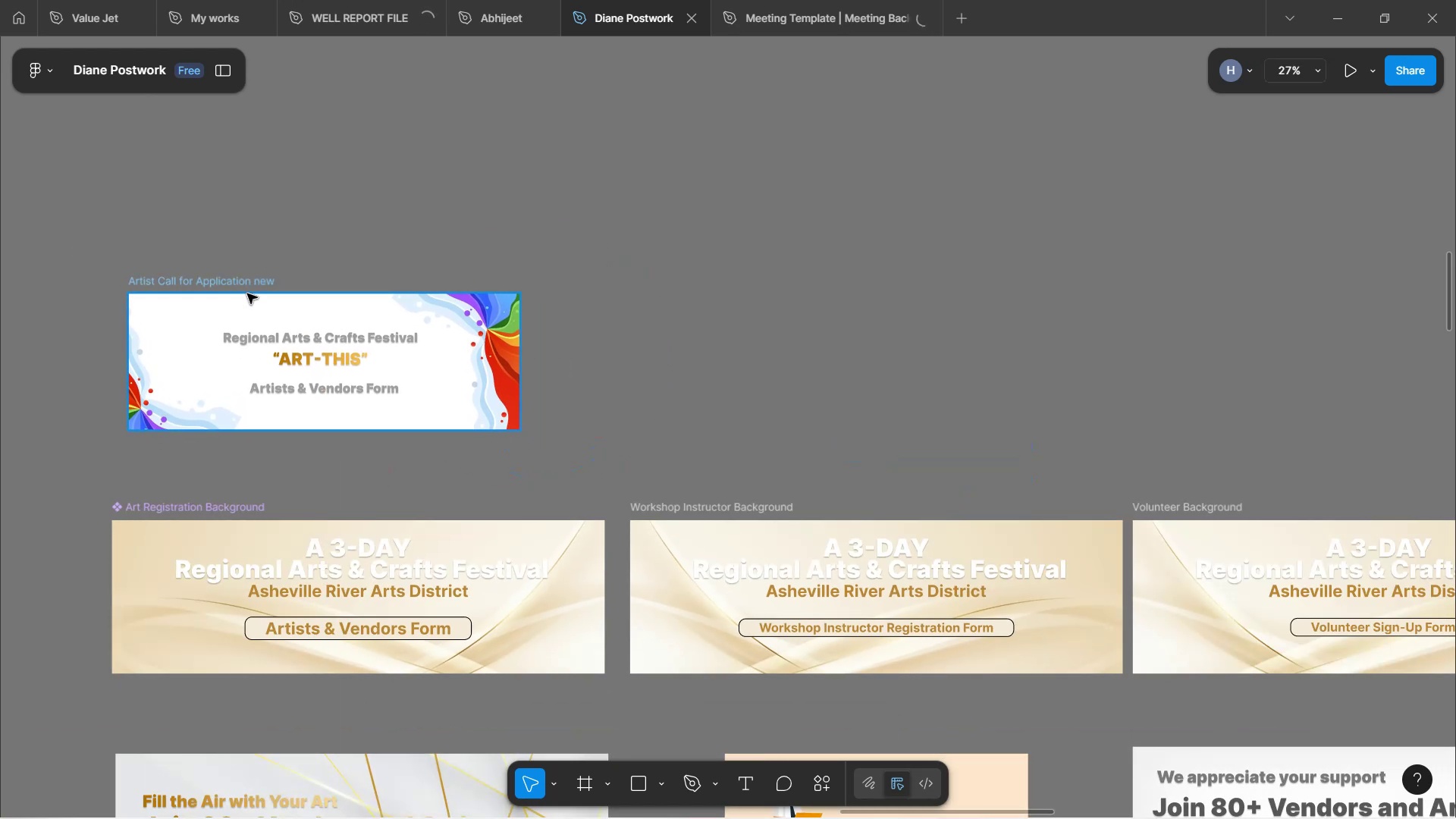 
left_click([246, 284])
 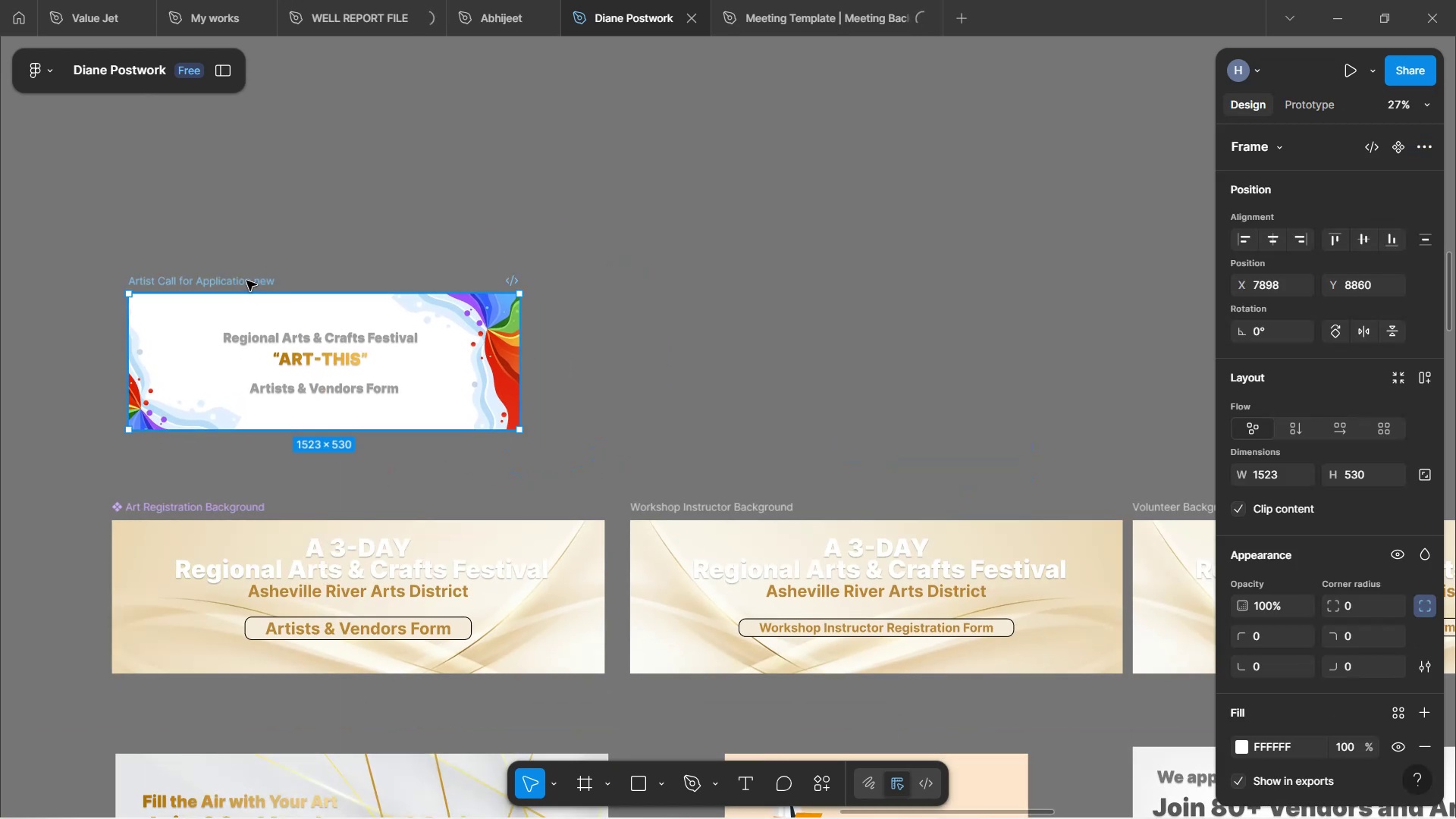 
hold_key(key=AltLeft, duration=1.54)
left_click_drag(start_coordinate=[246, 281], to_coordinate=[745, 279])
 